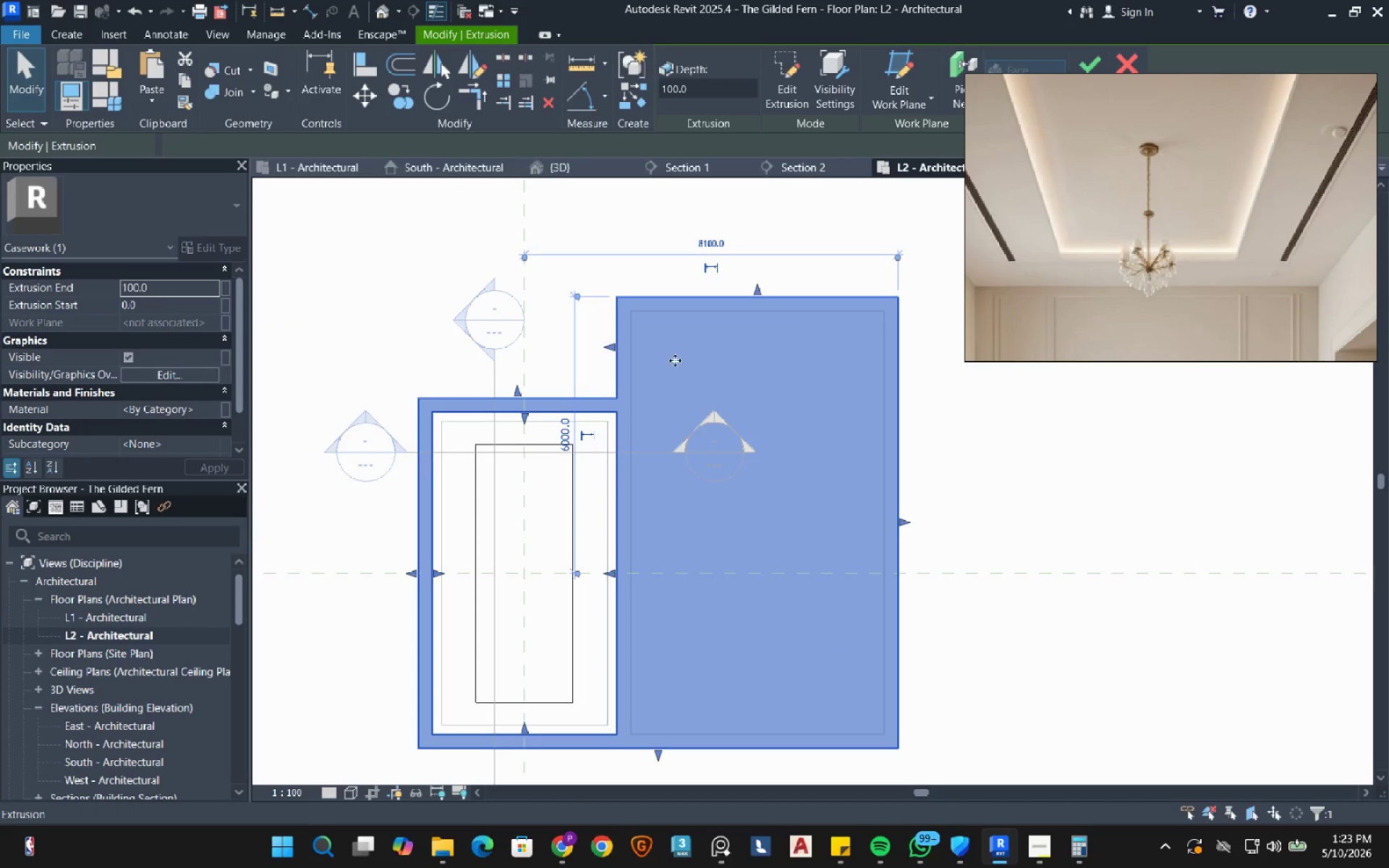 
scroll: coordinate [672, 359], scroll_direction: down, amount: 2.0
 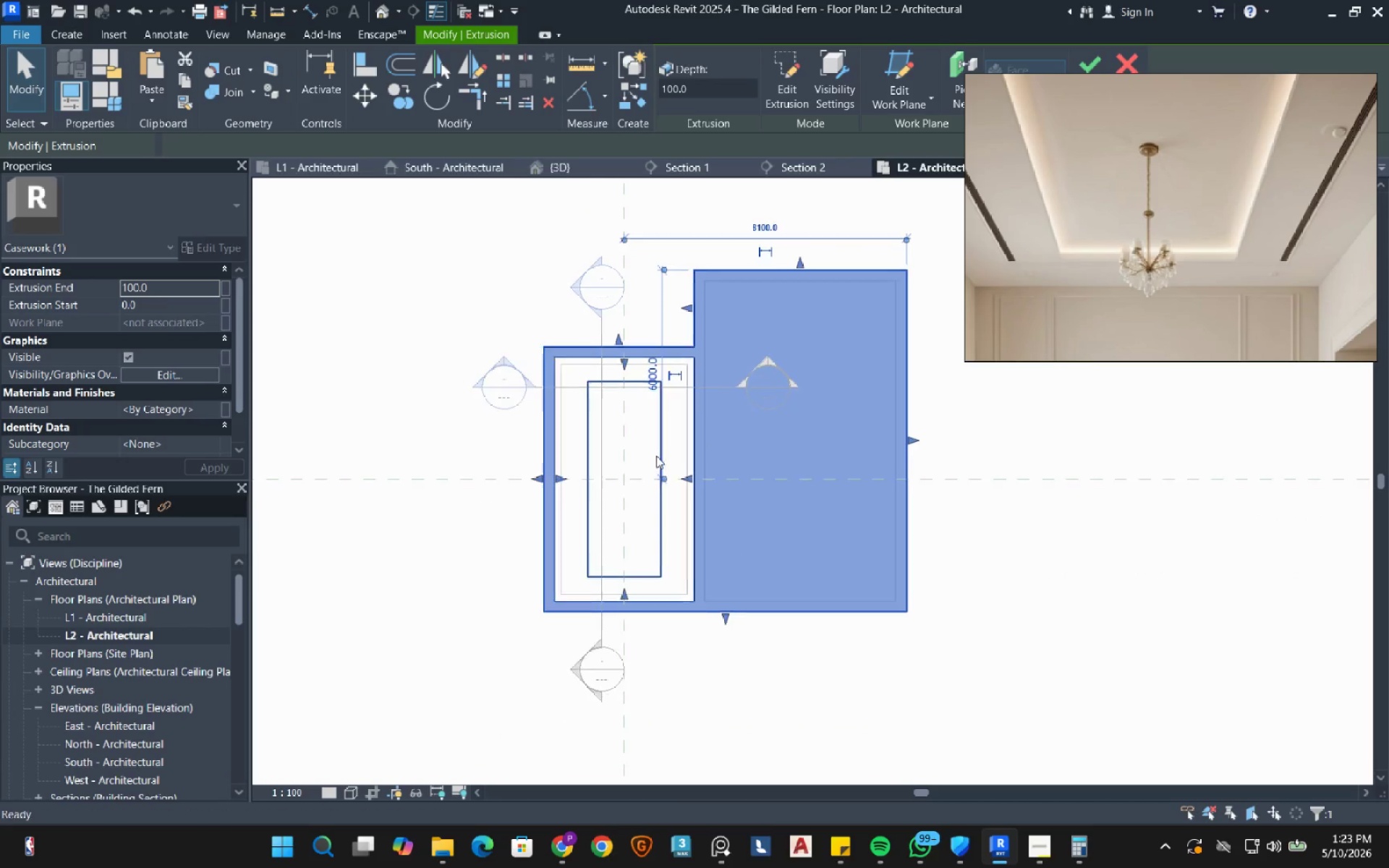 
scroll: coordinate [547, 591], scroll_direction: up, amount: 3.0
 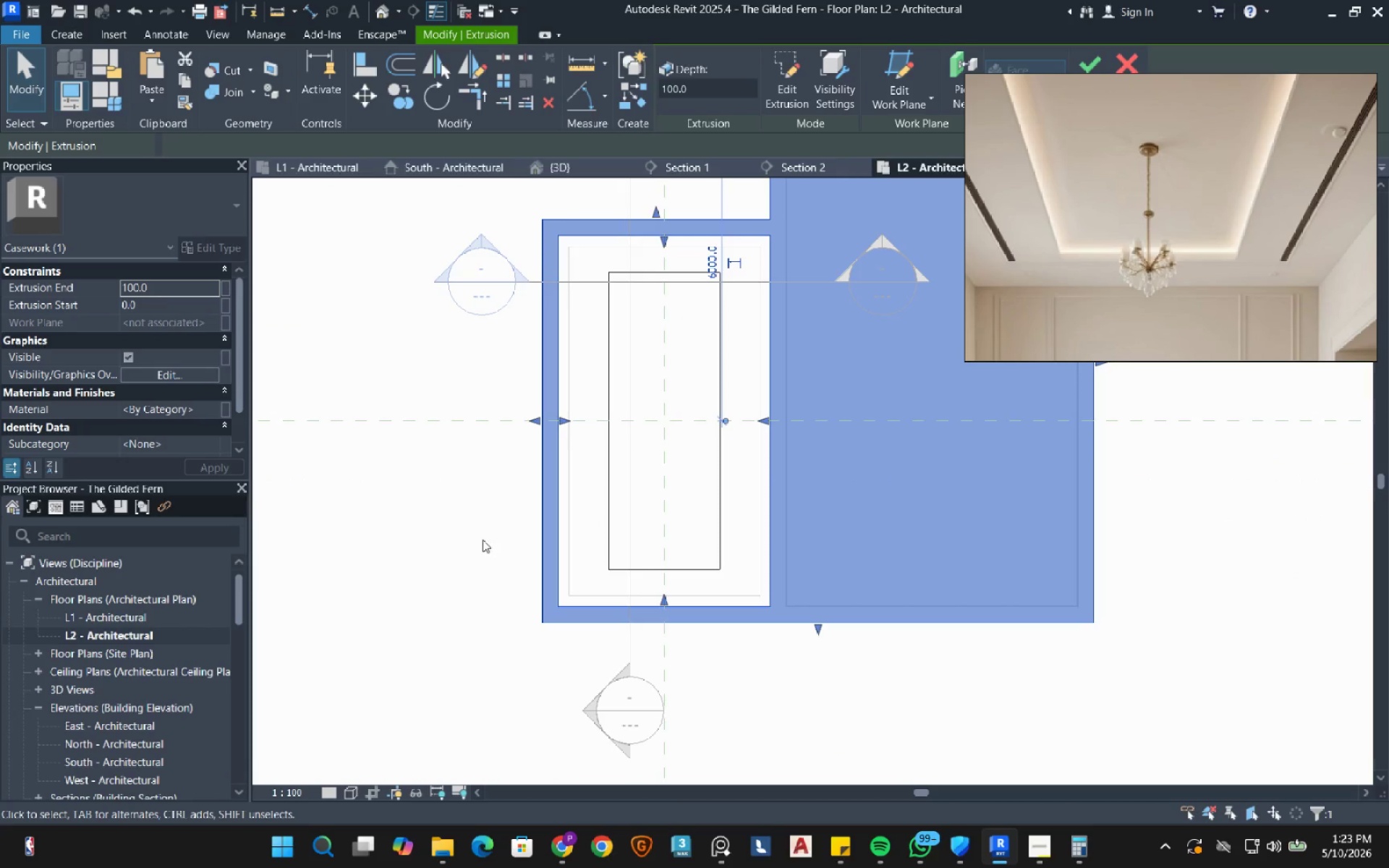 
left_click([598, 565])
 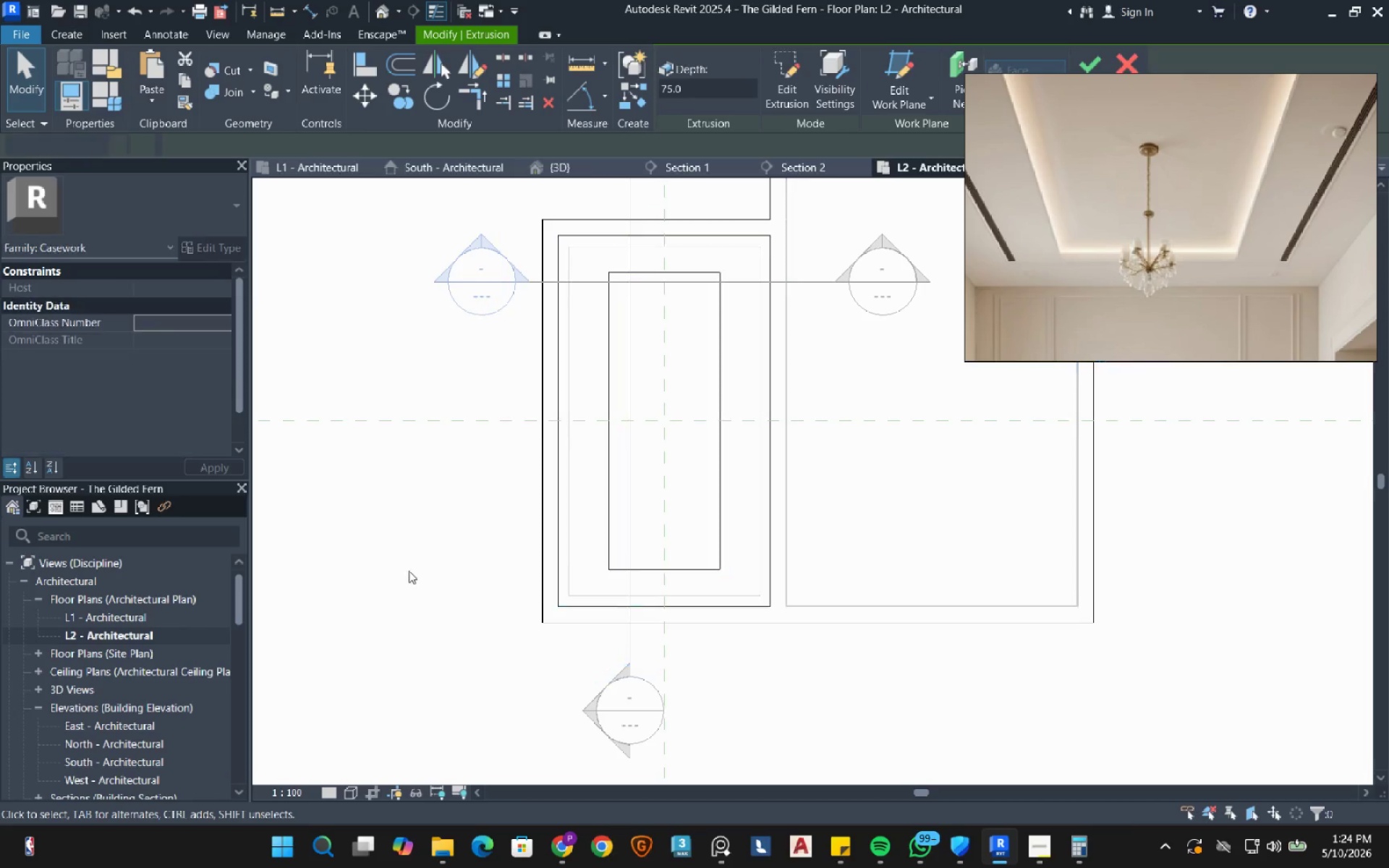 
left_click([838, 561])
 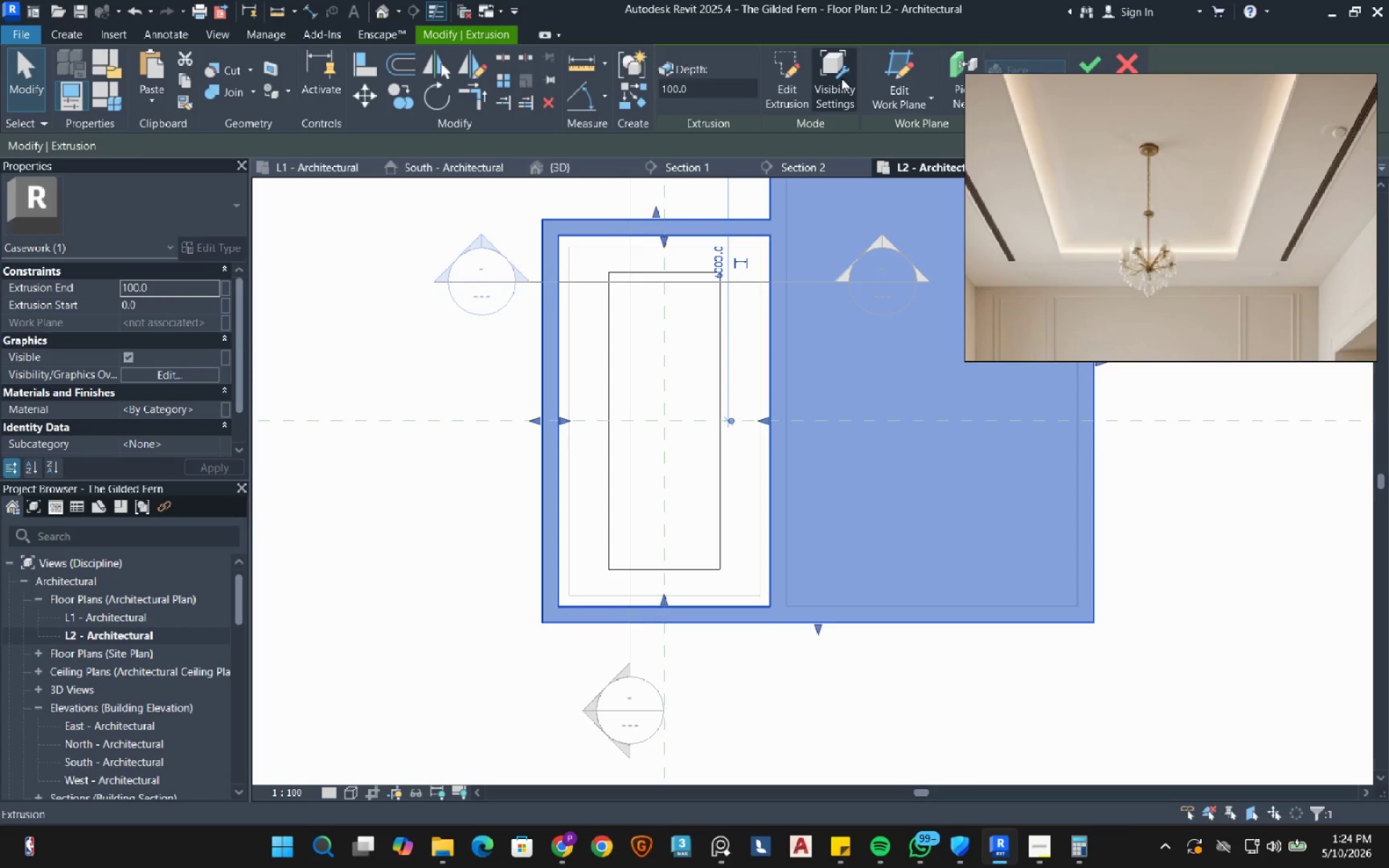 
left_click([787, 78])
 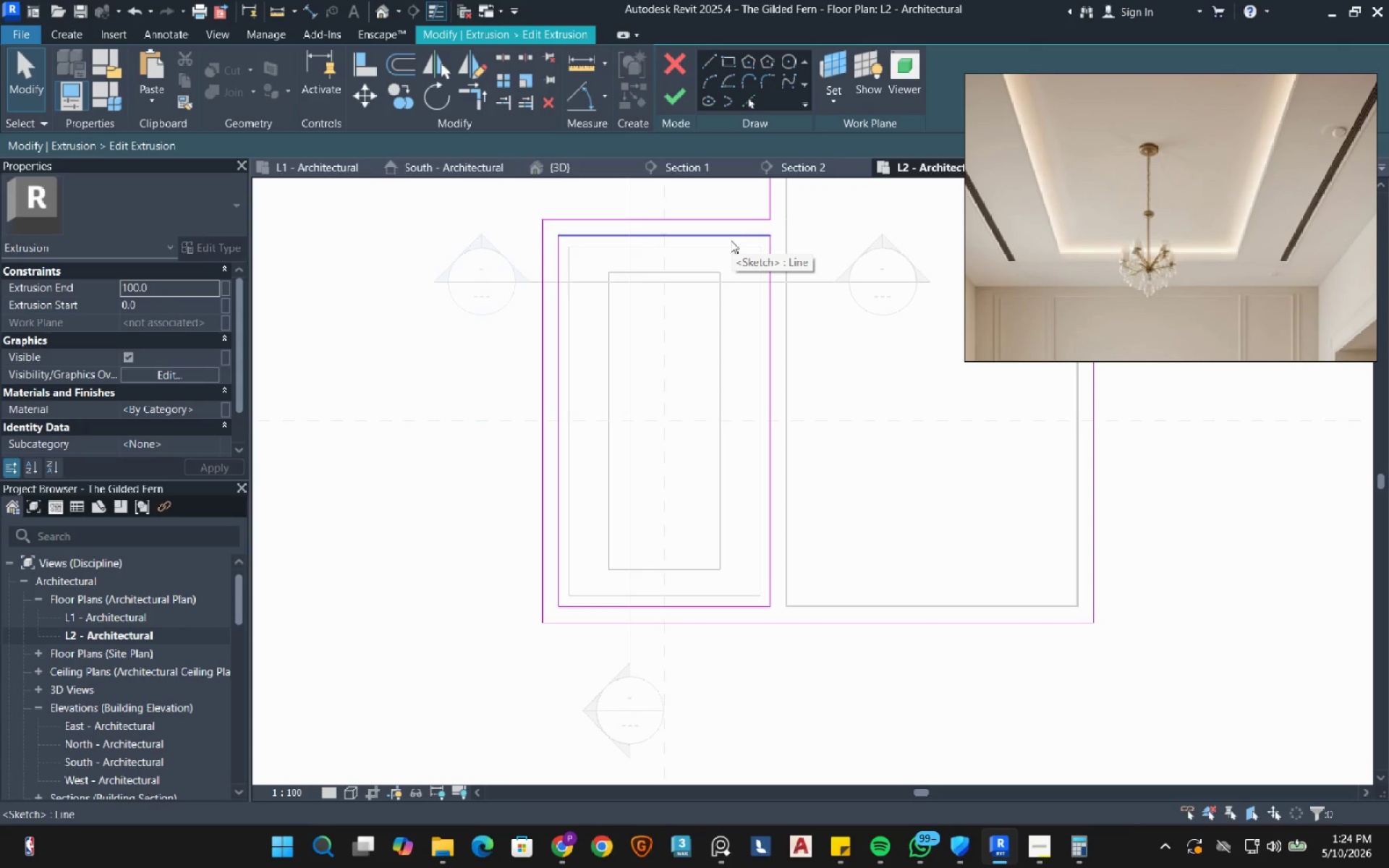 
key(Tab)
 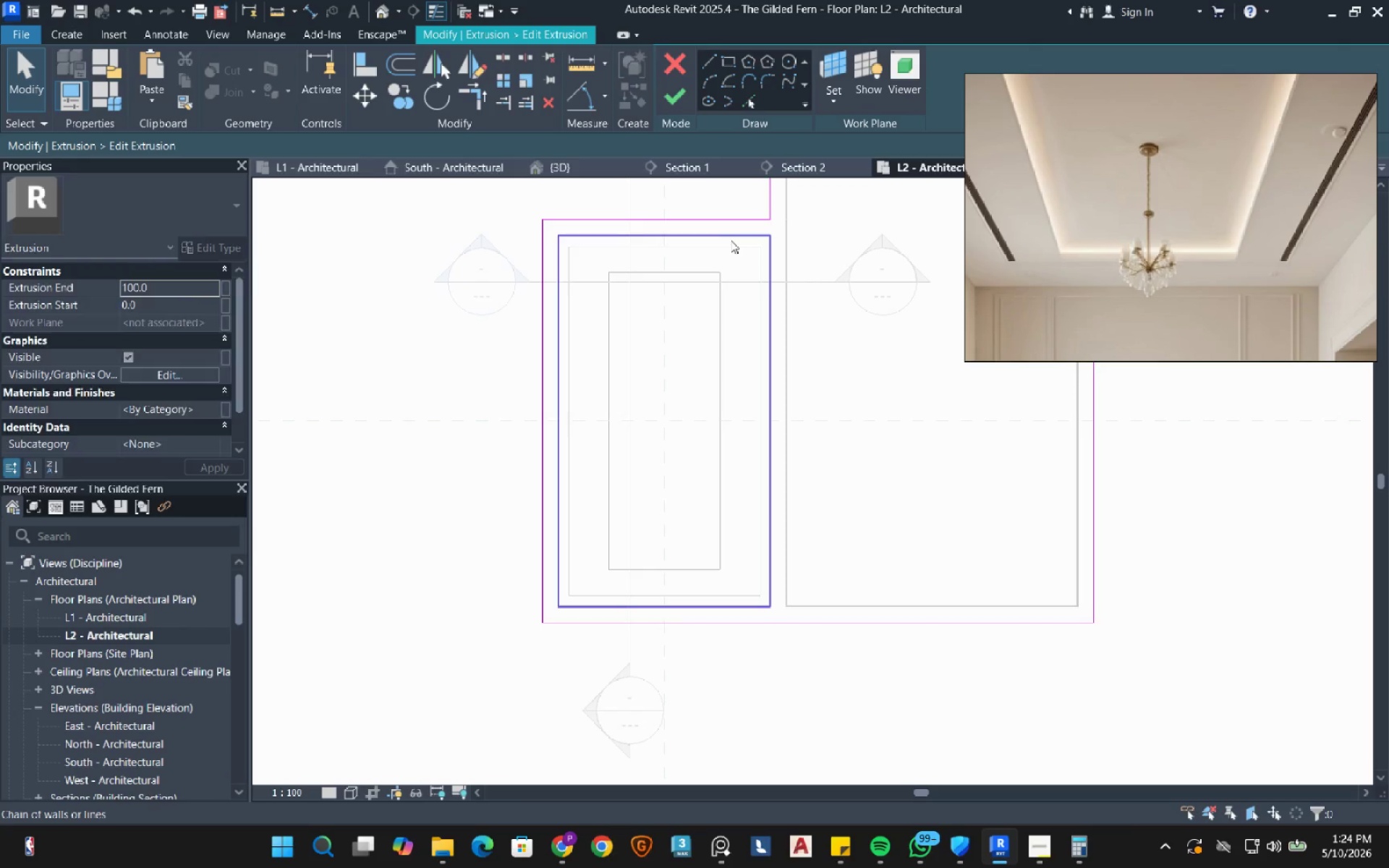 
left_click([731, 240])
 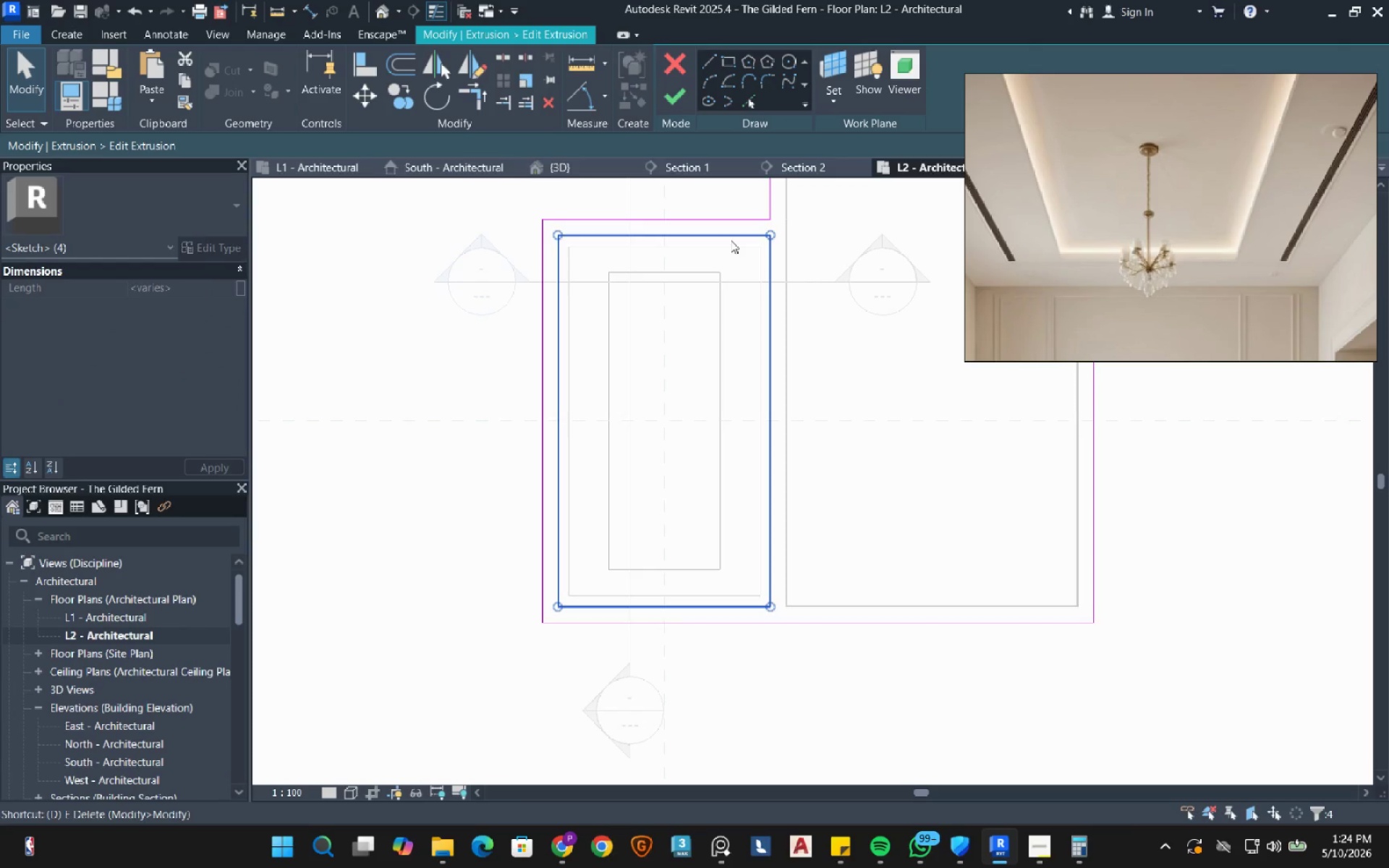 
type(de)
 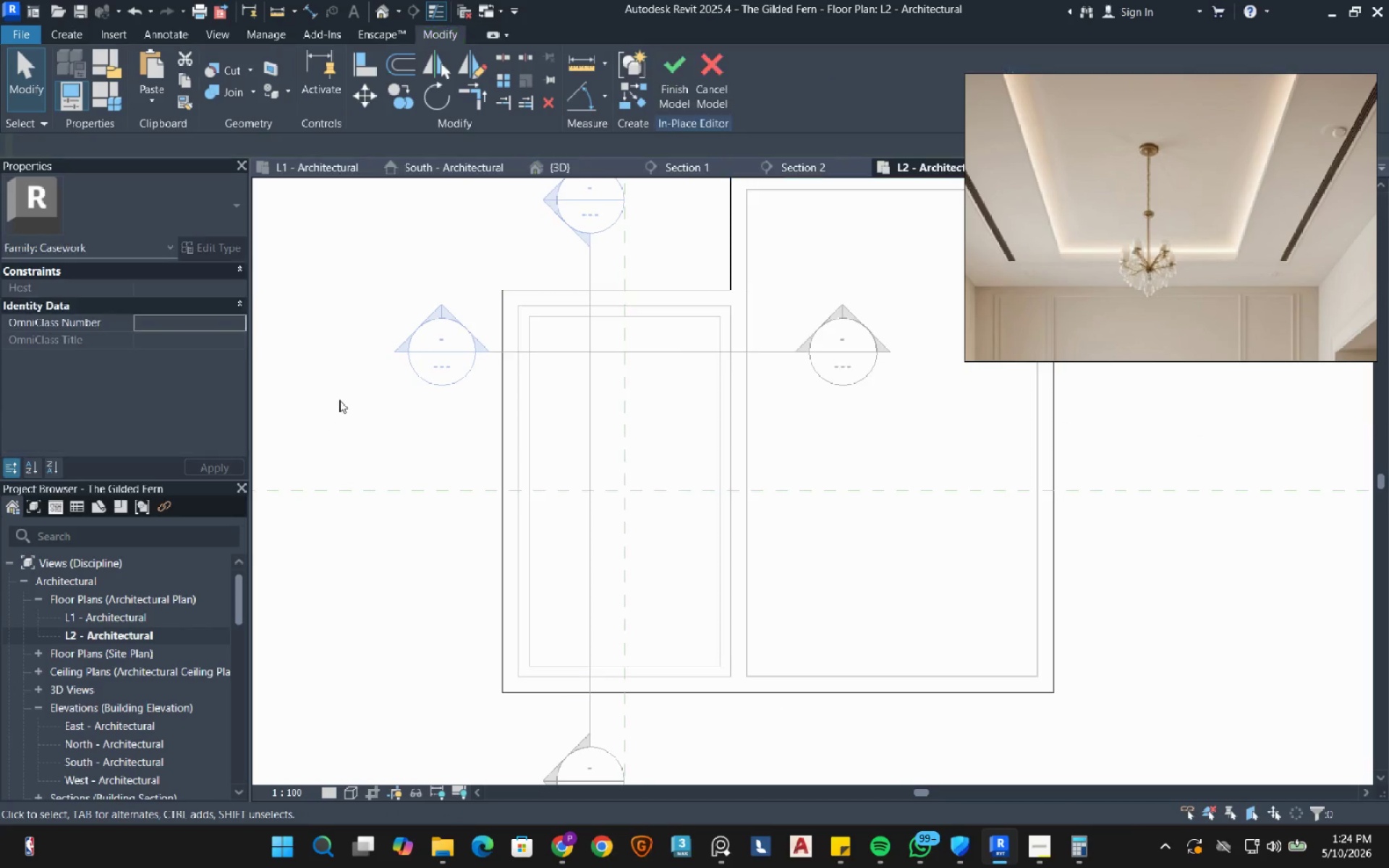 
left_click([71, 30])
 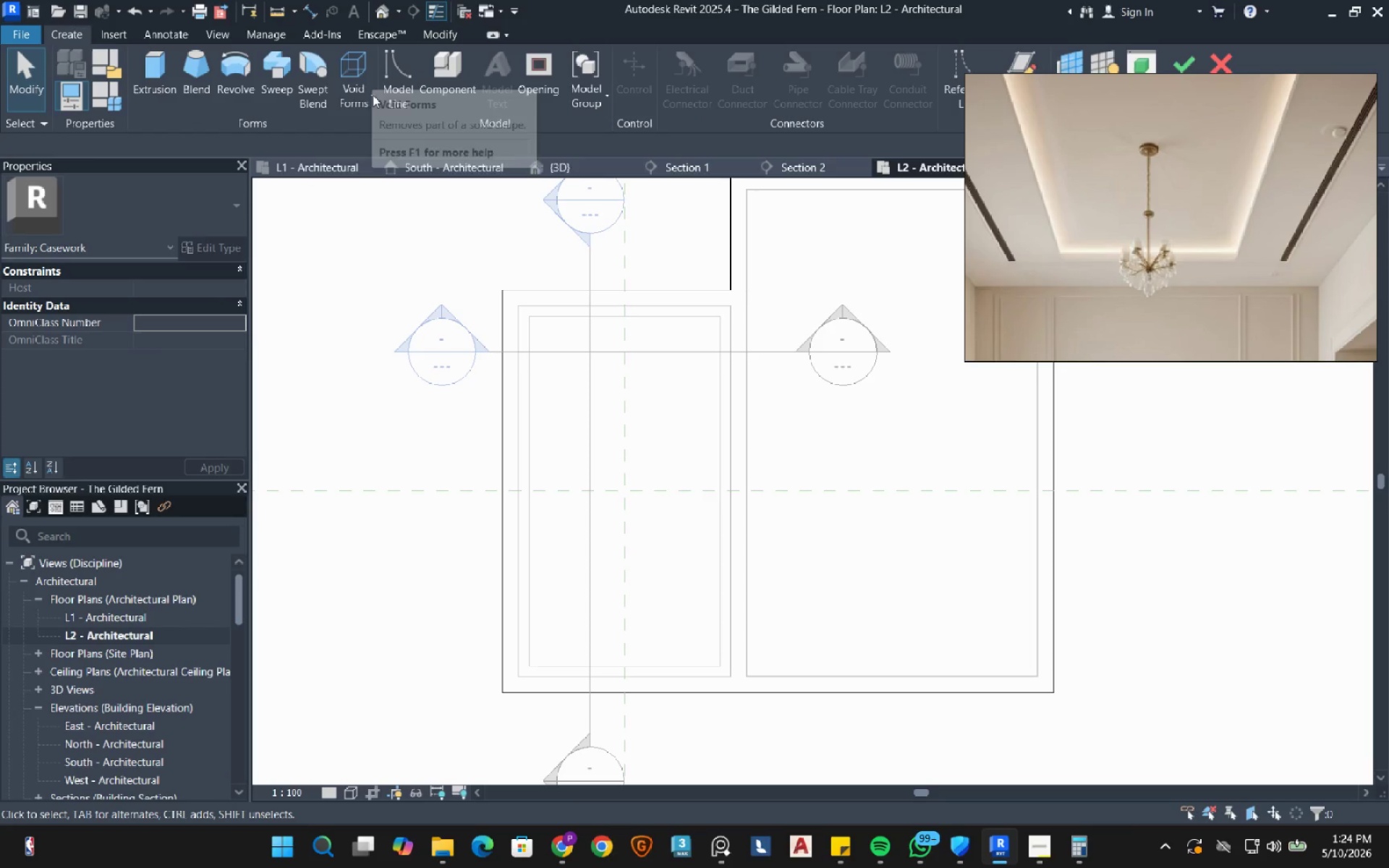 
left_click([357, 104])
 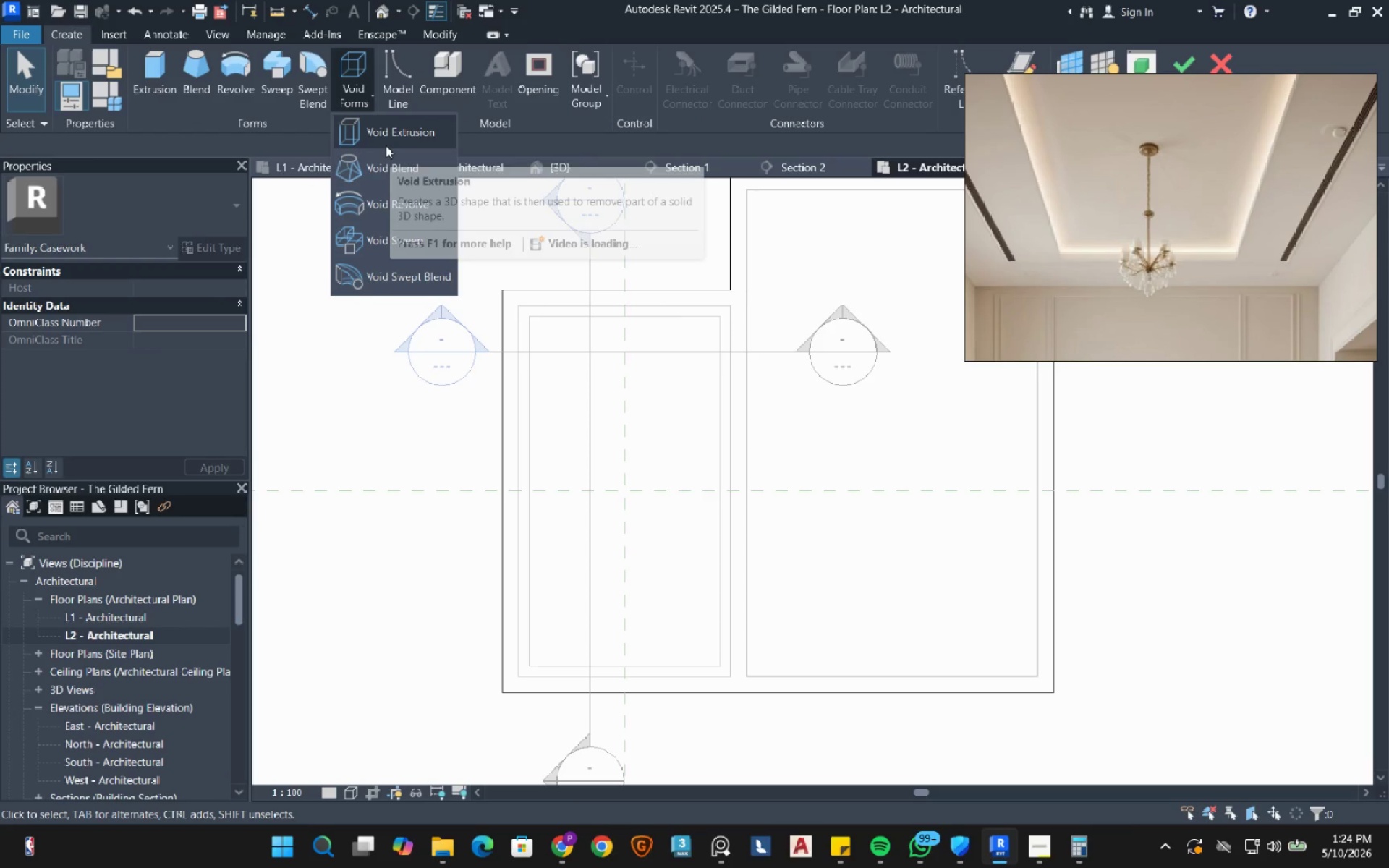 
left_click([386, 145])
 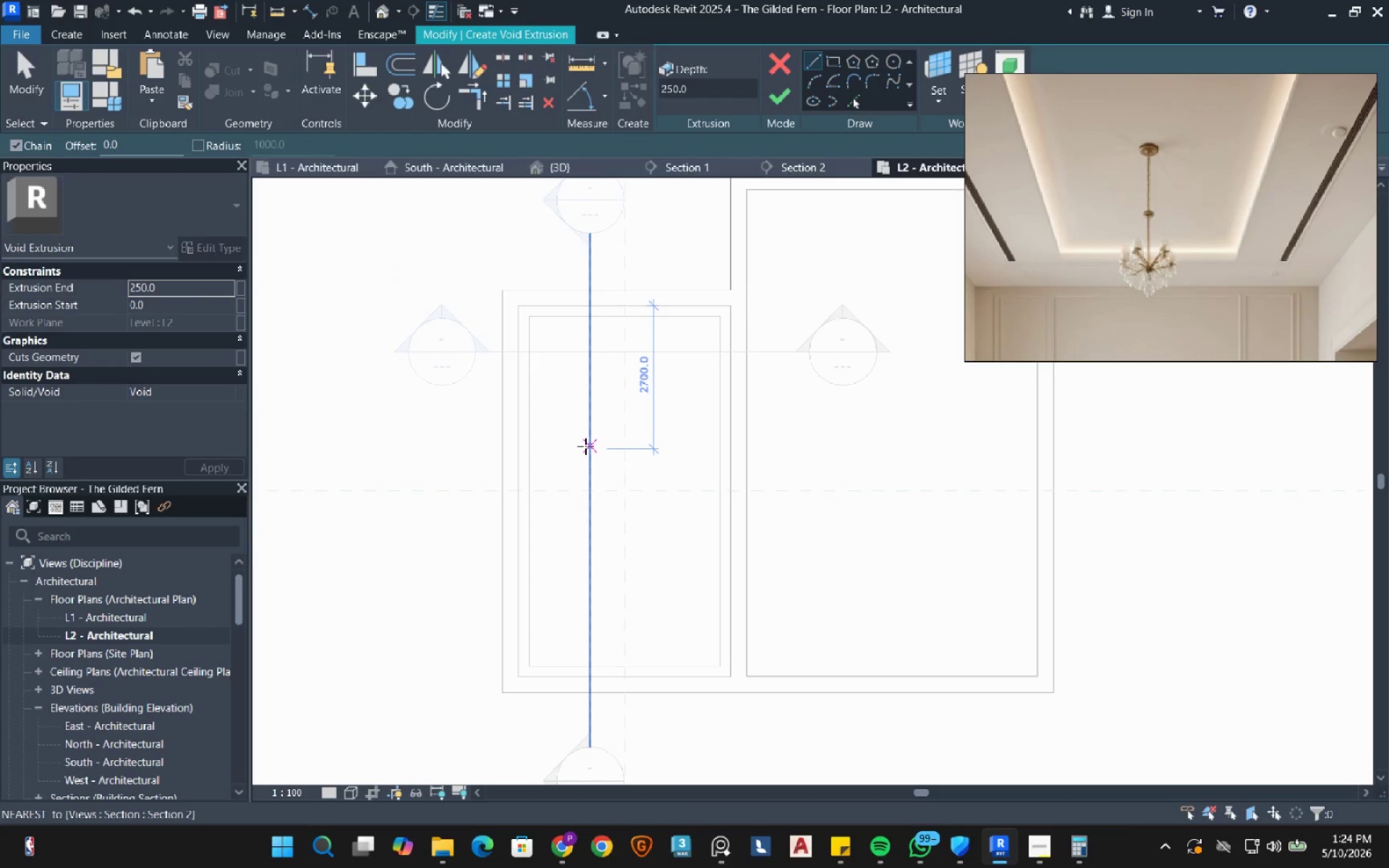 
type(wf)
 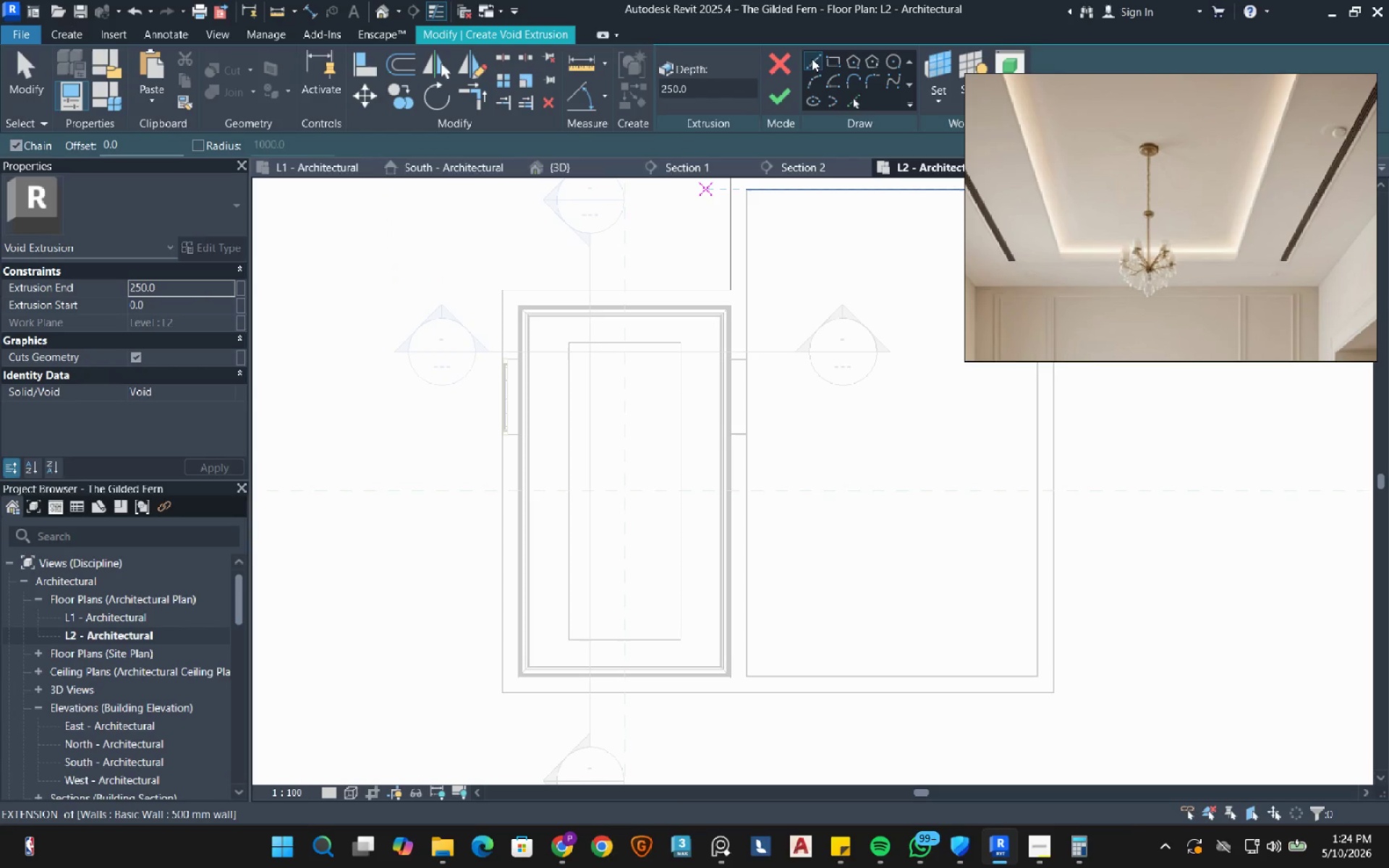 
left_click([828, 60])
 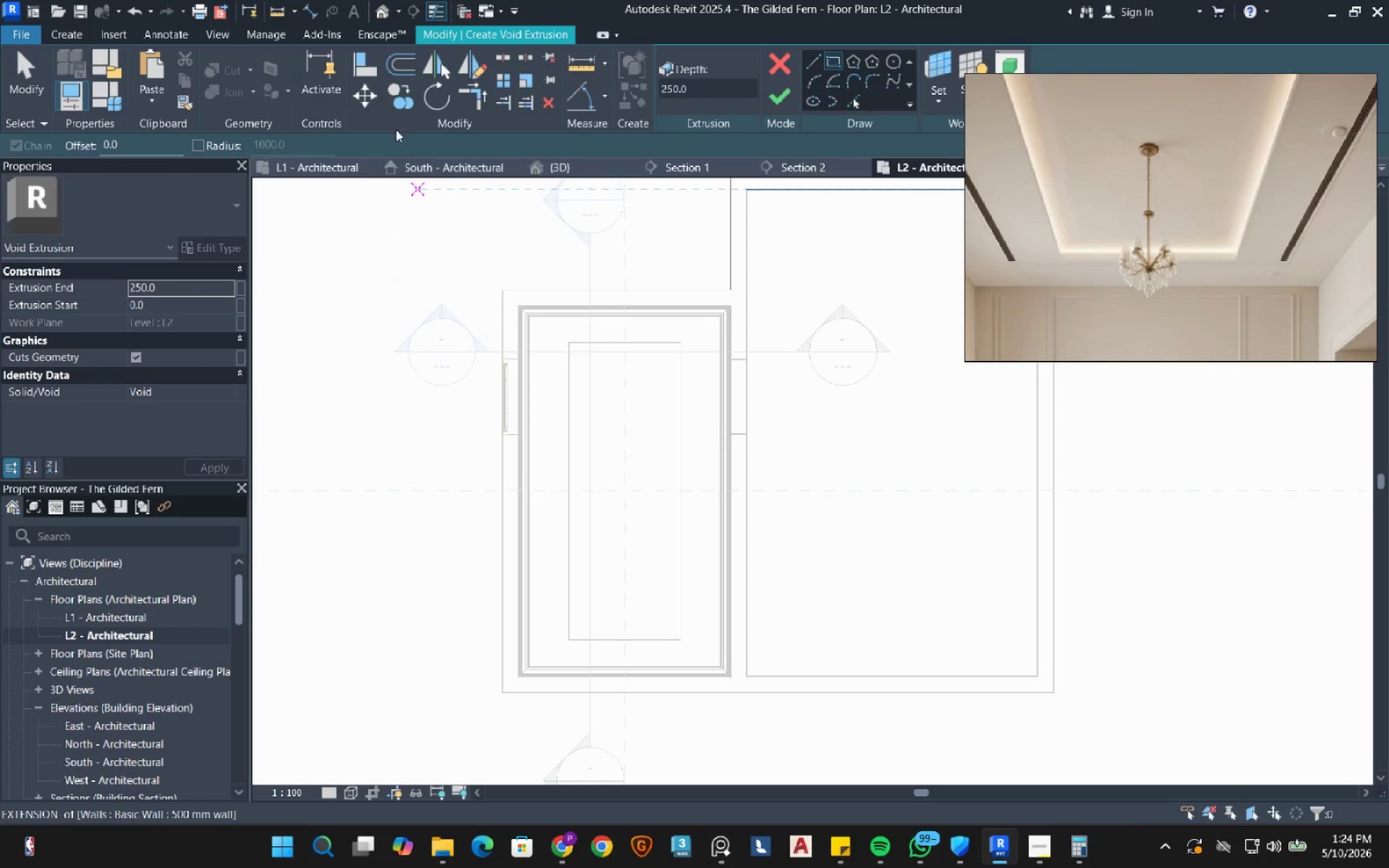 
left_click([151, 145])
 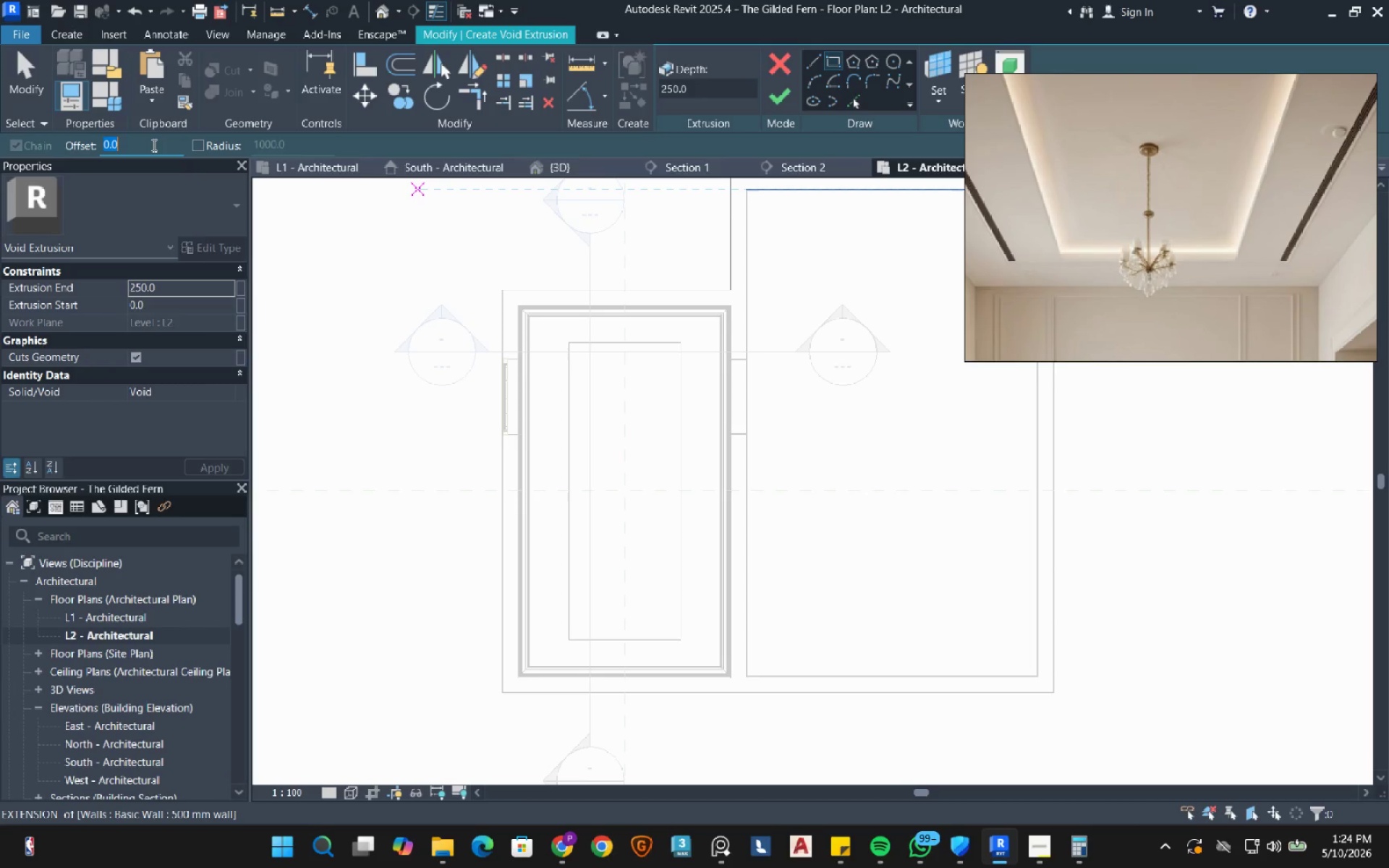 
key(Numpad1)
 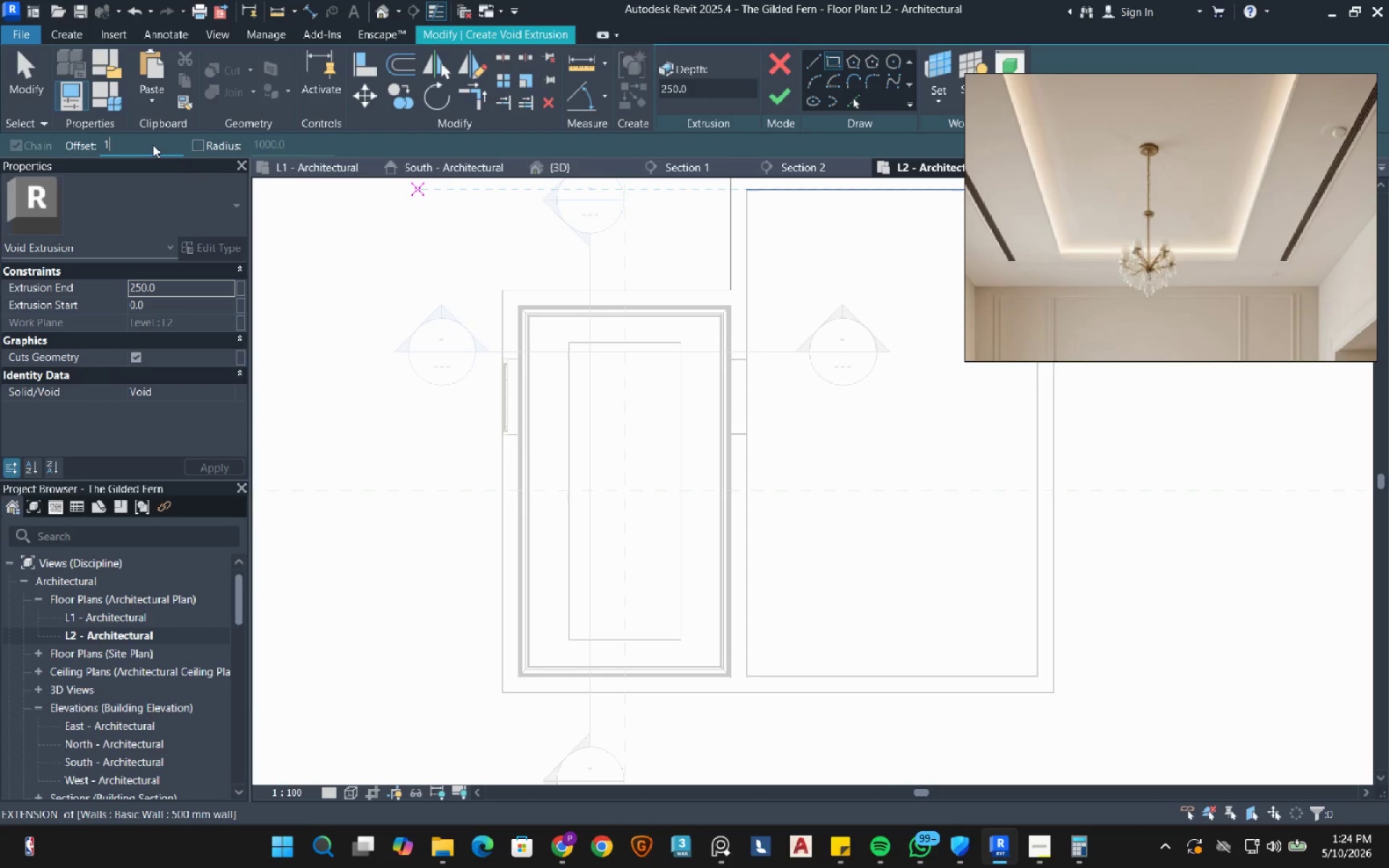 
key(Numpad0)
 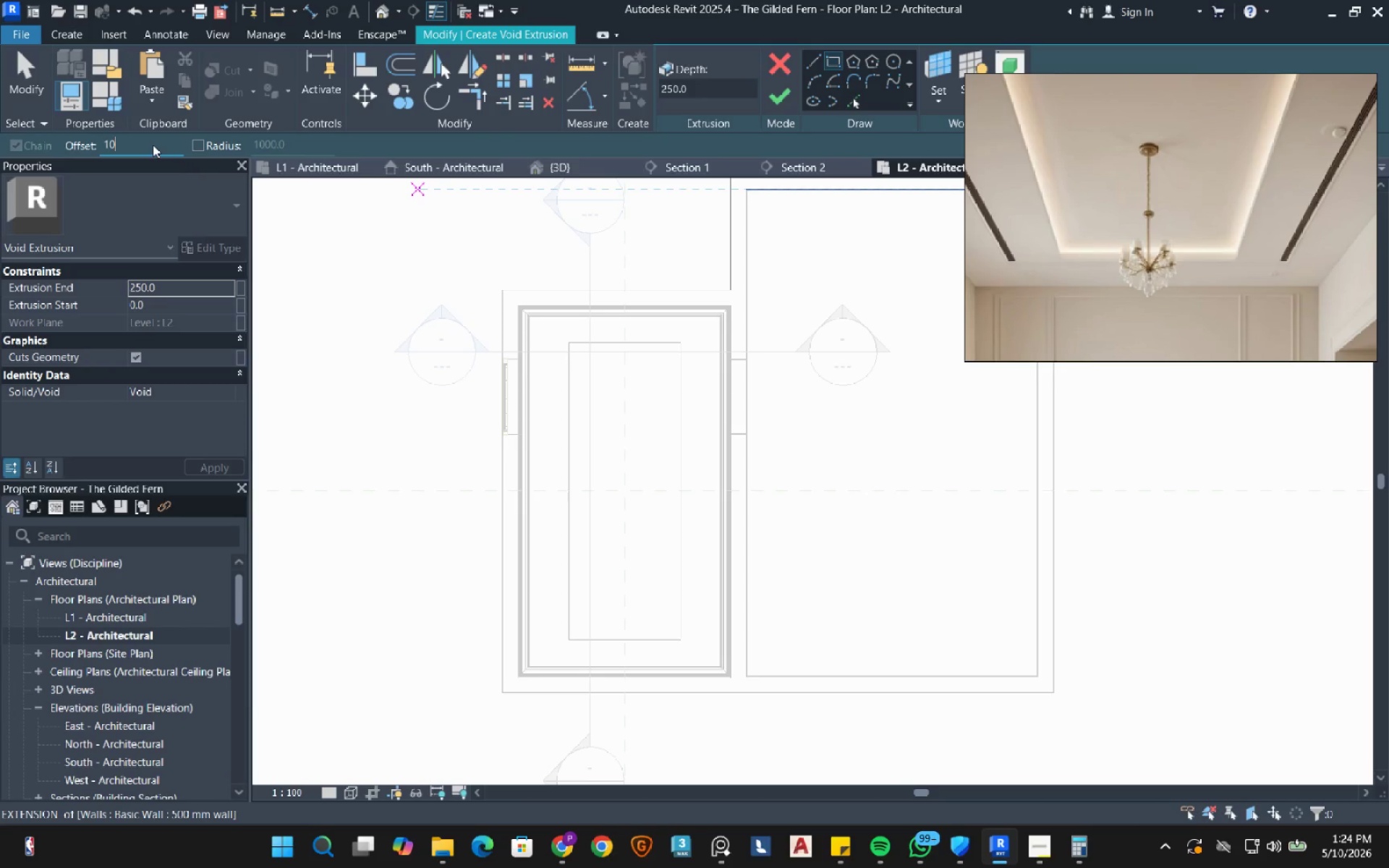 
key(NumpadEnter)
 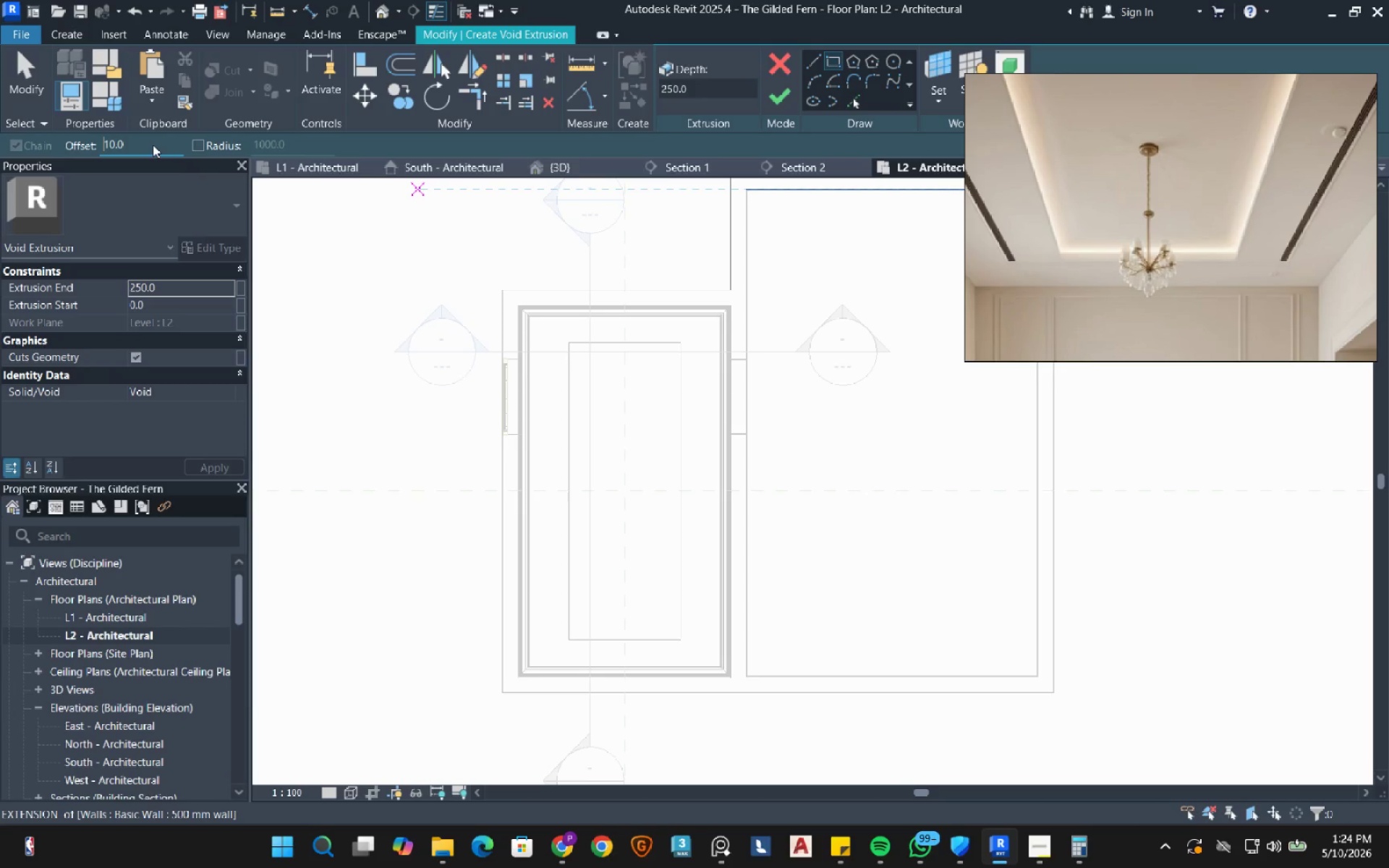 
key(ArrowRight)
 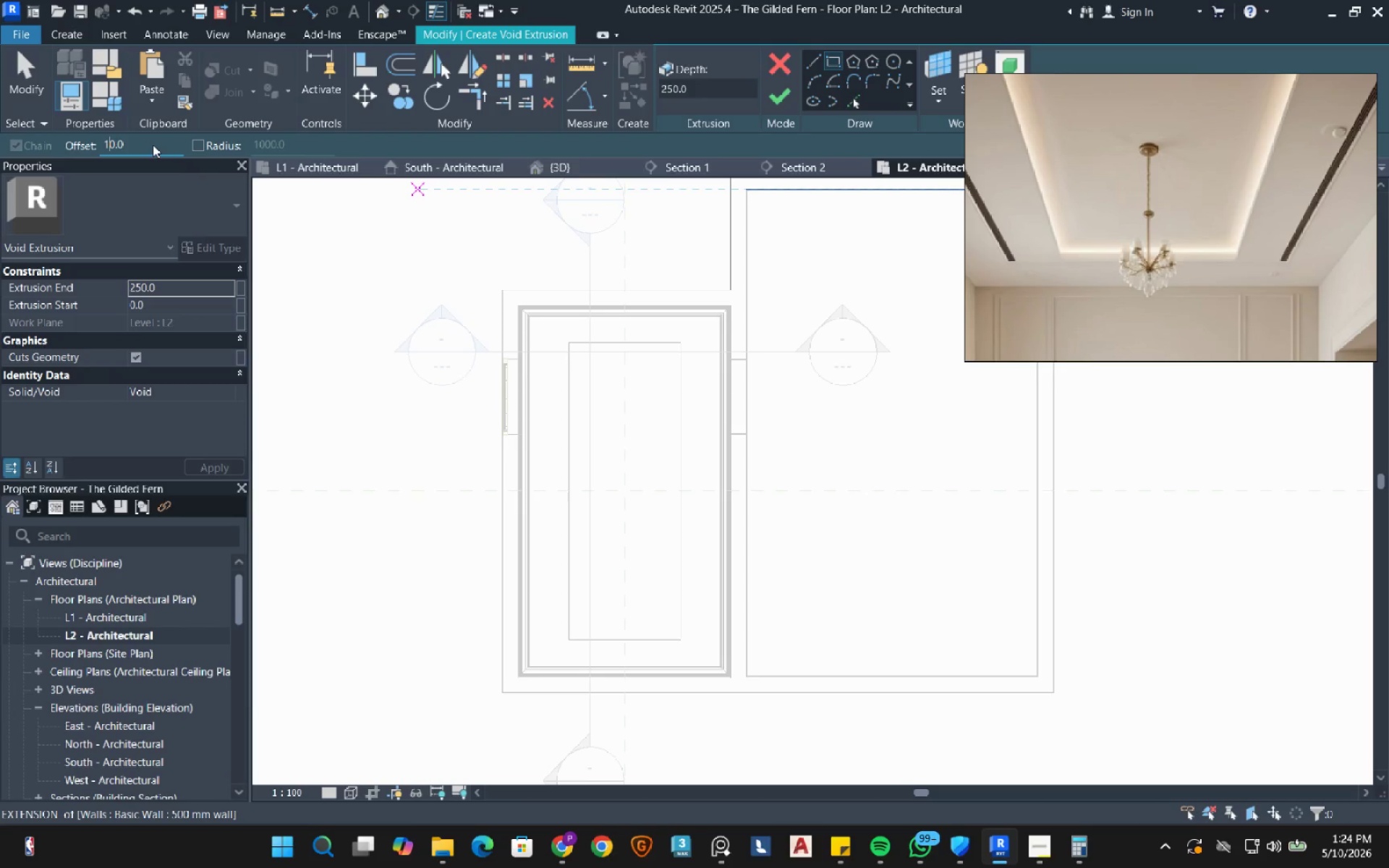 
key(Numpad5)
 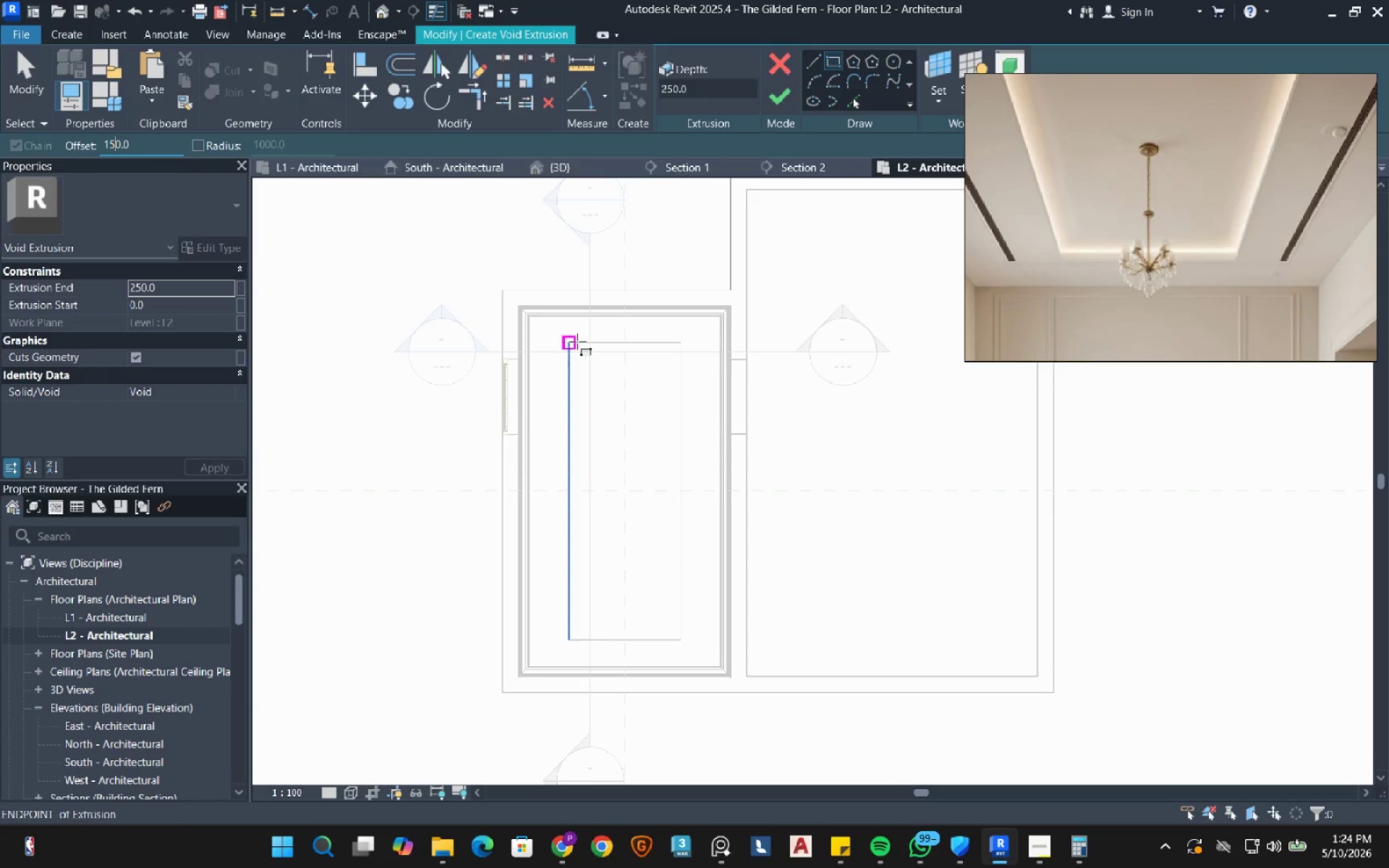 
left_click([570, 343])
 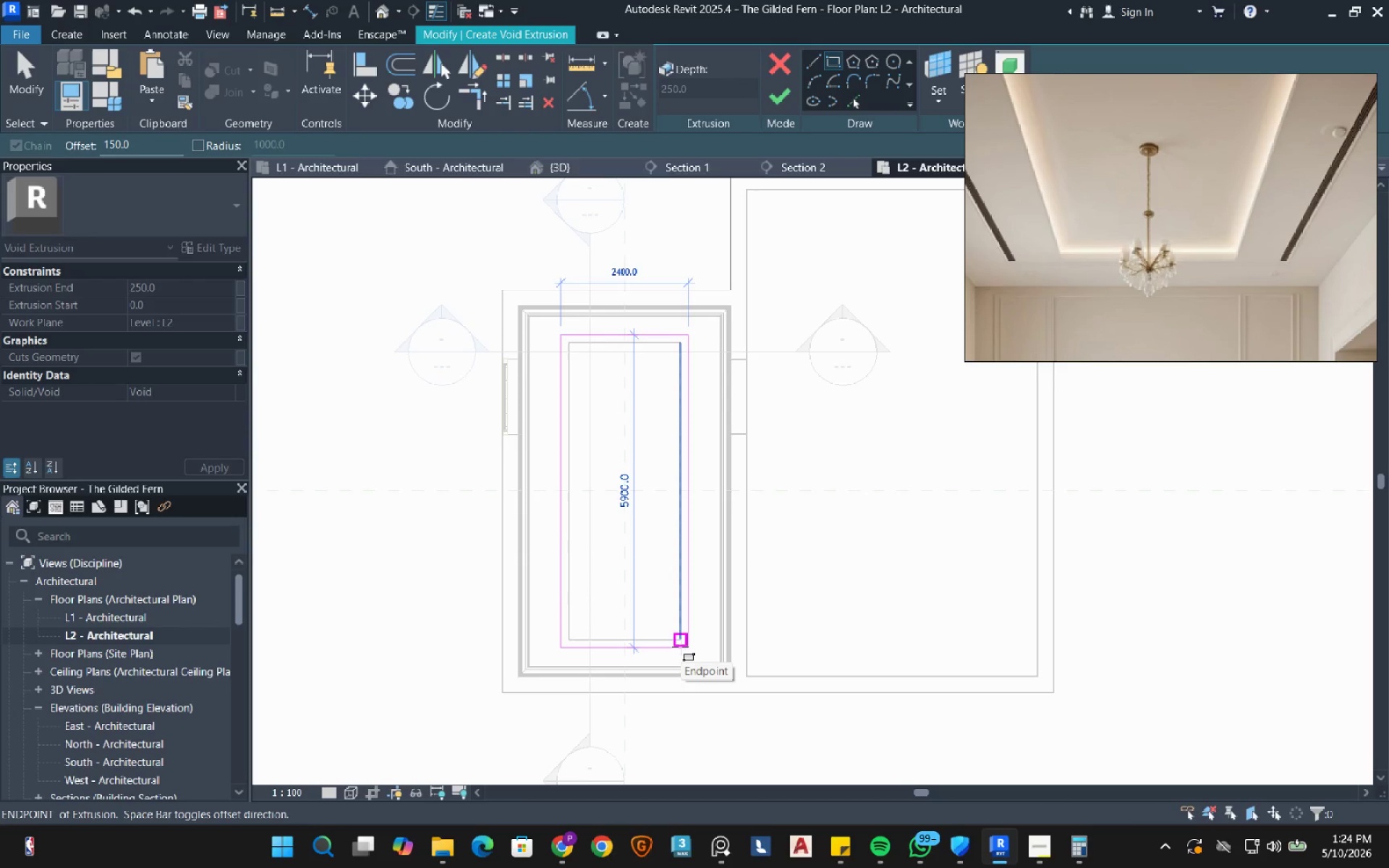 
right_click([705, 529])
 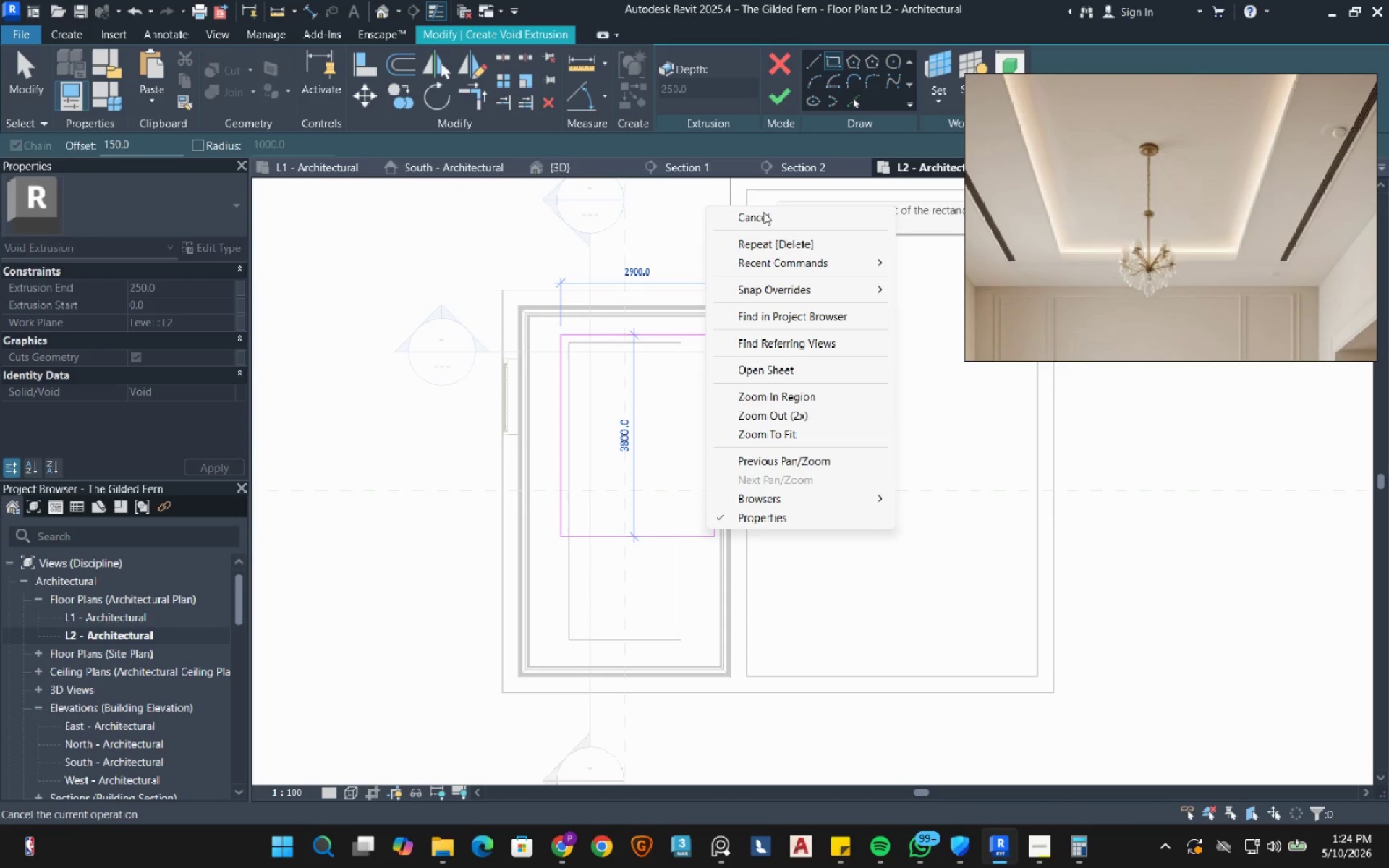 
left_click([759, 221])
 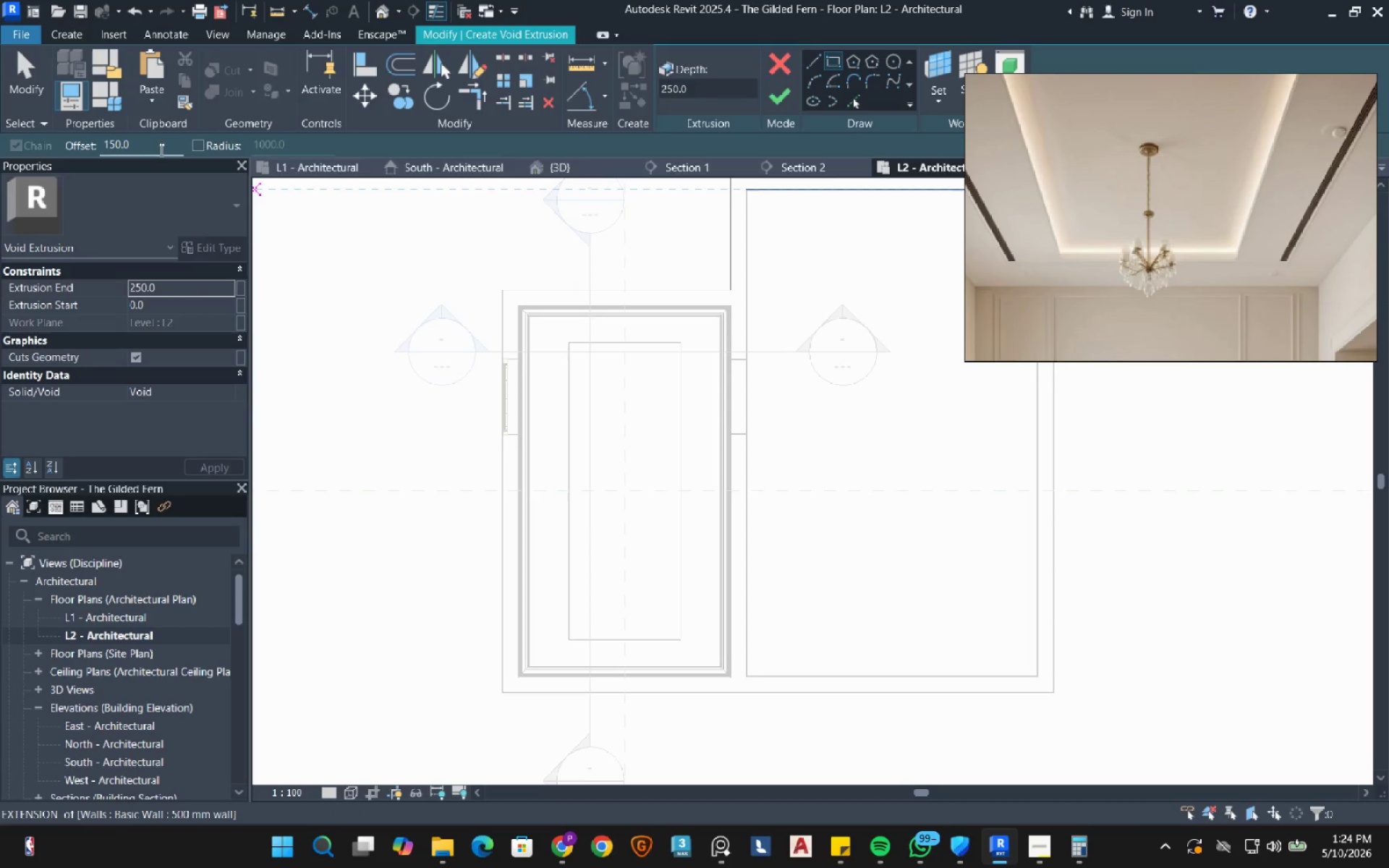 
double_click([154, 148])
 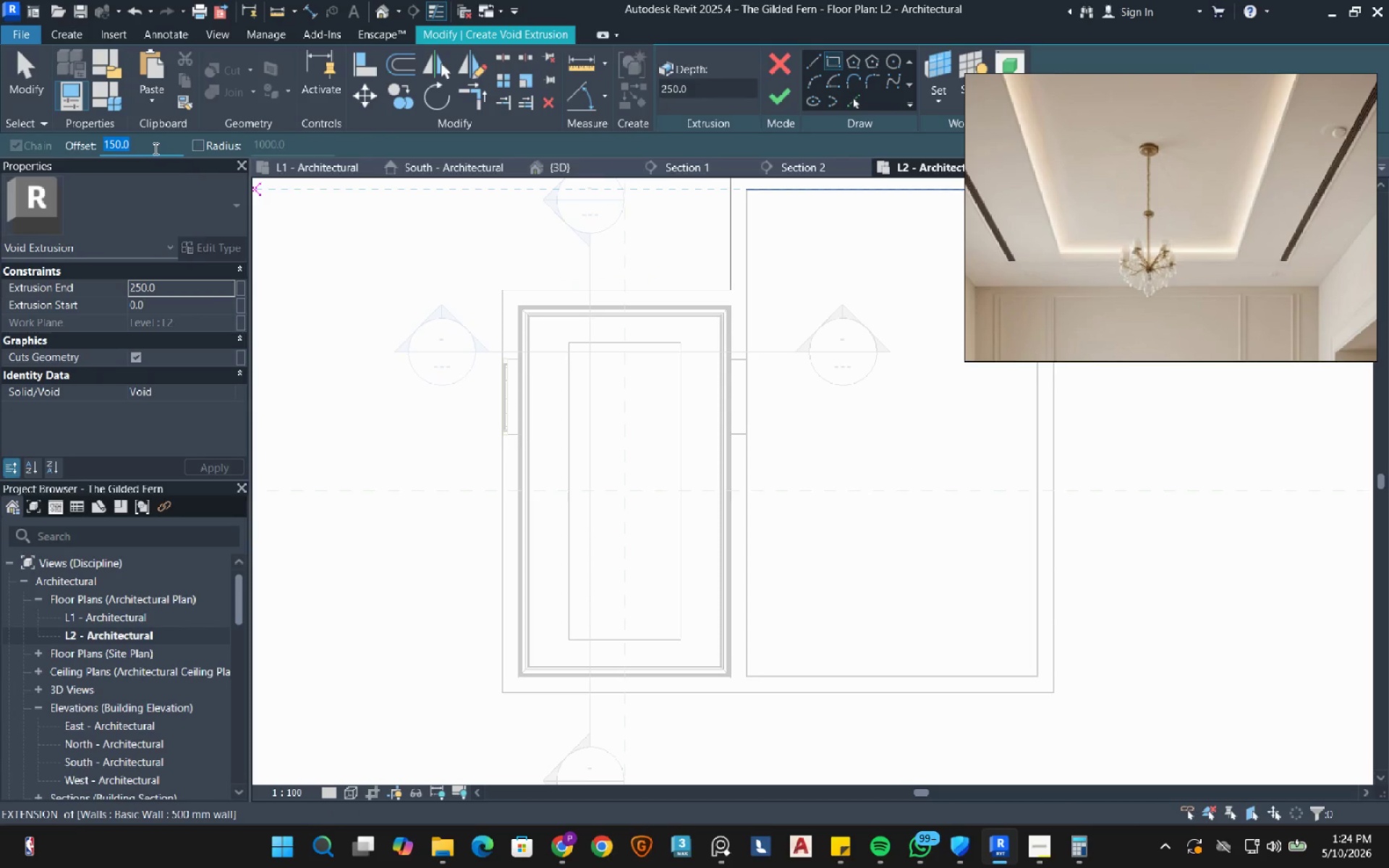 
key(Numpad3)
 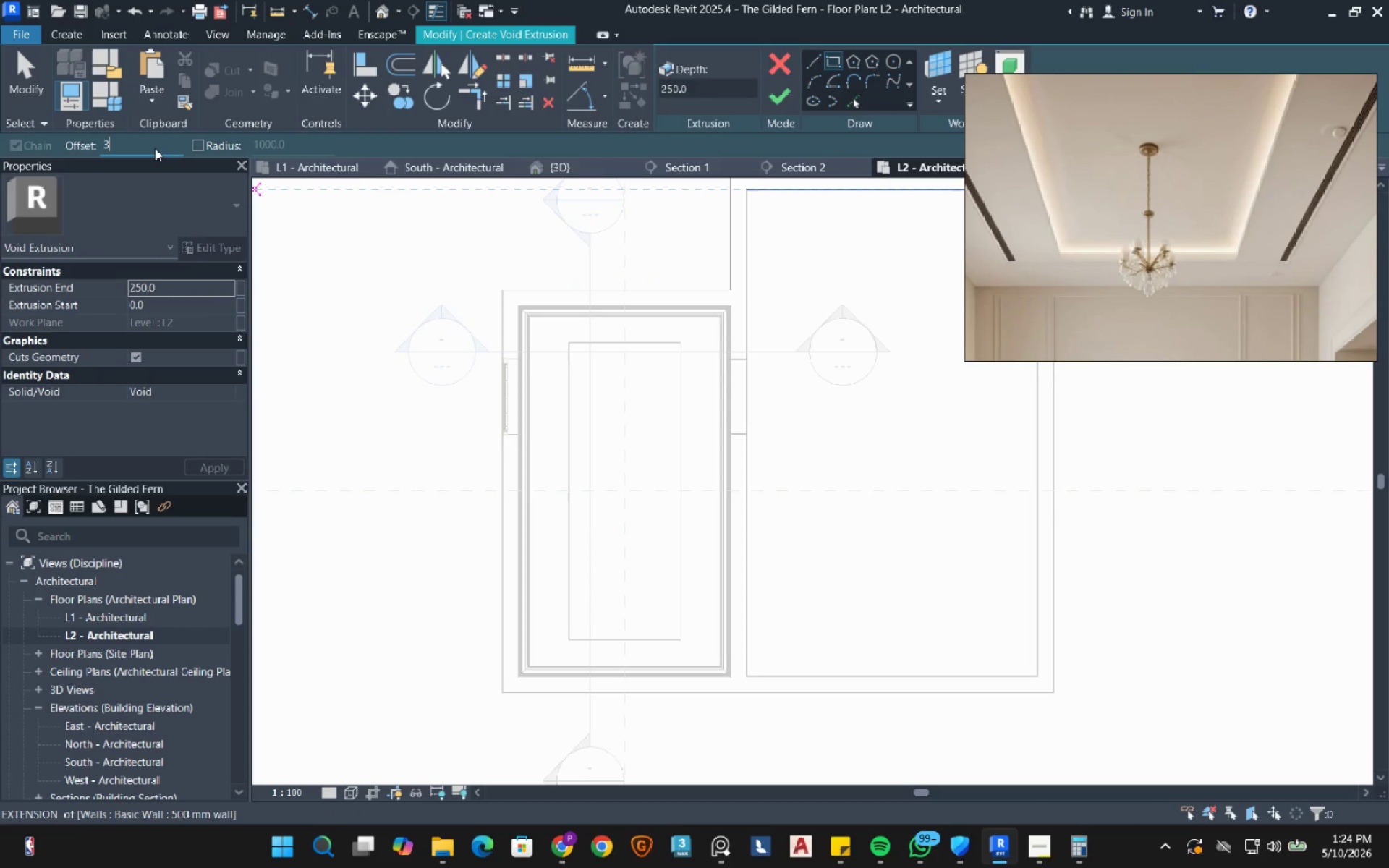 
key(Numpad0)
 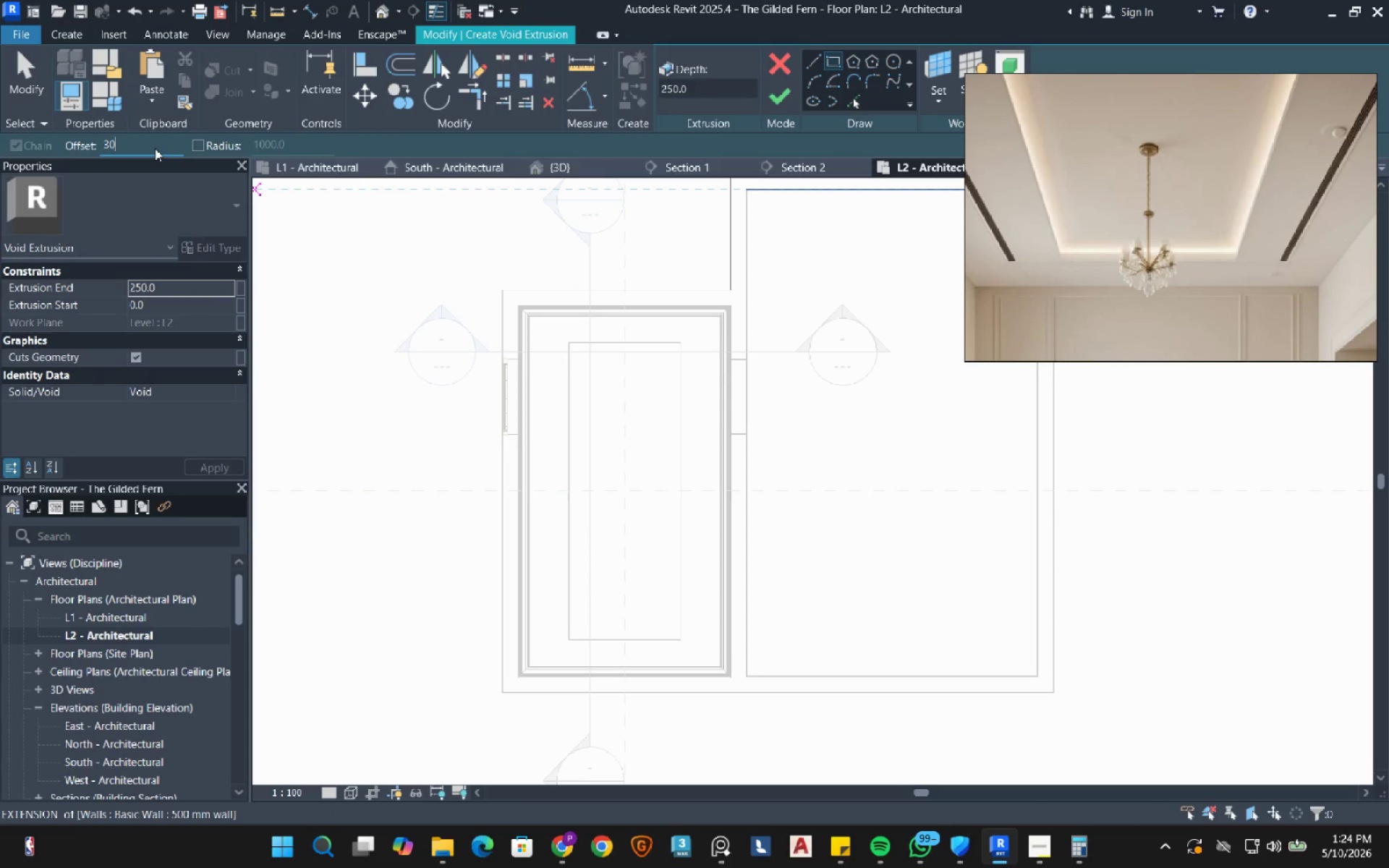 
key(Numpad0)
 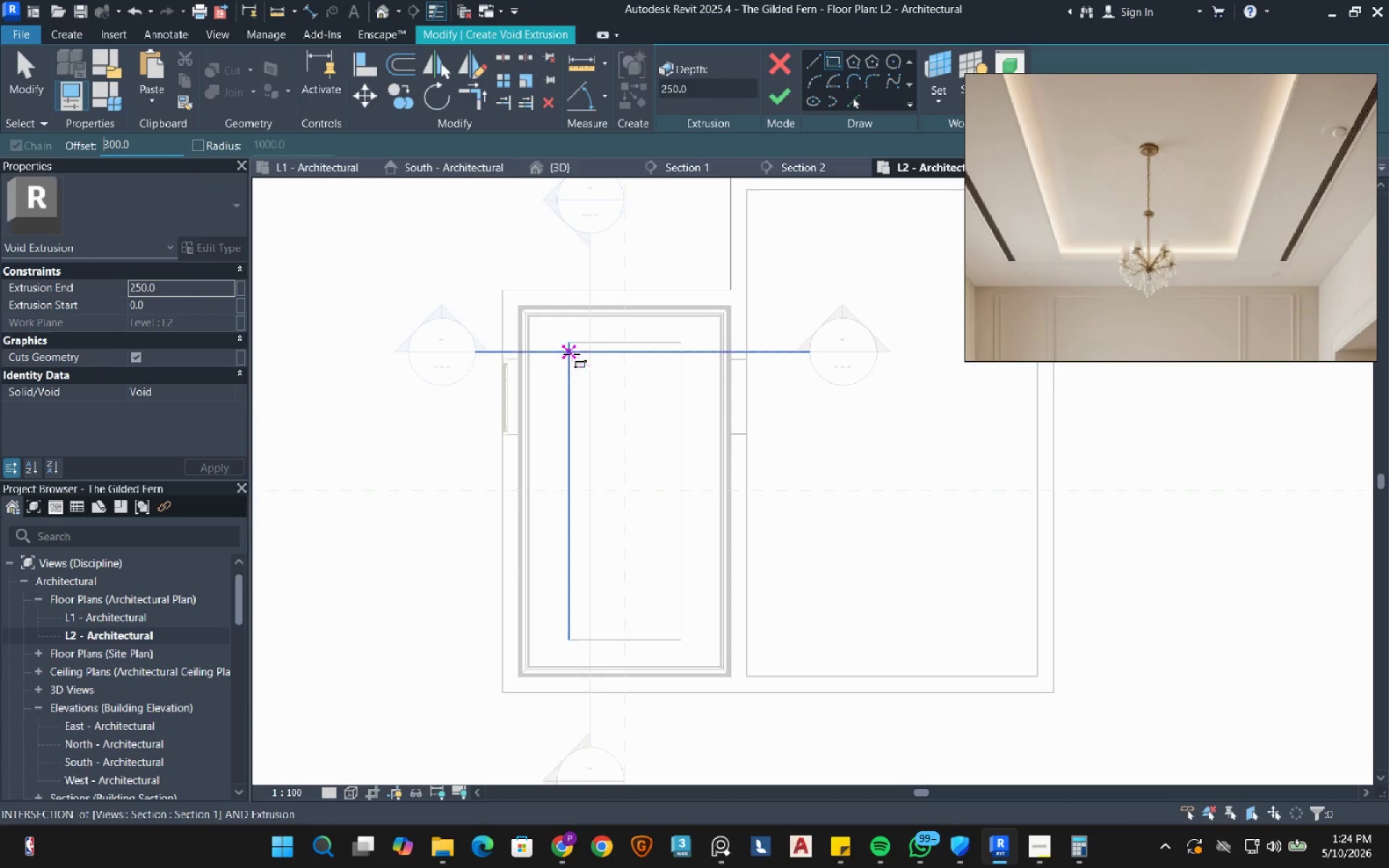 
left_click_drag(start_coordinate=[566, 342], to_coordinate=[571, 344])
 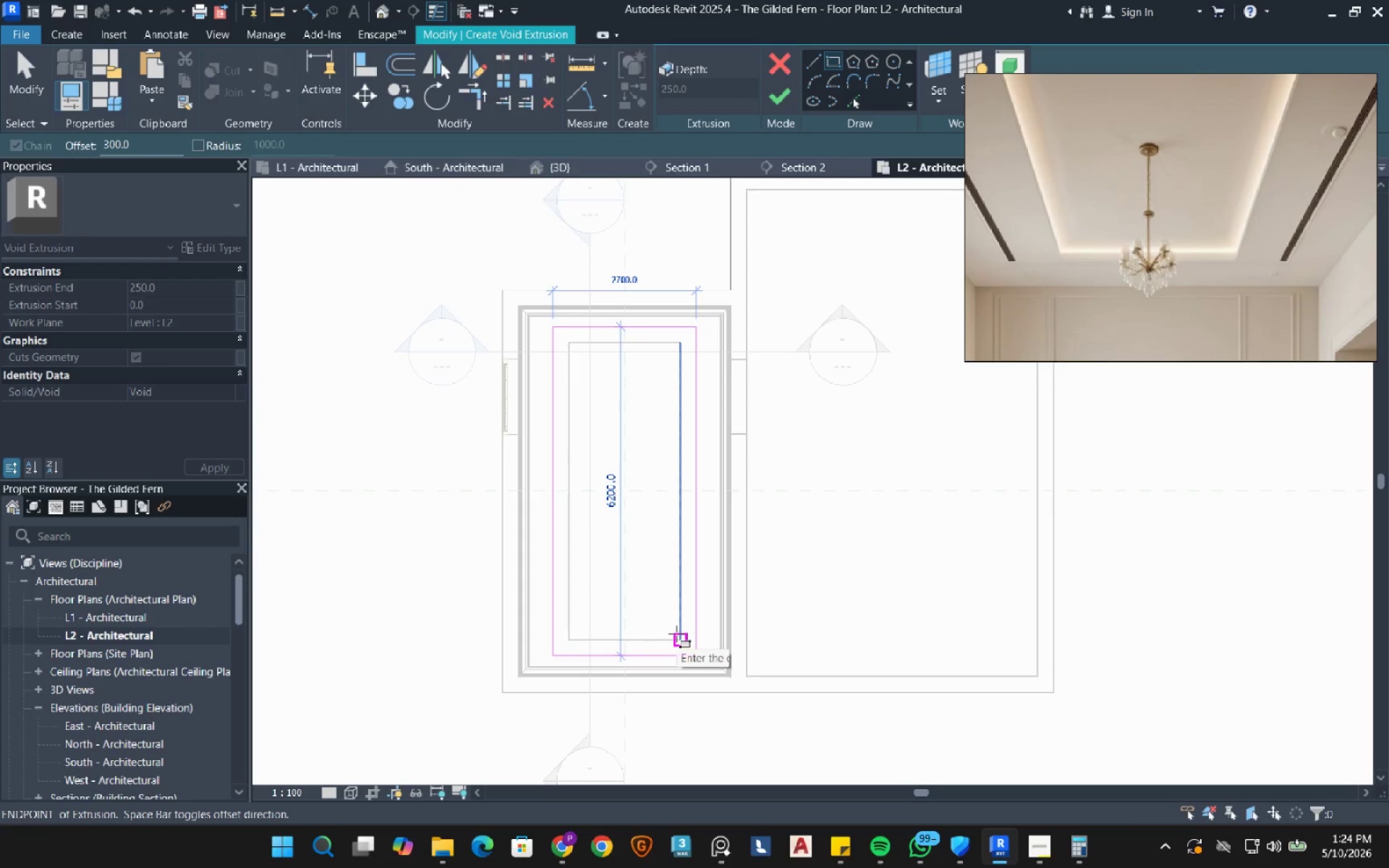 
left_click([676, 634])
 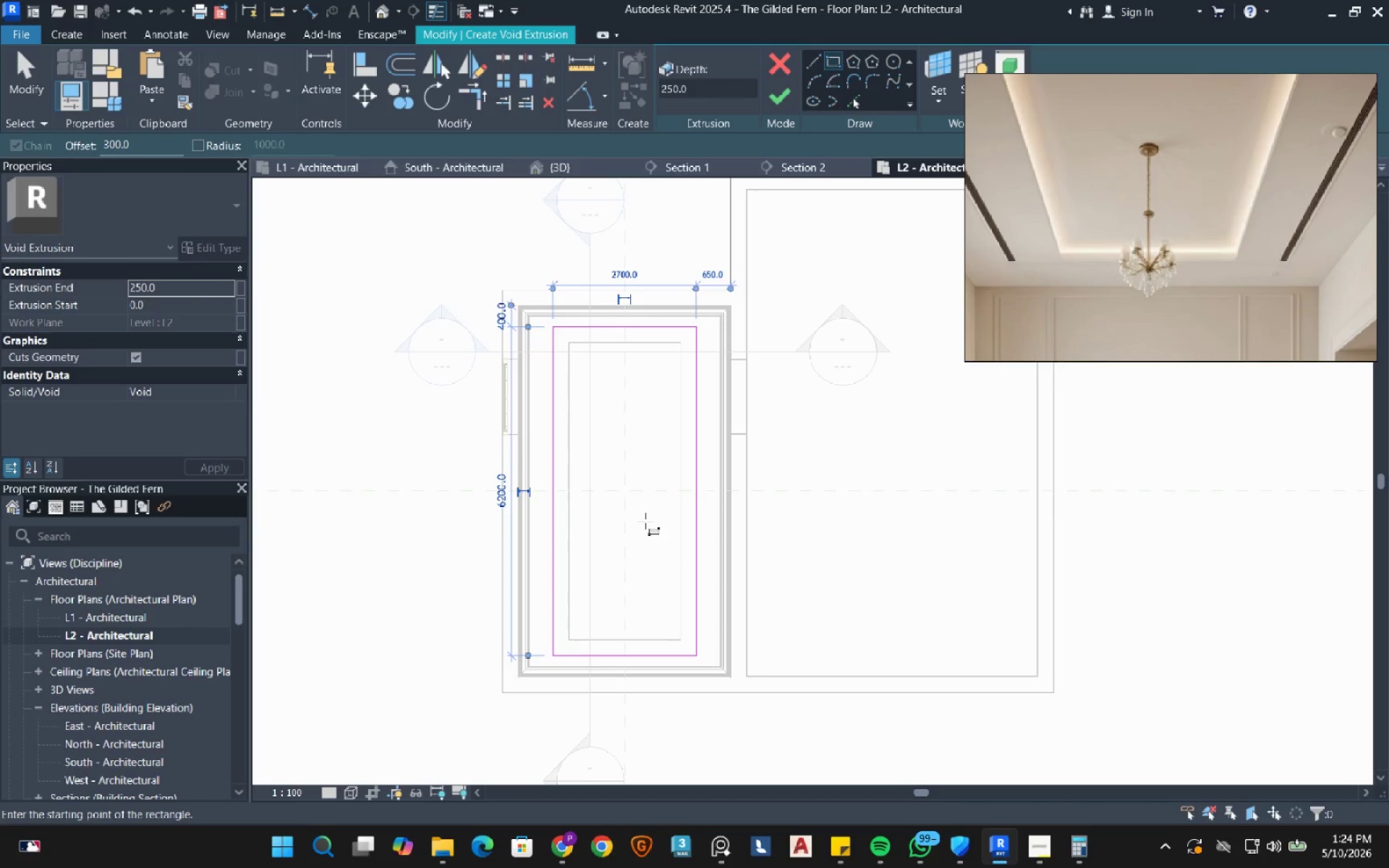 
wait(7.11)
 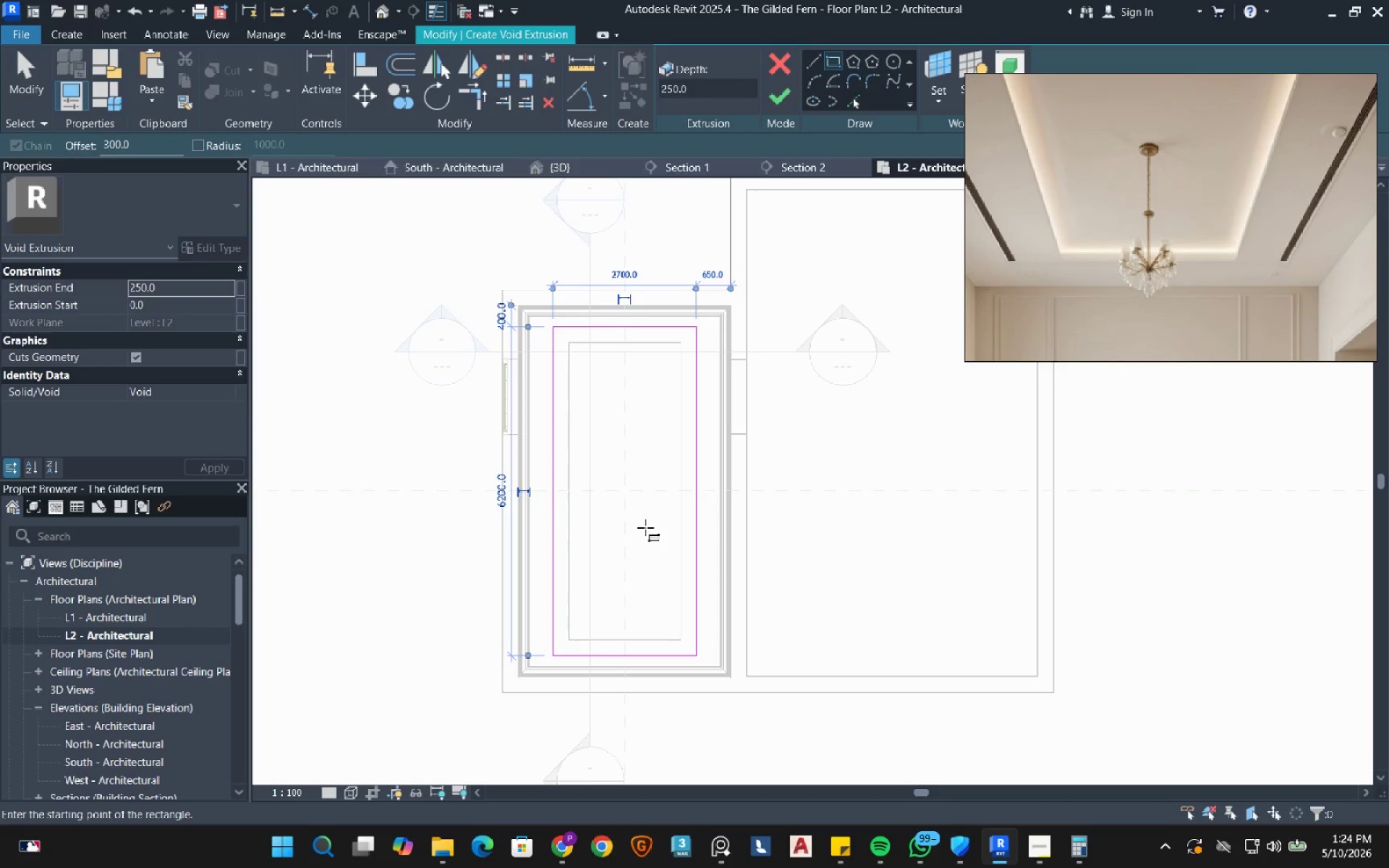 
left_click([781, 98])
 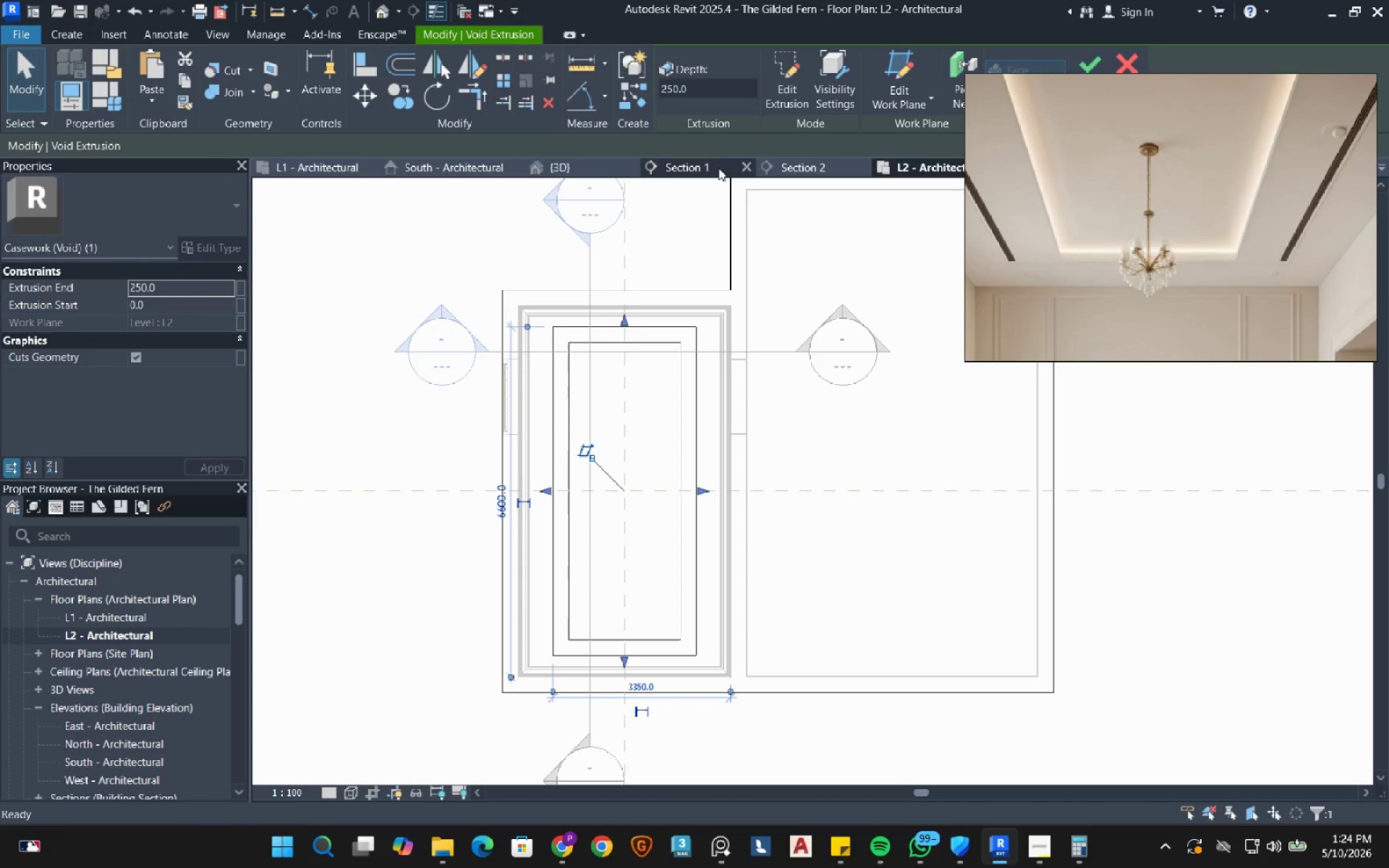 
left_click([718, 168])
 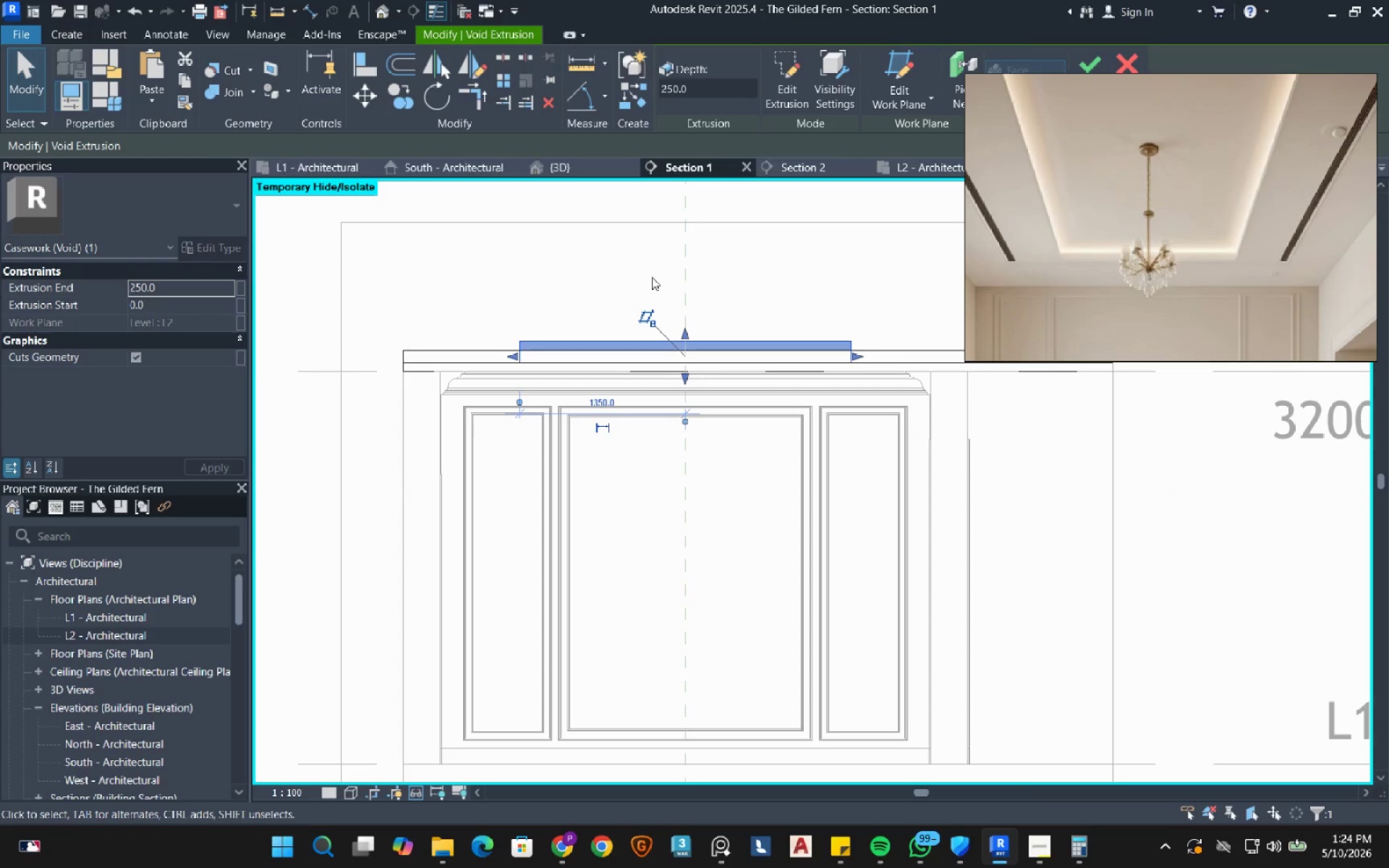 
scroll: coordinate [564, 358], scroll_direction: up, amount: 7.0
 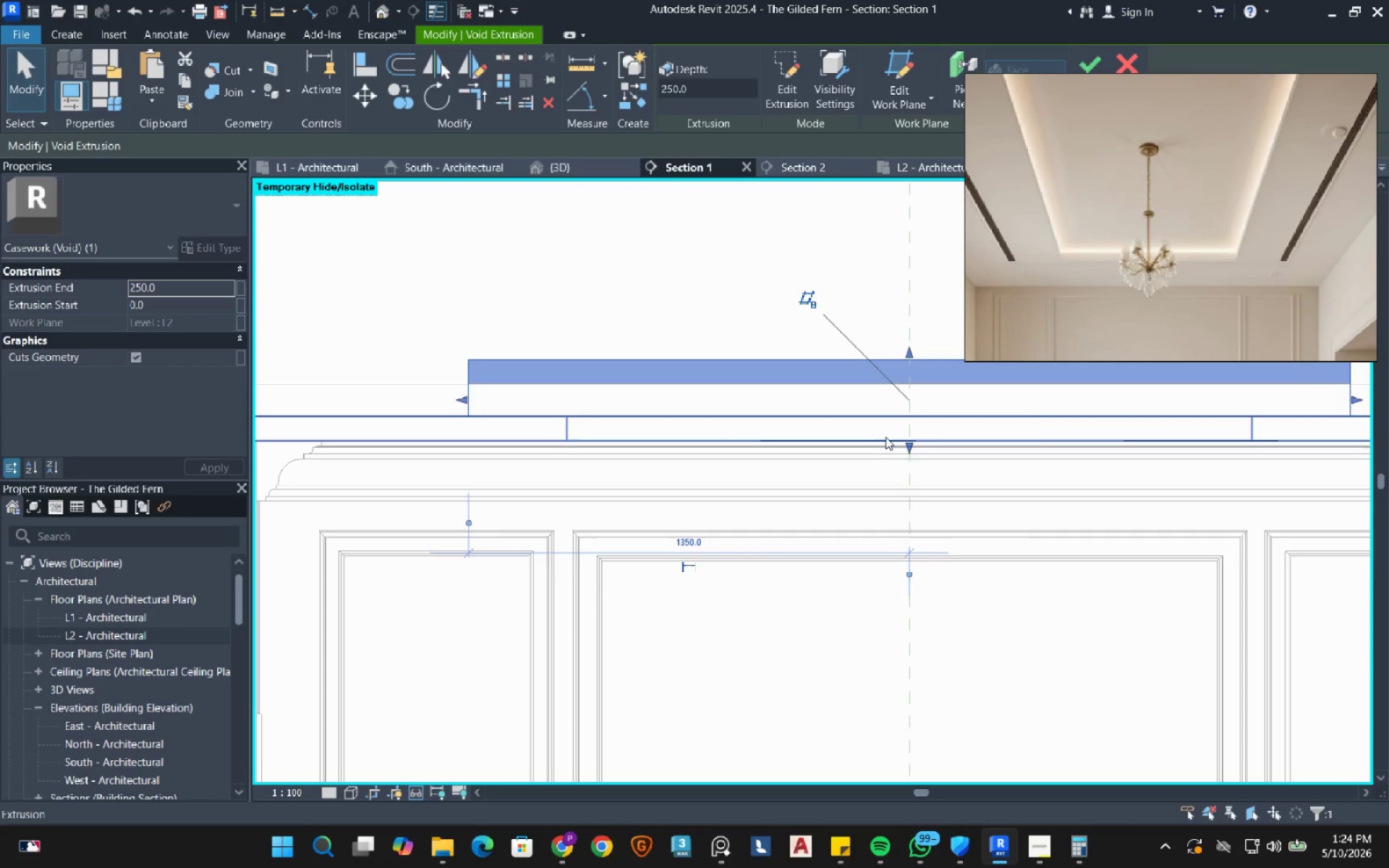 
left_click_drag(start_coordinate=[907, 444], to_coordinate=[901, 420])
 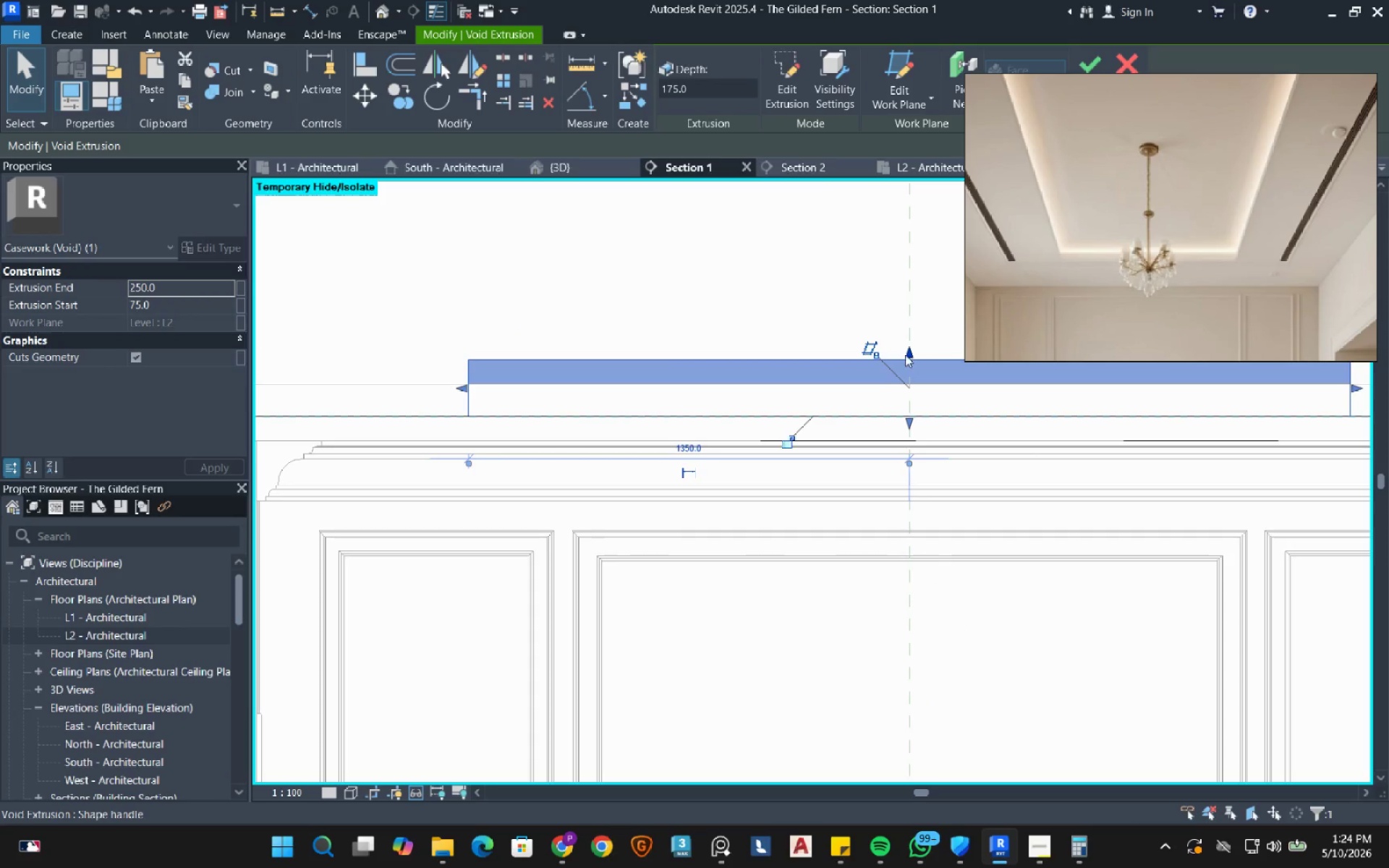 
left_click_drag(start_coordinate=[904, 353], to_coordinate=[877, 397])
 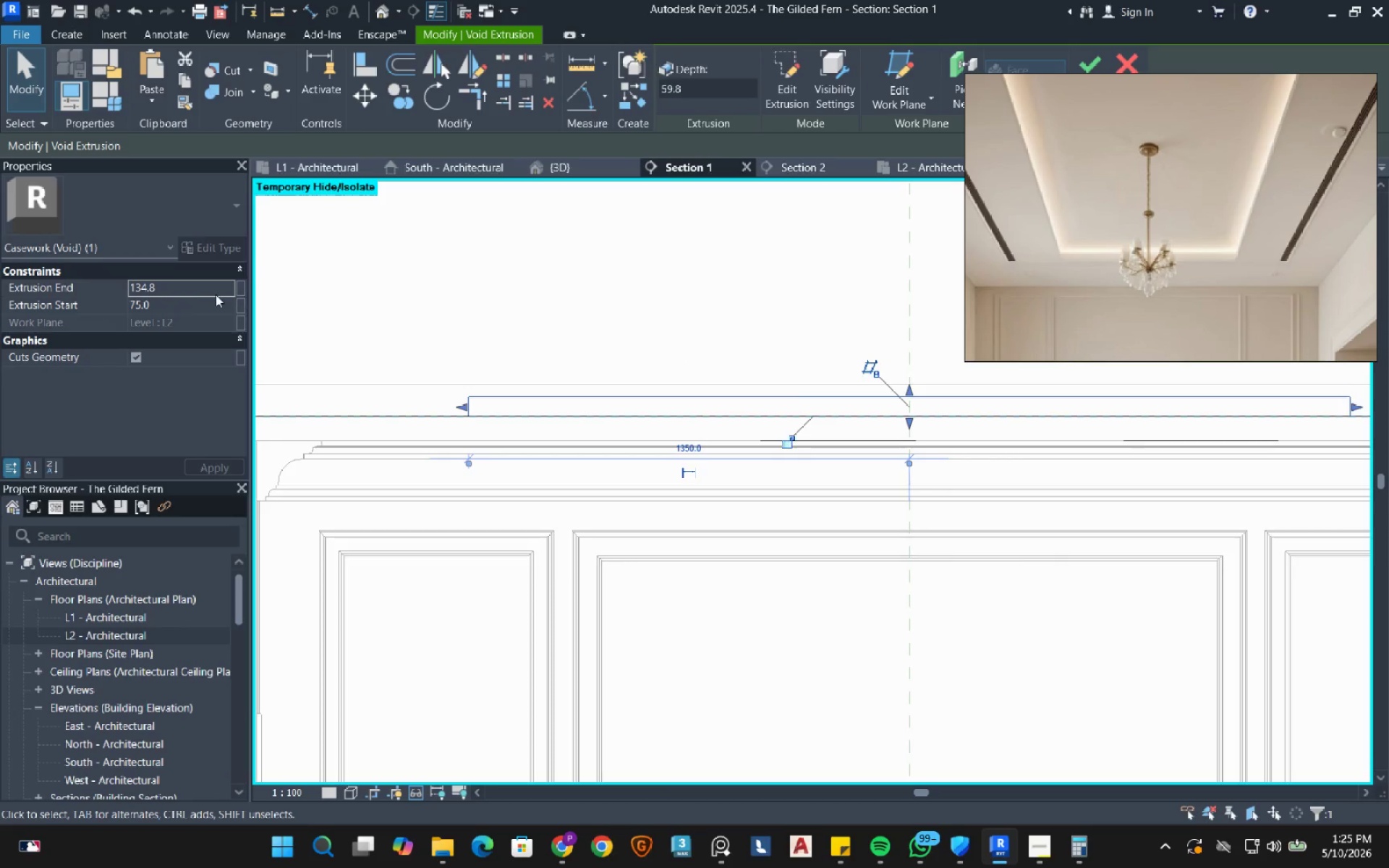 
left_click([192, 288])
 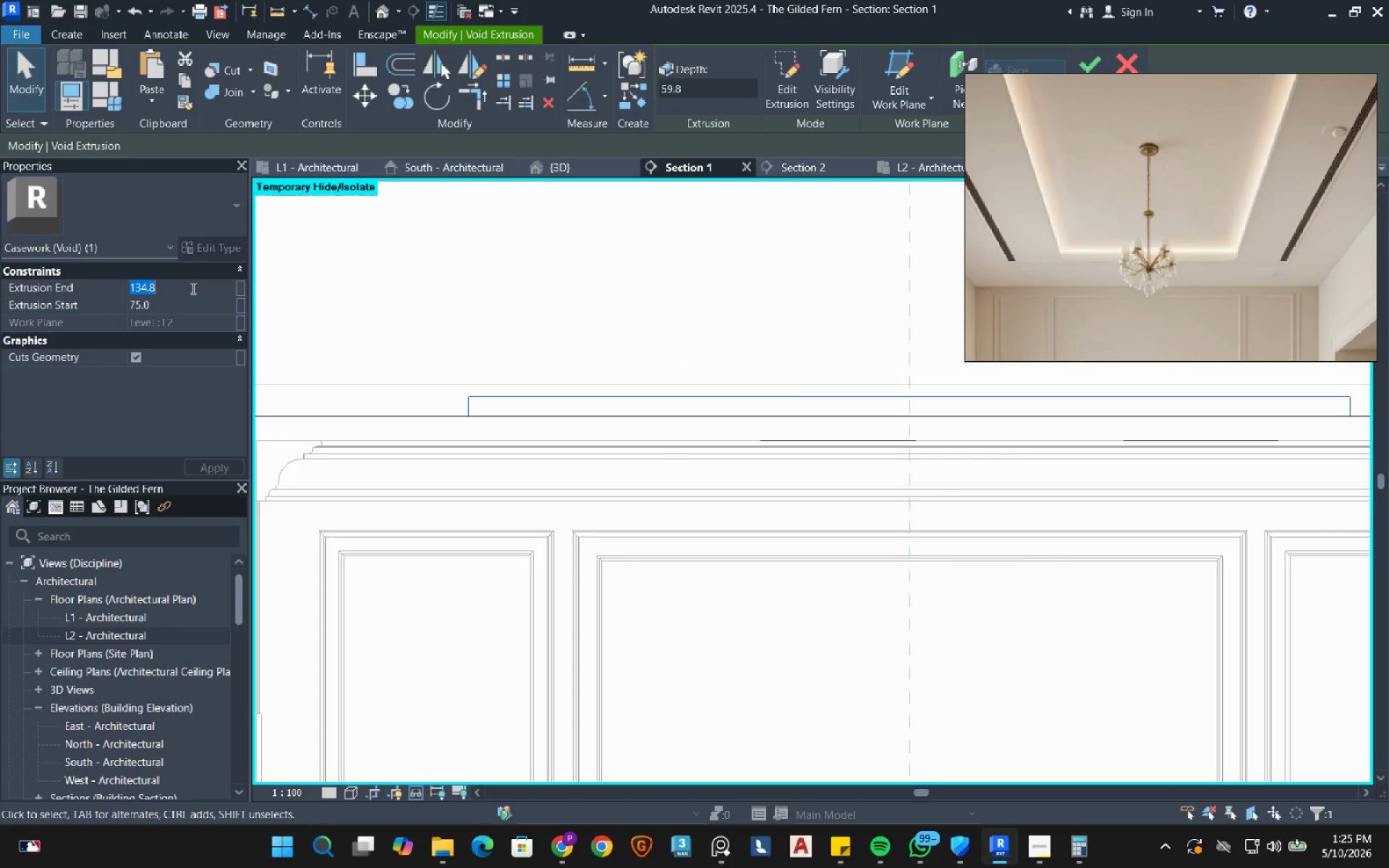 
key(Numpad1)
 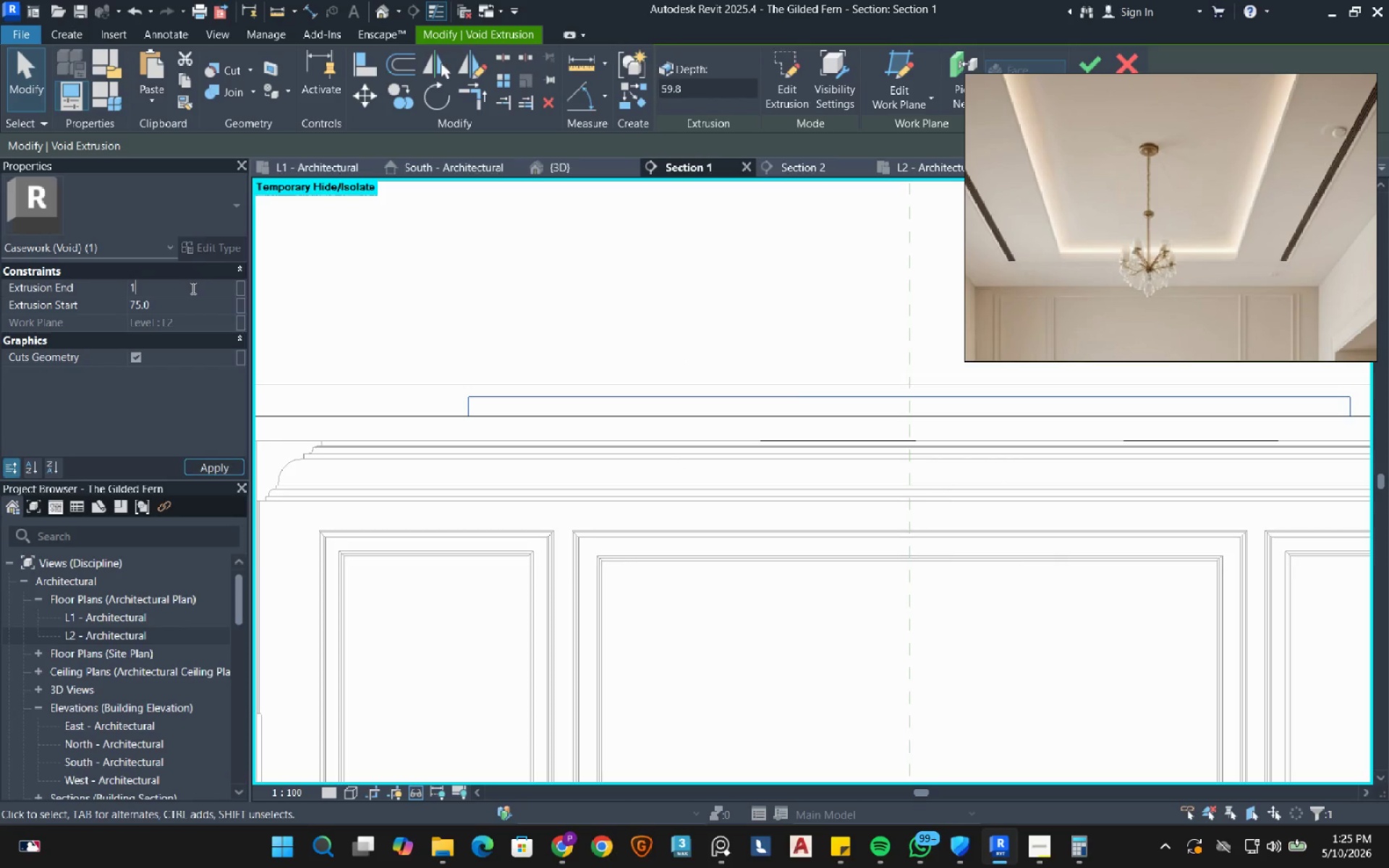 
key(Numpad3)
 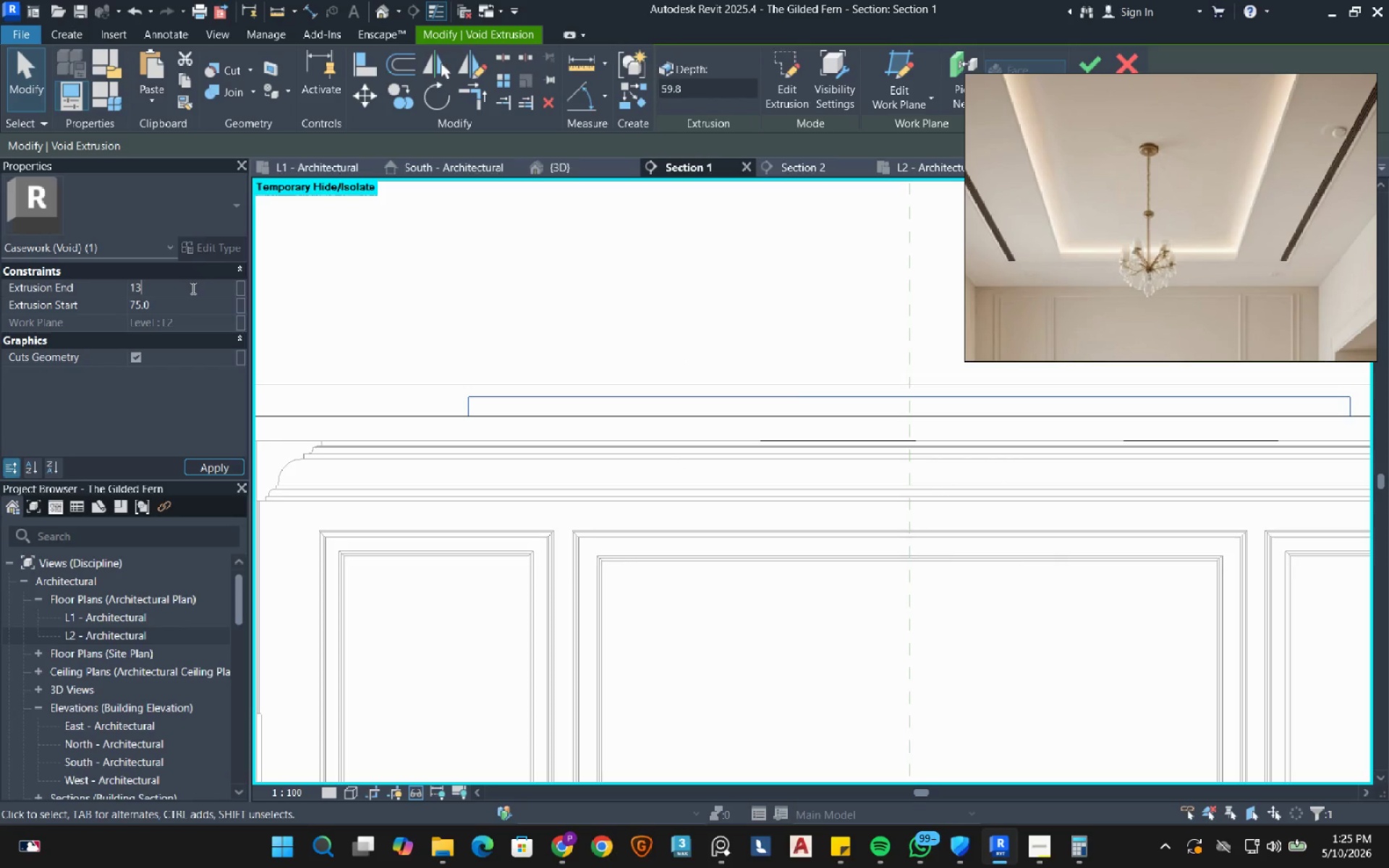 
key(Numpad0)
 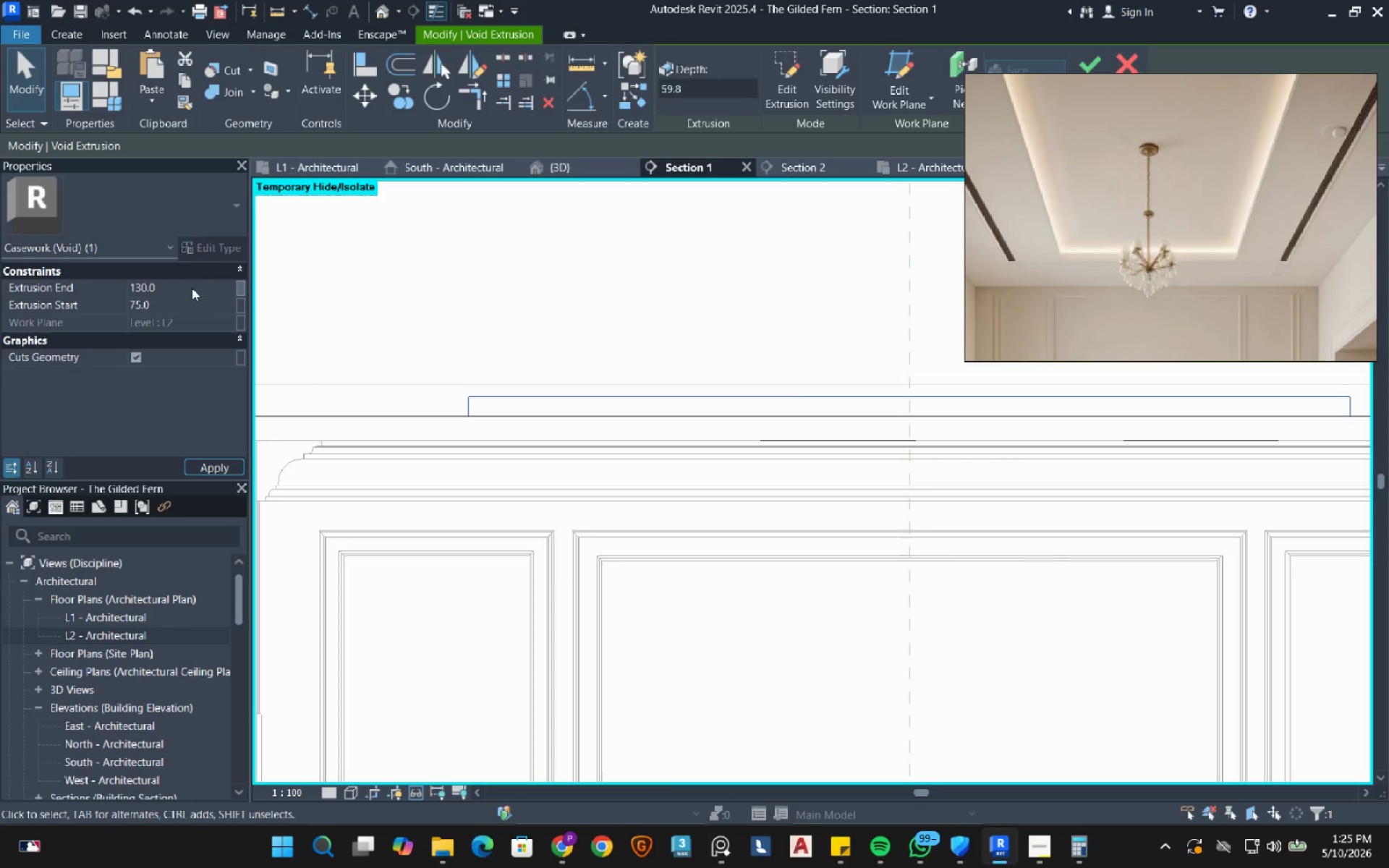 
key(NumpadEnter)
 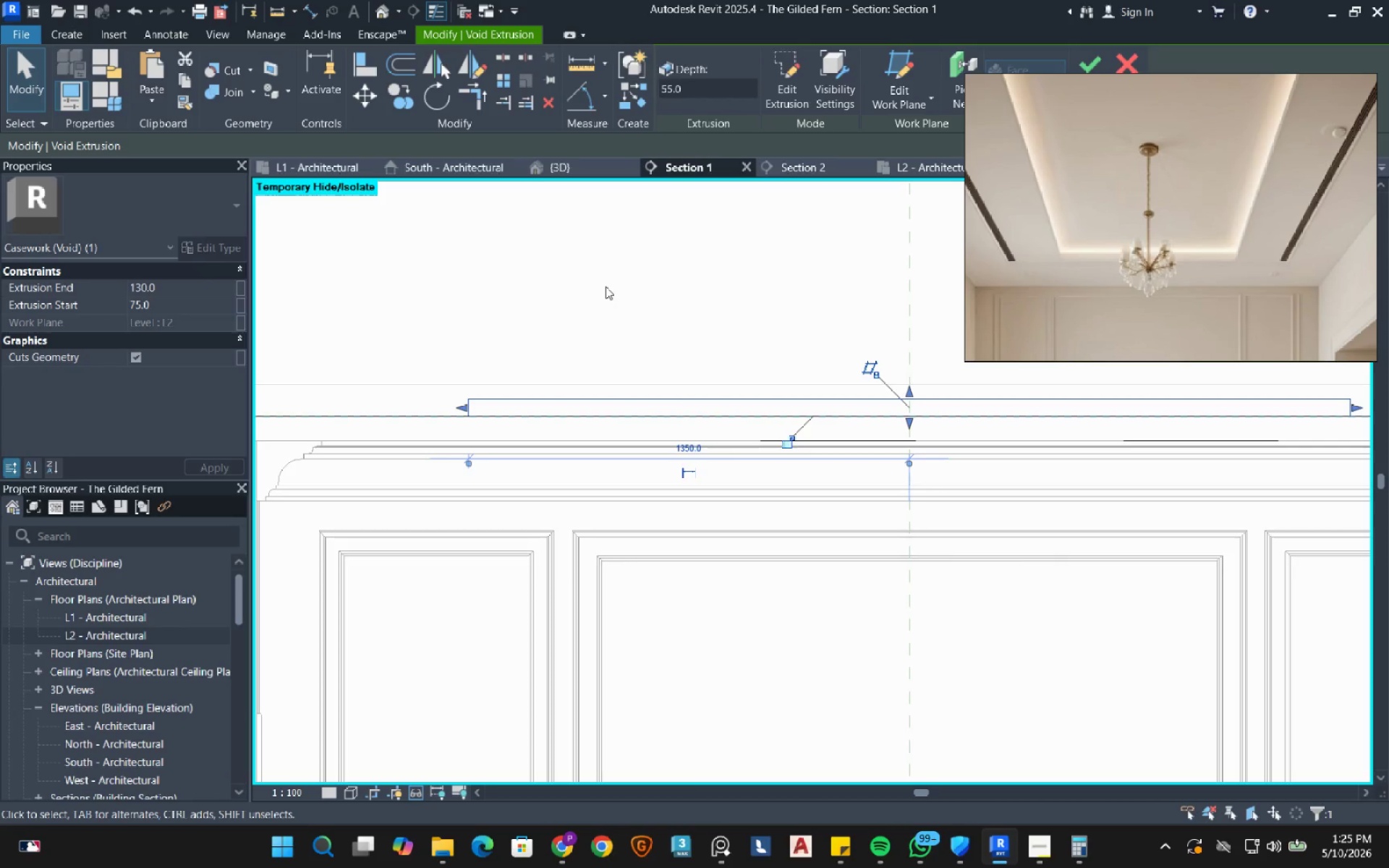 
left_click([606, 286])
 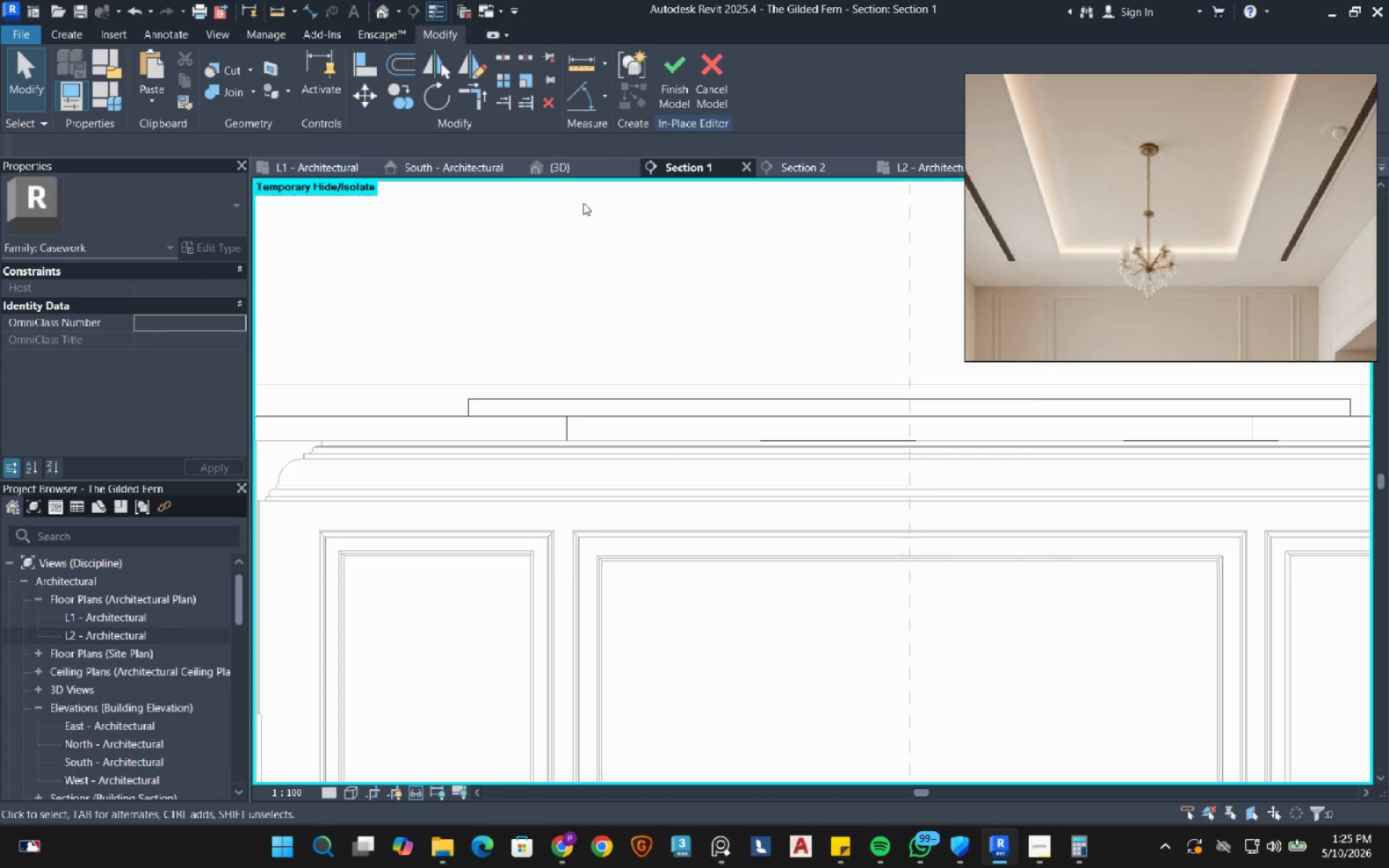 
left_click([573, 169])
 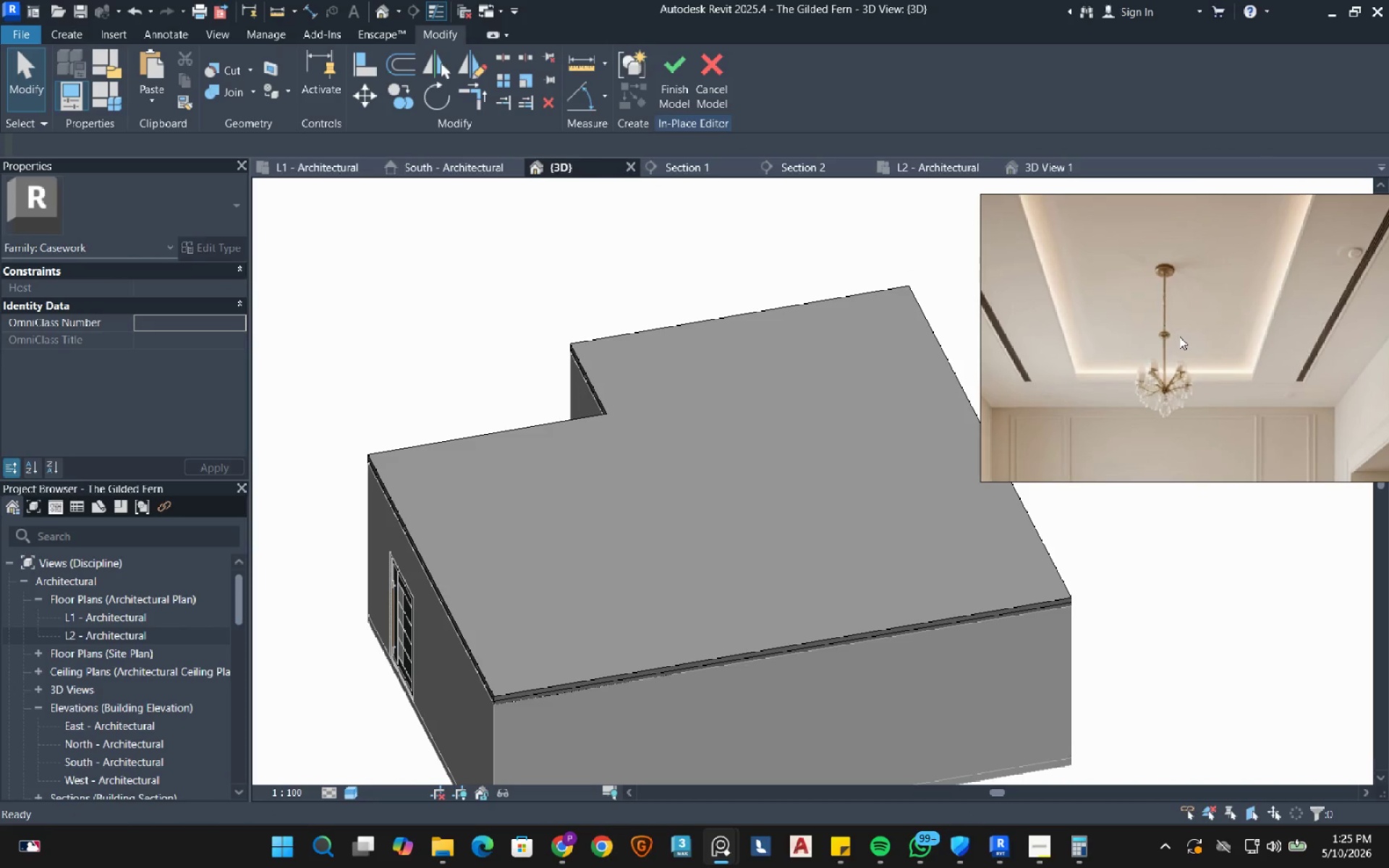 
left_click([1053, 170])
 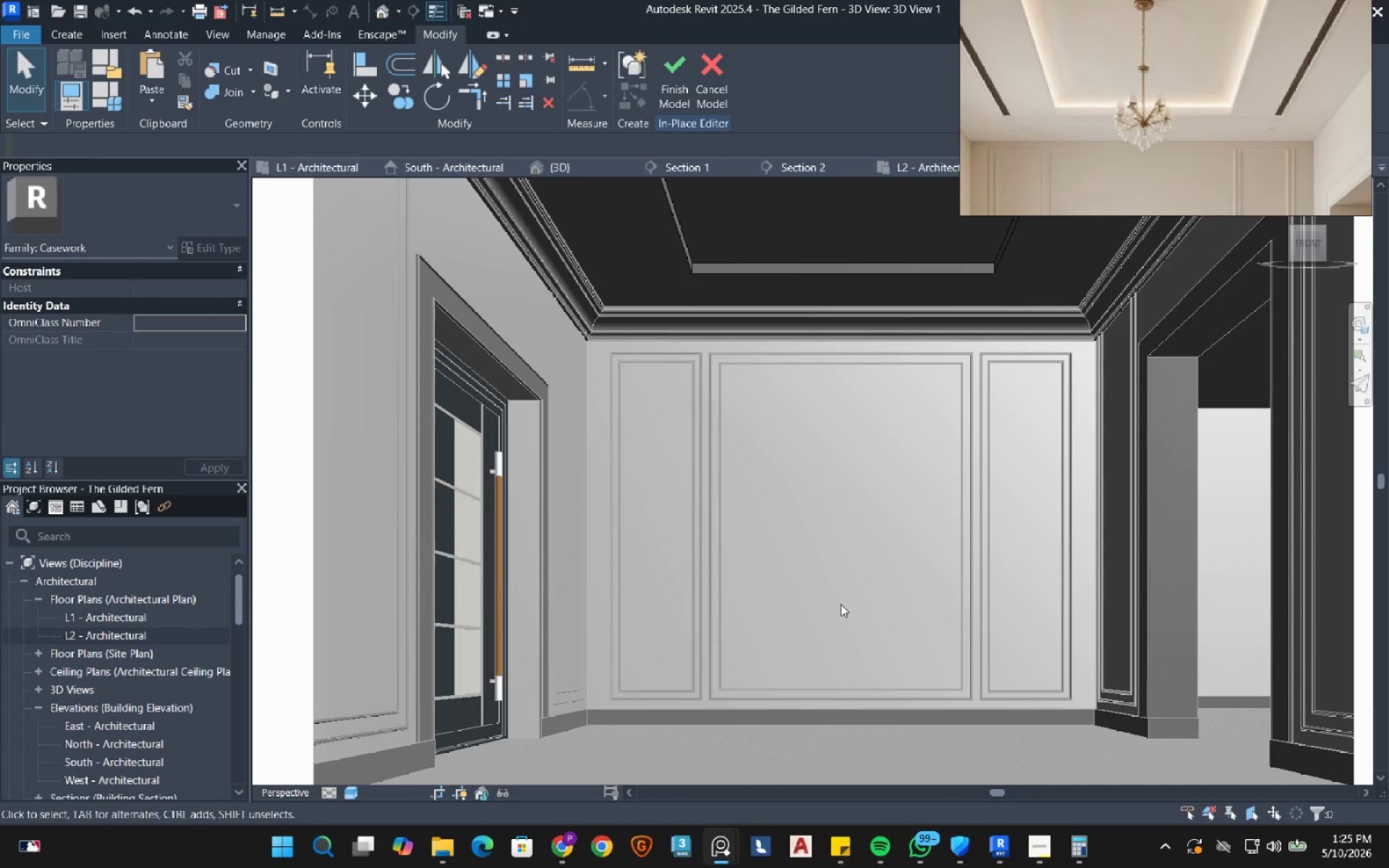 
wait(9.45)
 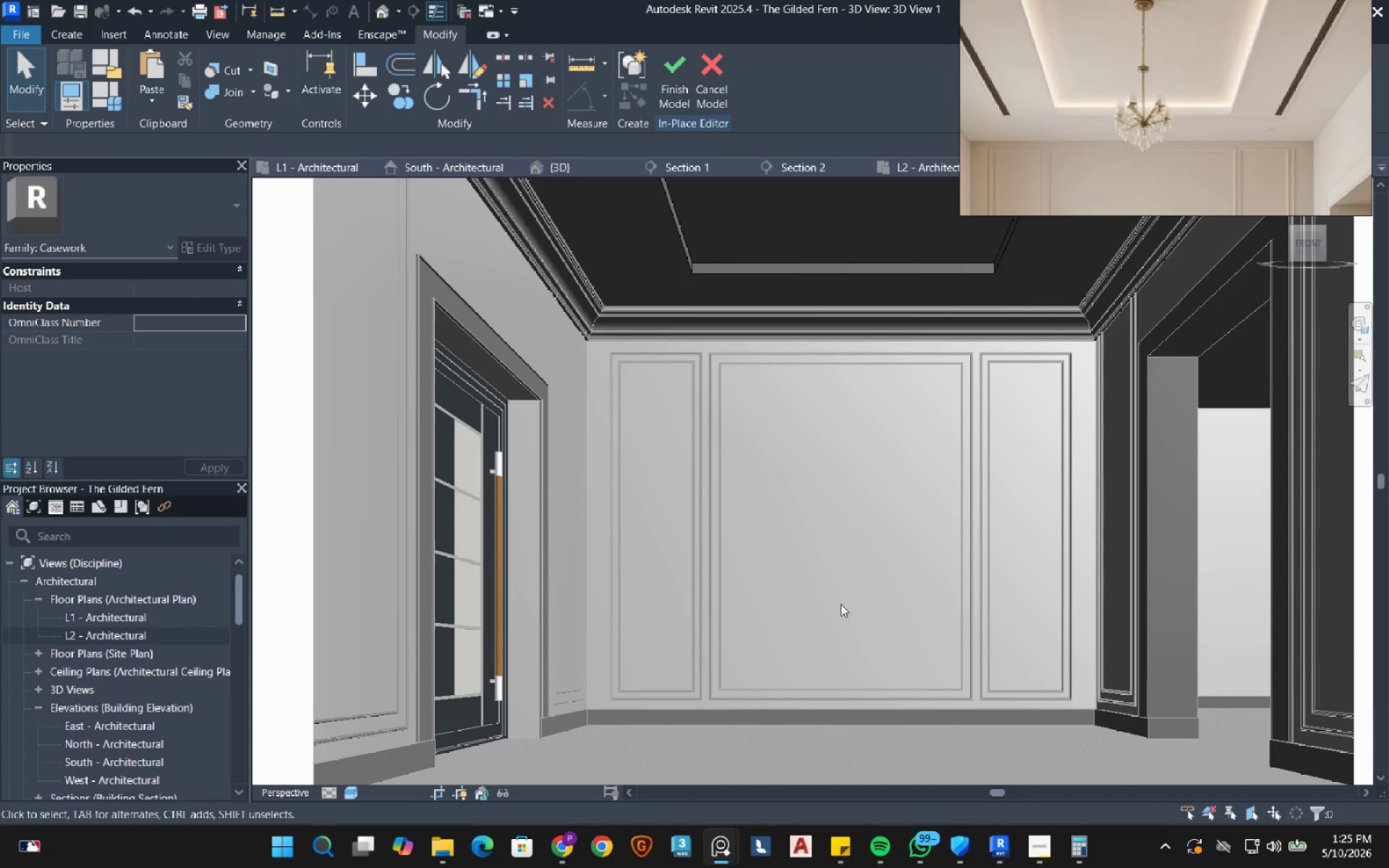 
left_click([673, 77])
 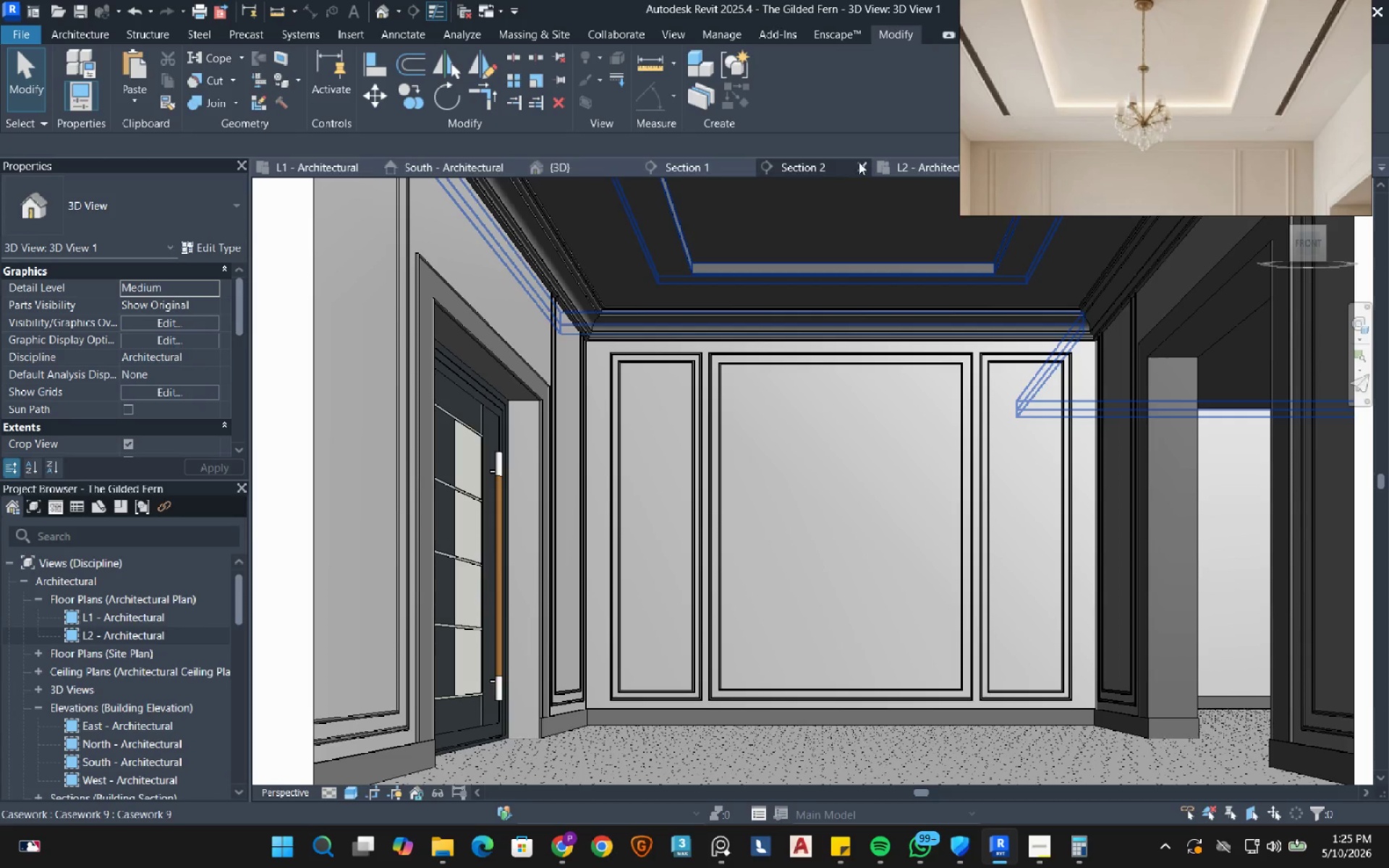 
left_click([904, 161])
 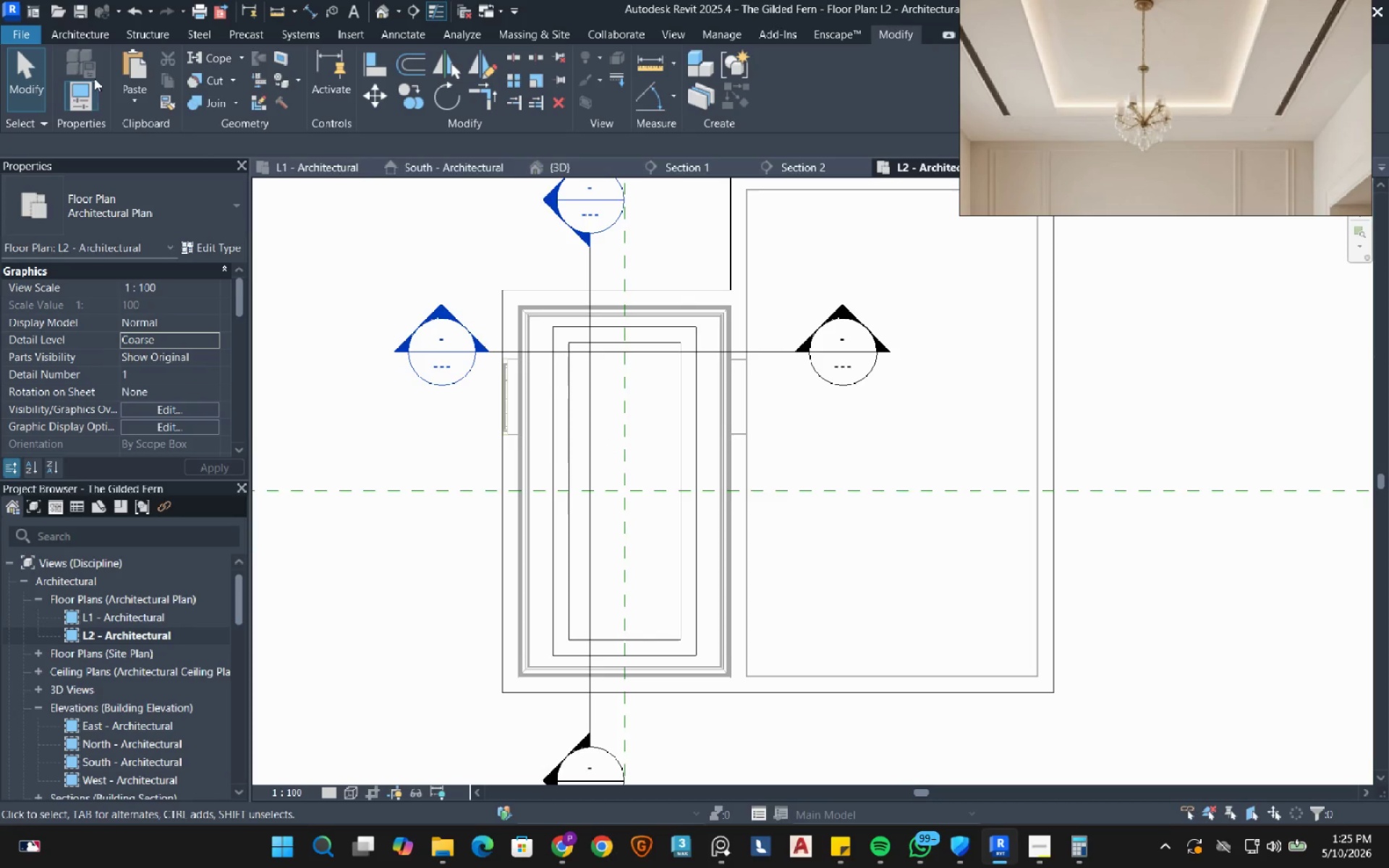 
left_click([80, 33])
 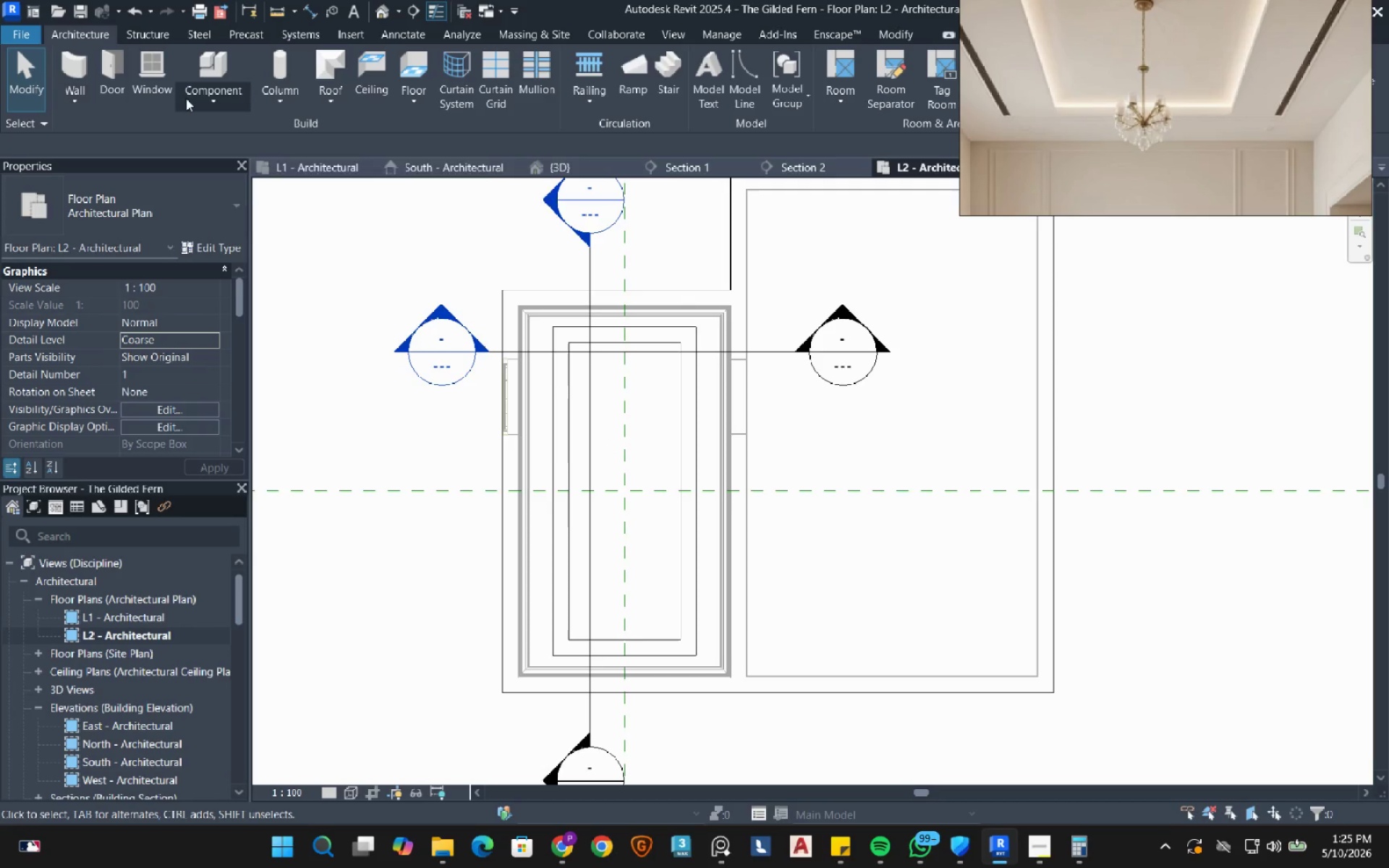 
left_click([198, 101])
 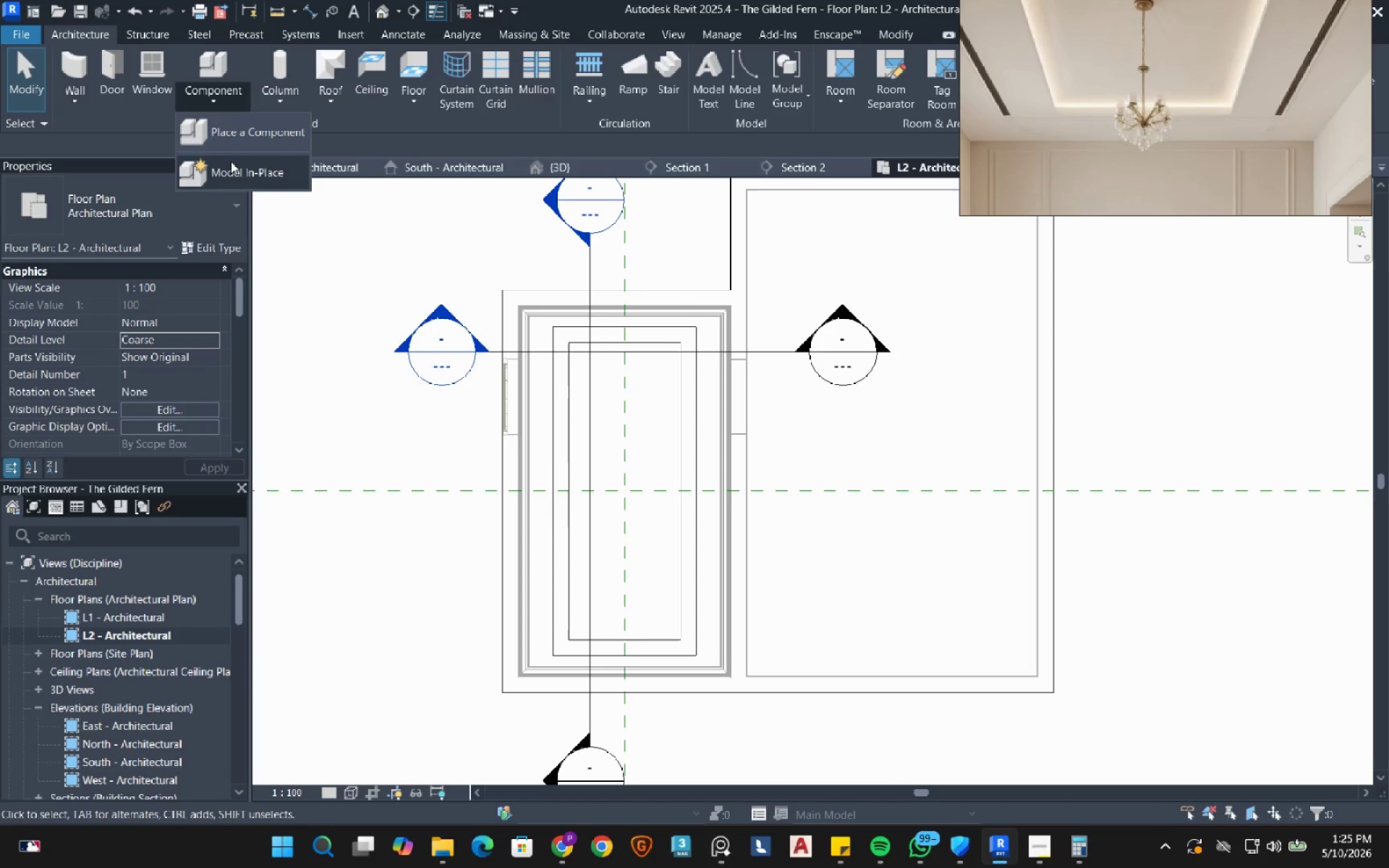 
left_click([234, 168])
 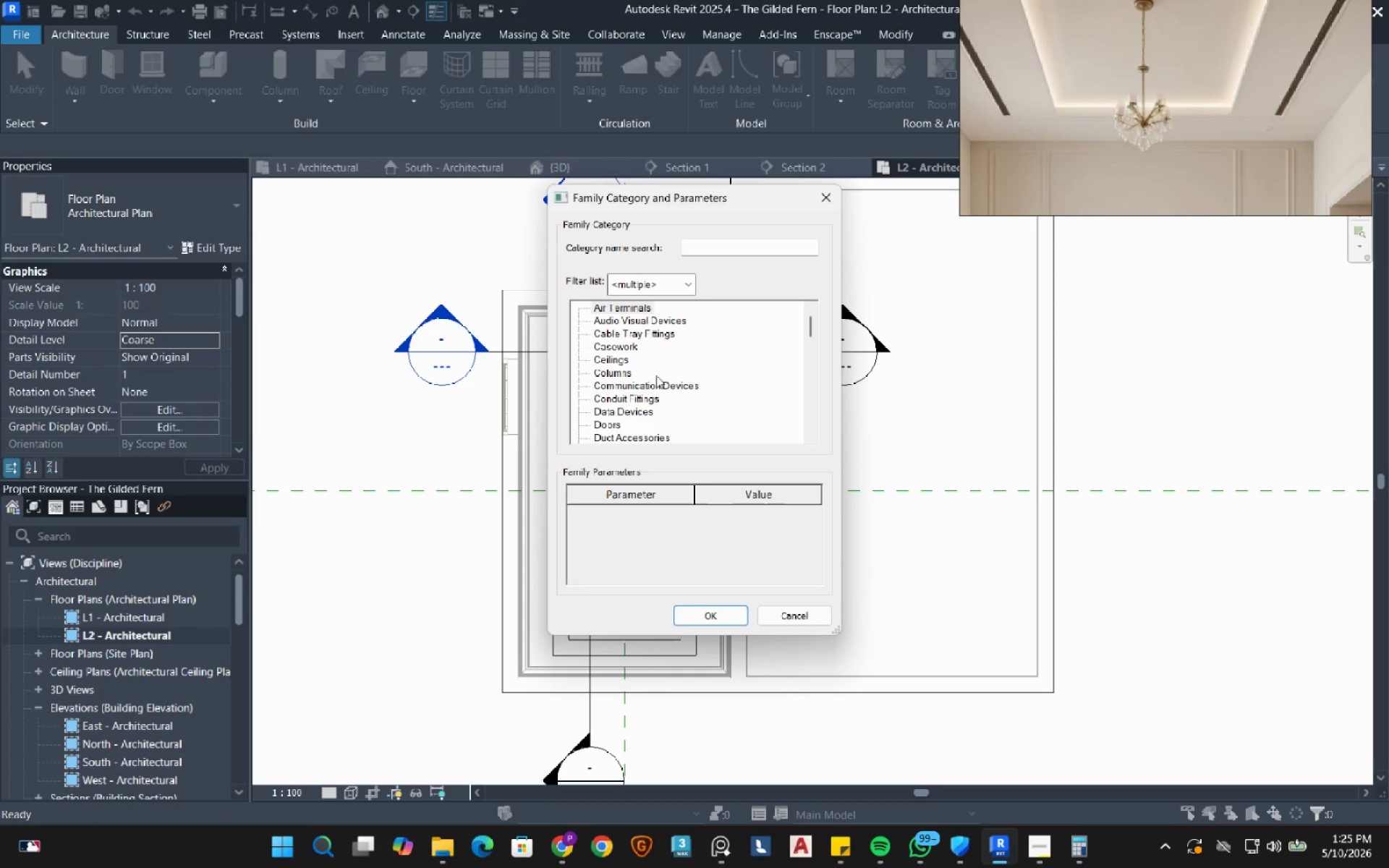 
scroll: coordinate [634, 404], scroll_direction: down, amount: 11.0
 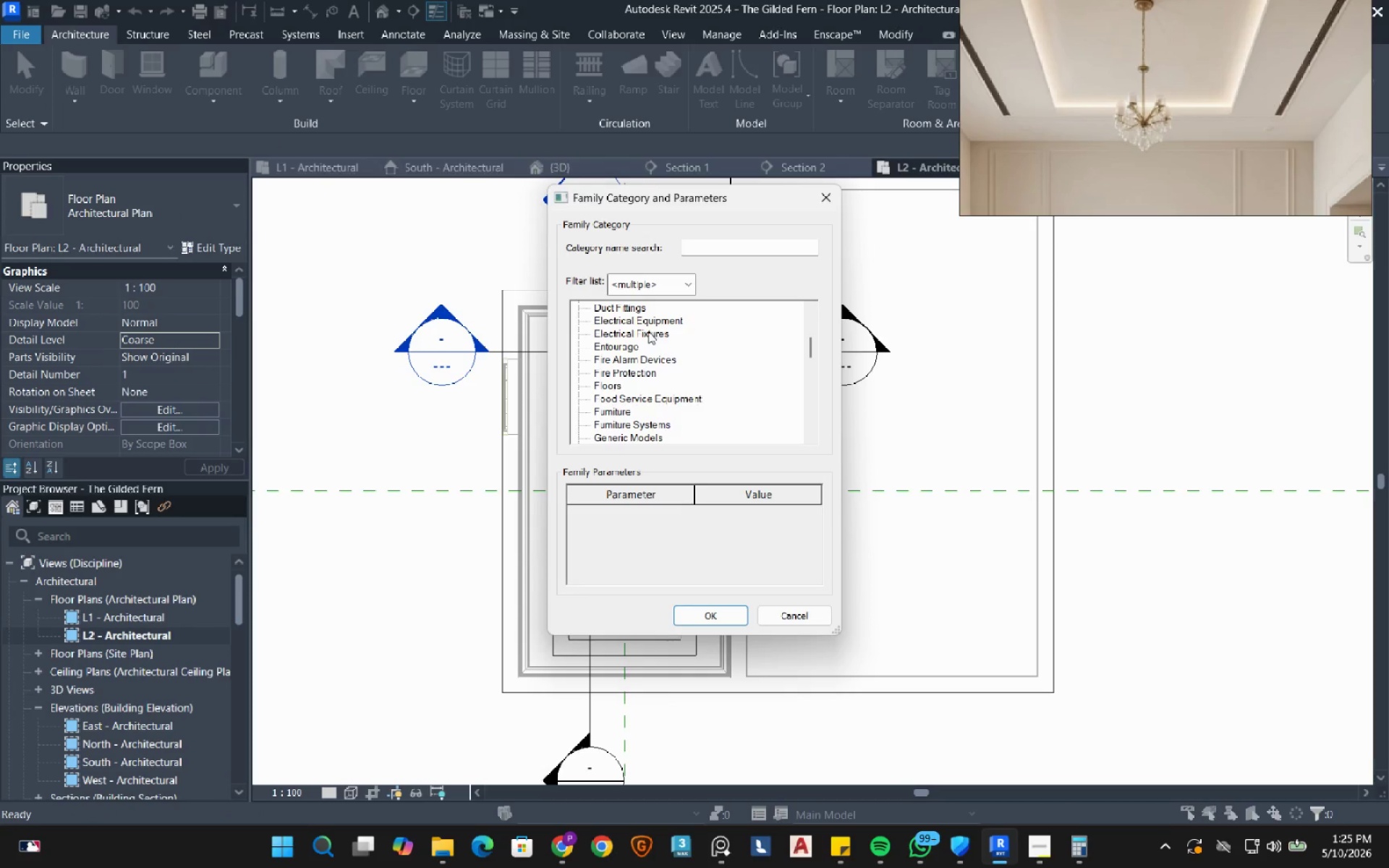 
double_click([648, 331])
 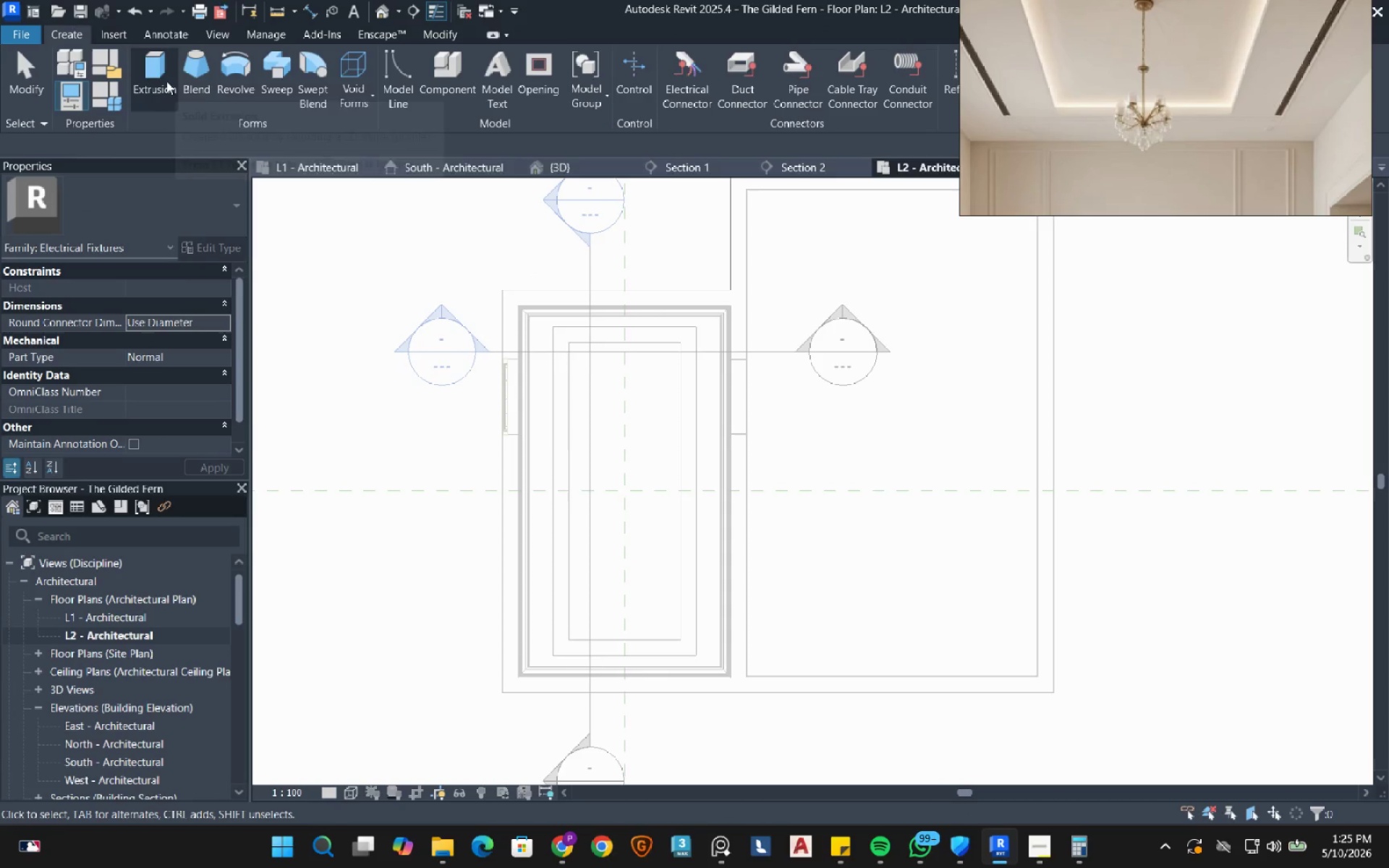 
left_click([156, 87])
 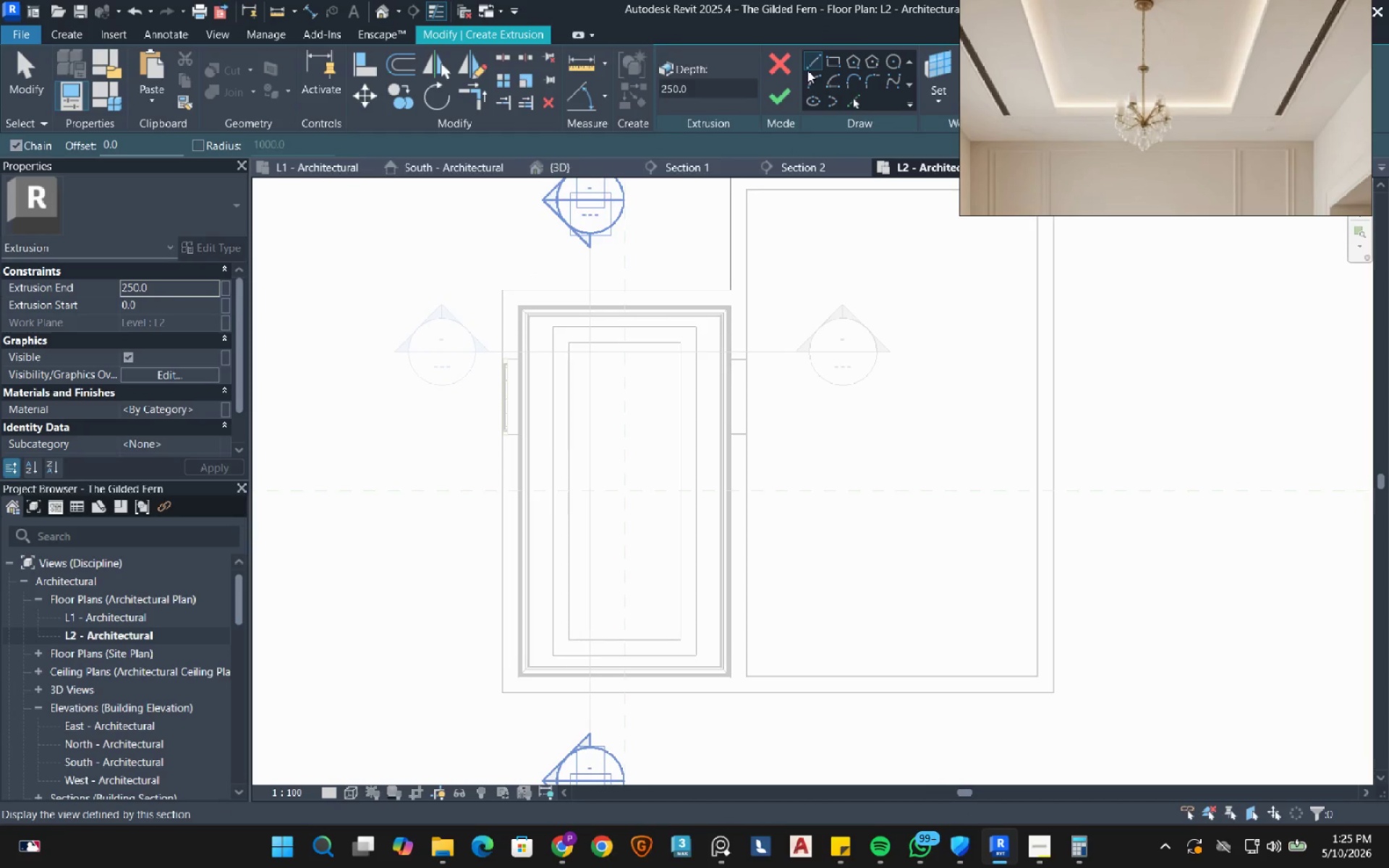 
left_click([835, 68])
 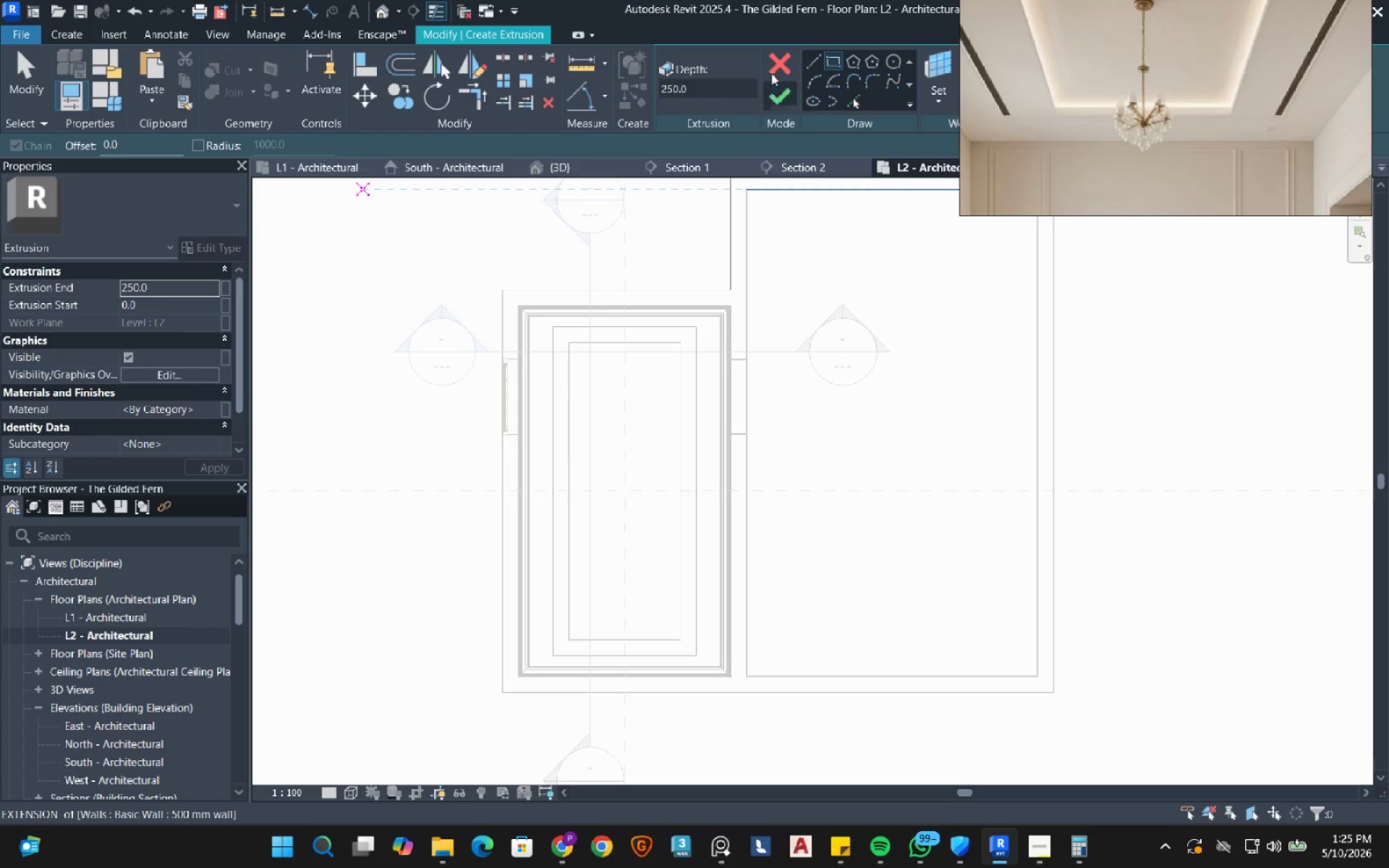 
wait(7.41)
 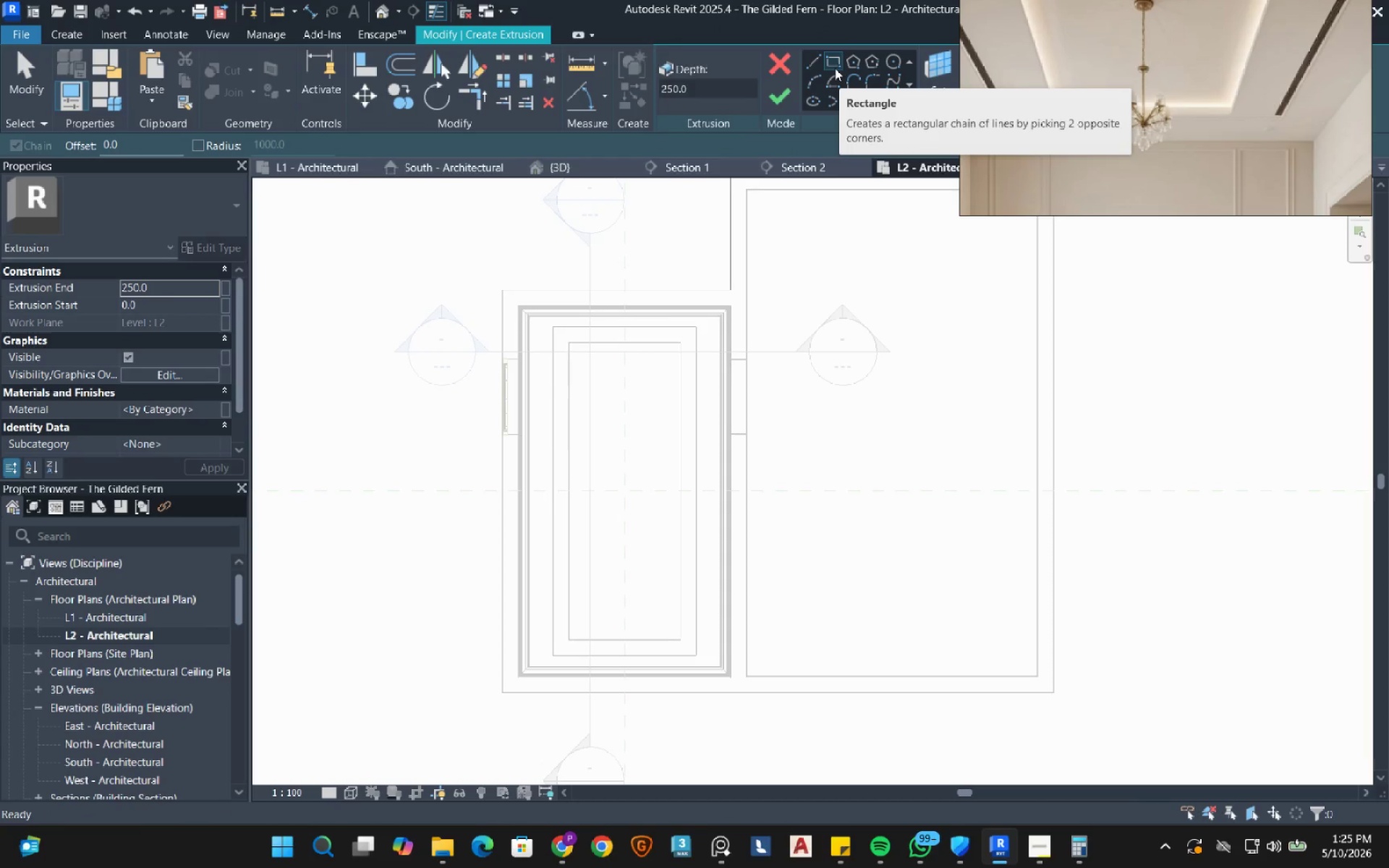 
left_click([56, 29])
 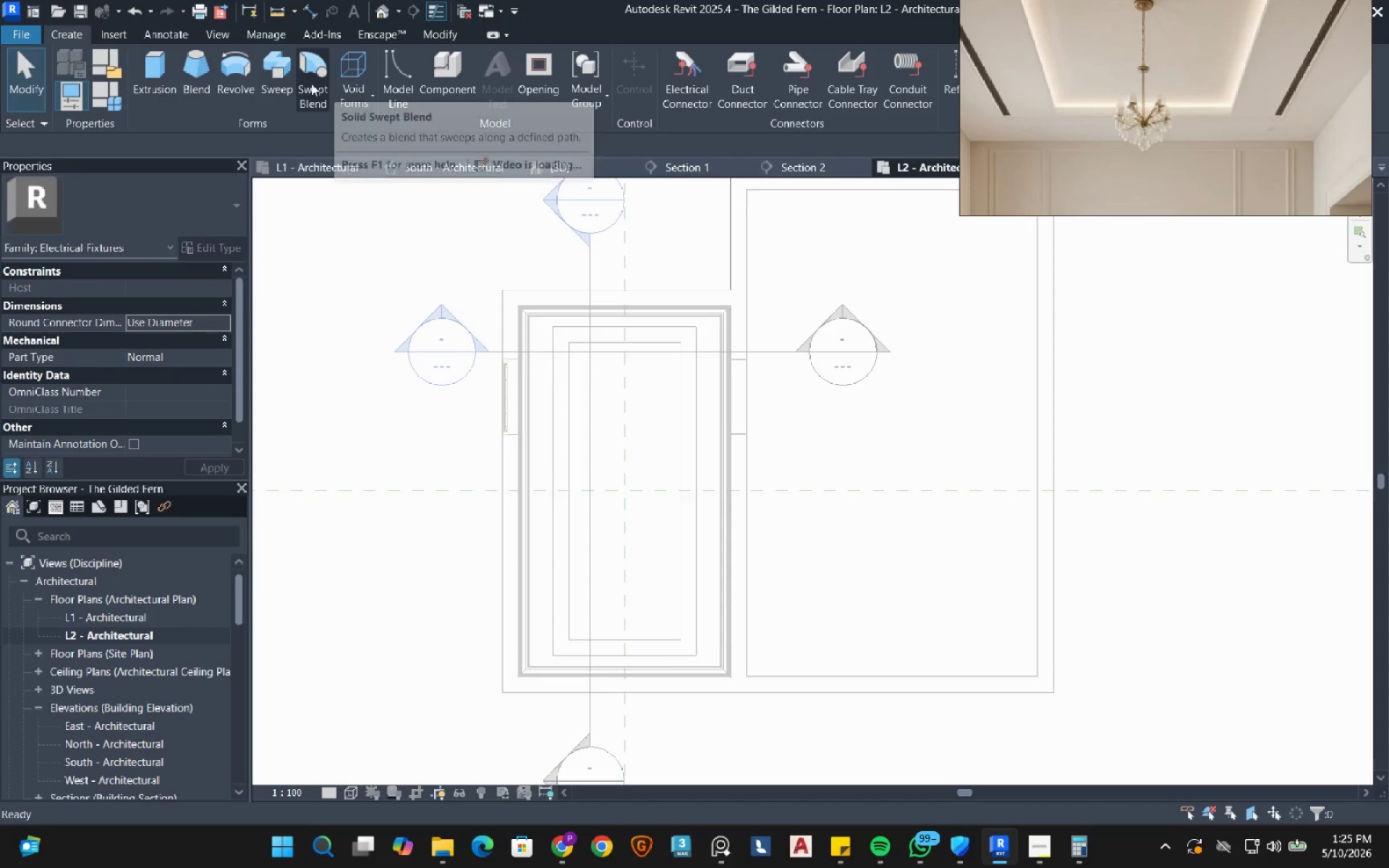 
left_click([286, 75])
 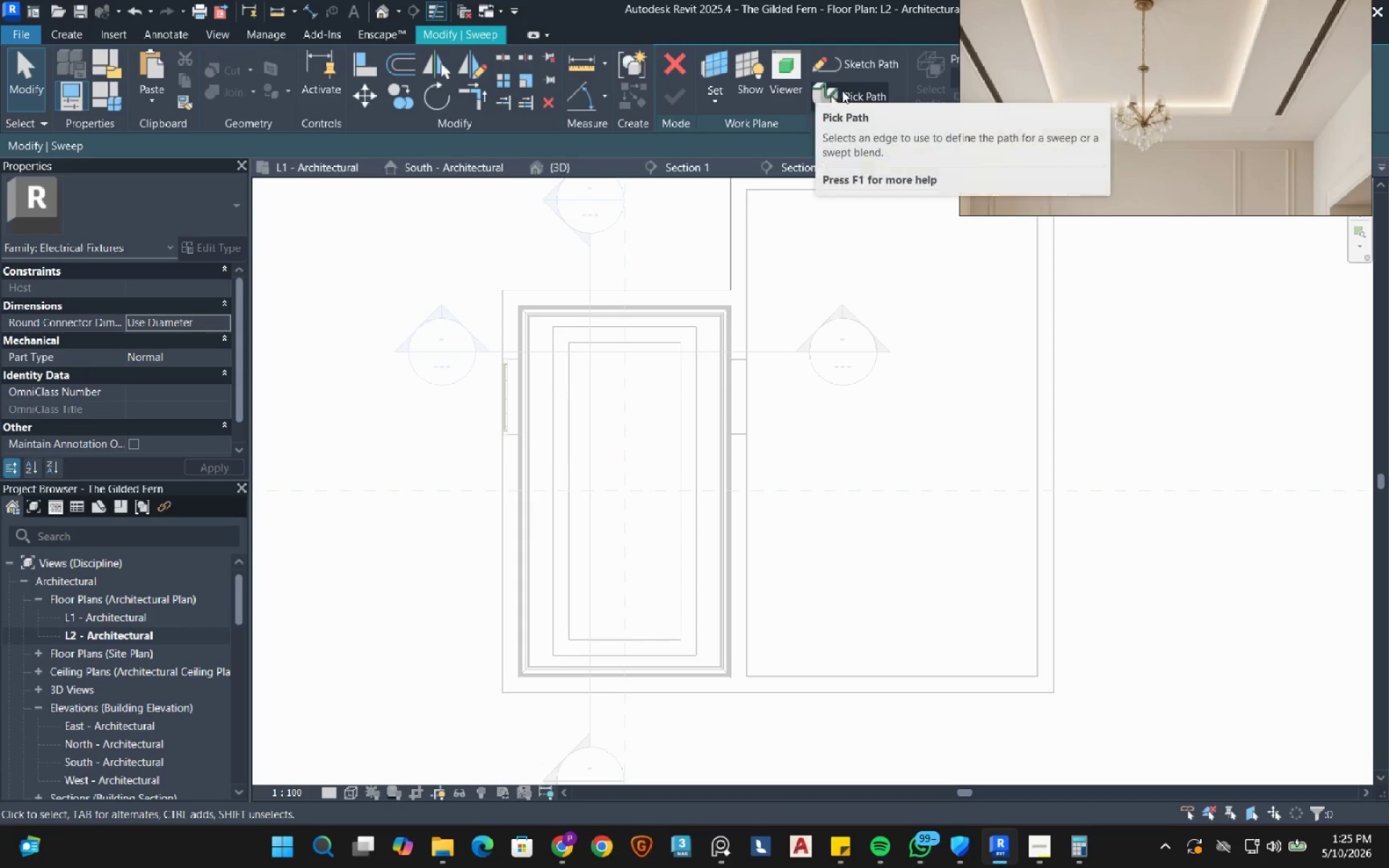 
left_click([863, 72])
 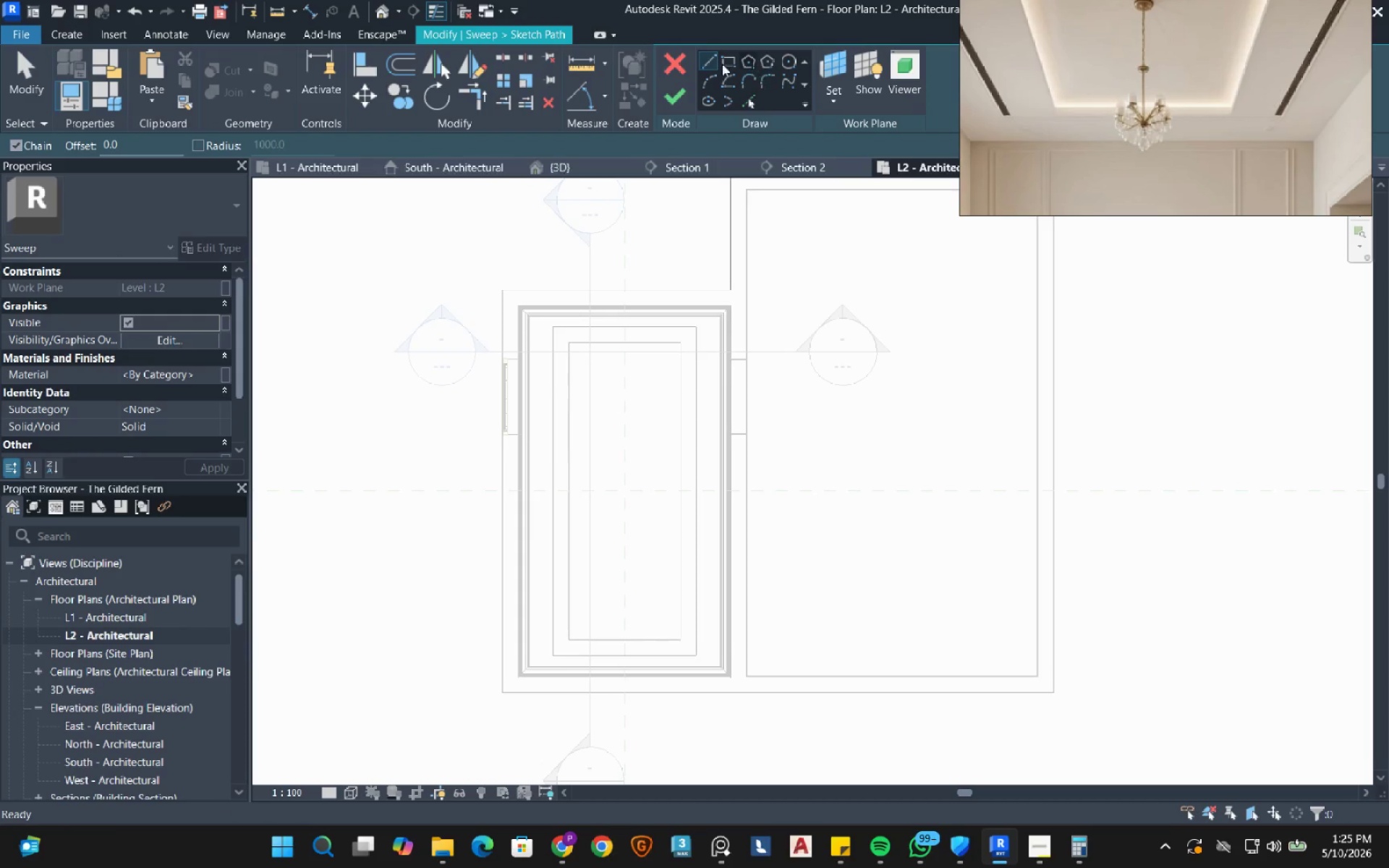 
left_click([729, 64])
 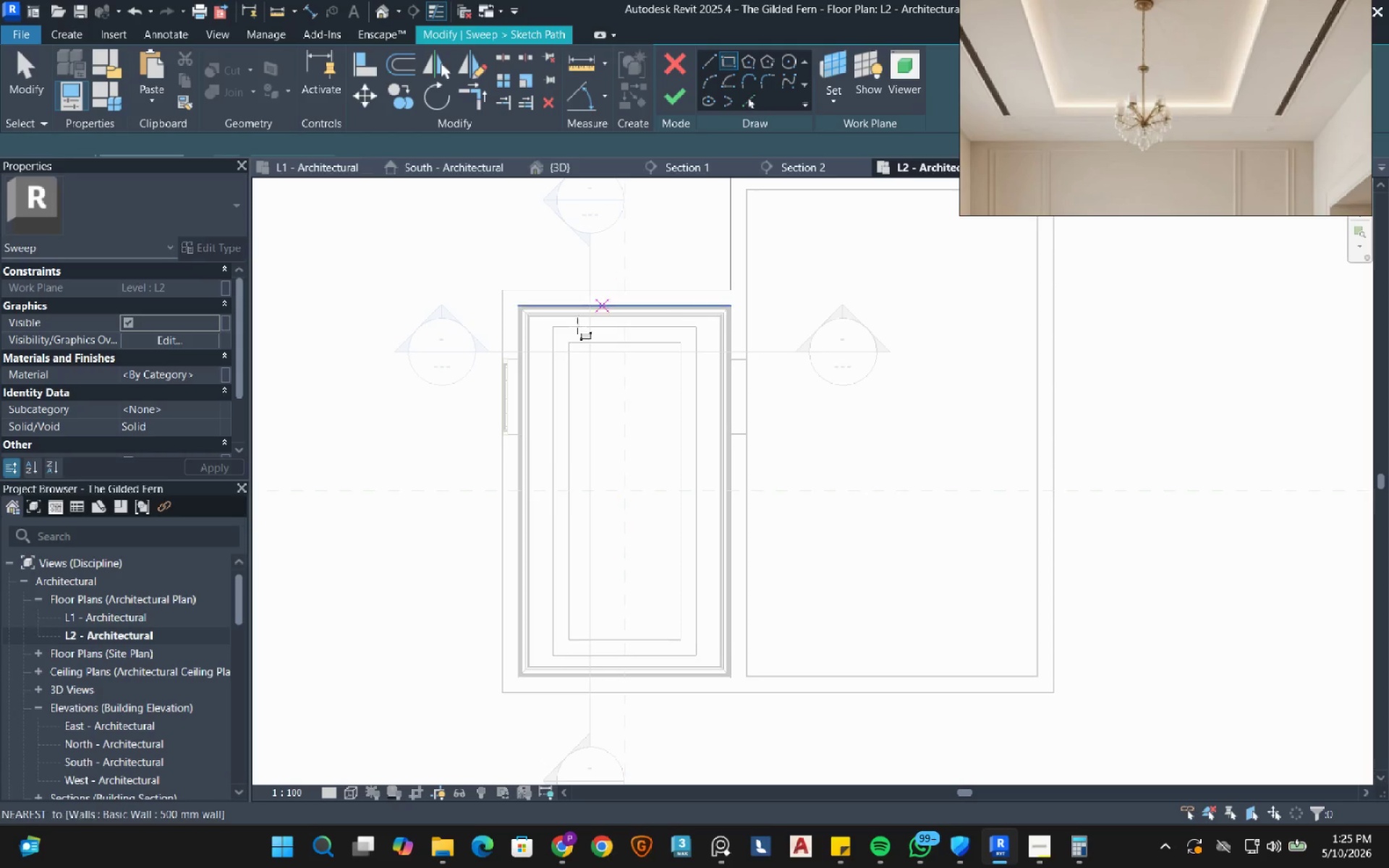 
scroll: coordinate [548, 333], scroll_direction: up, amount: 6.0
 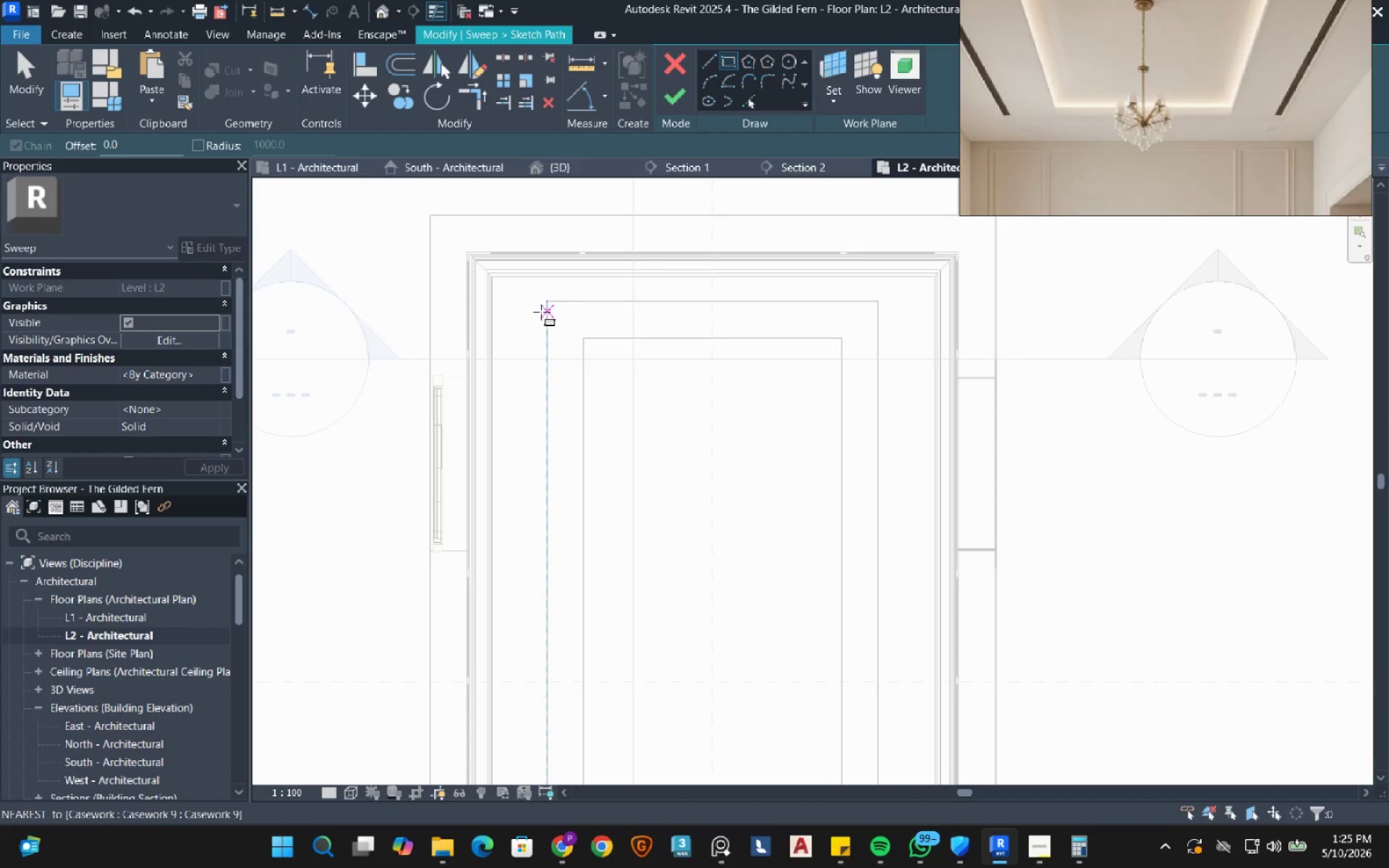 
left_click([549, 303])
 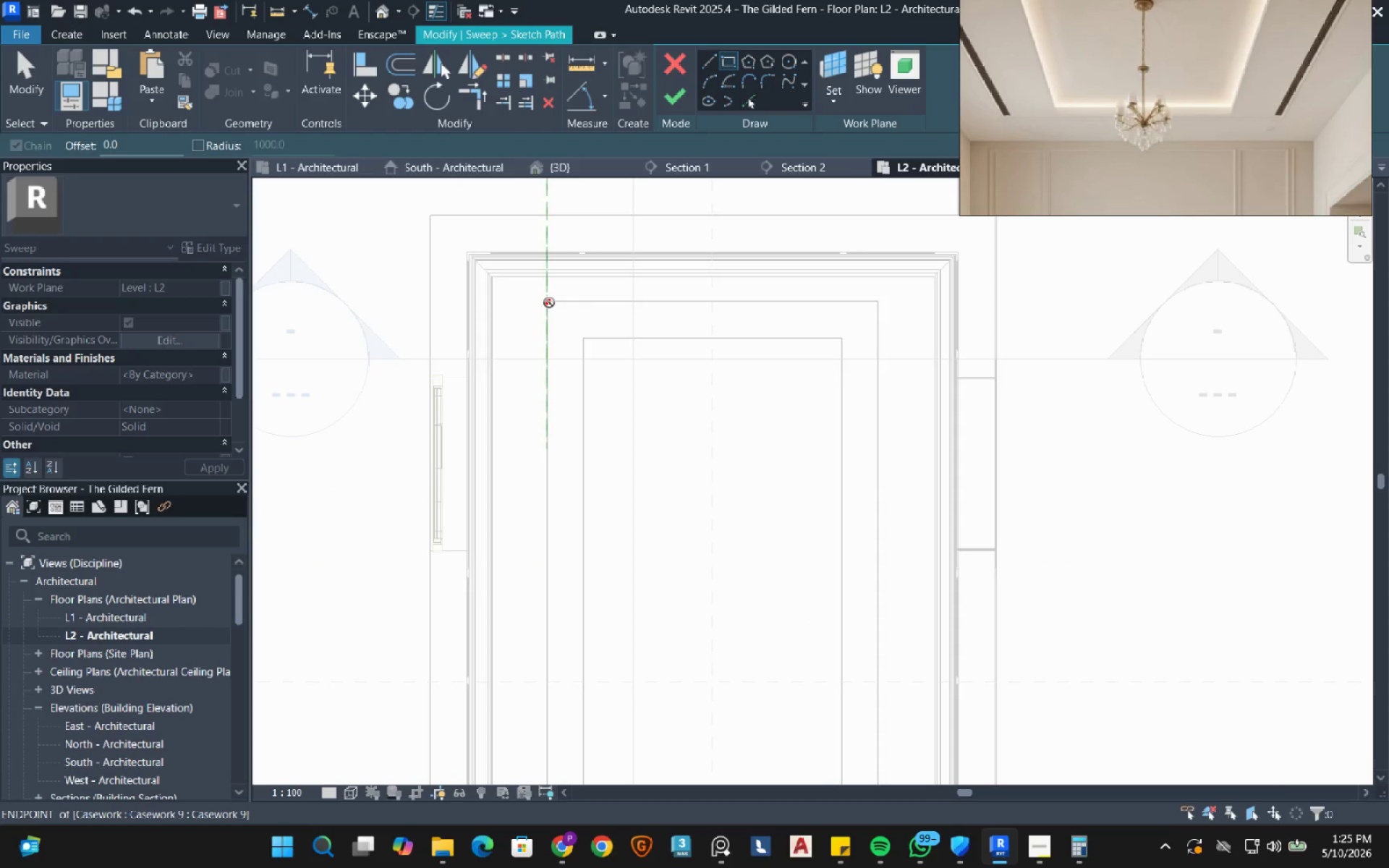 
scroll: coordinate [549, 302], scroll_direction: down, amount: 4.0
 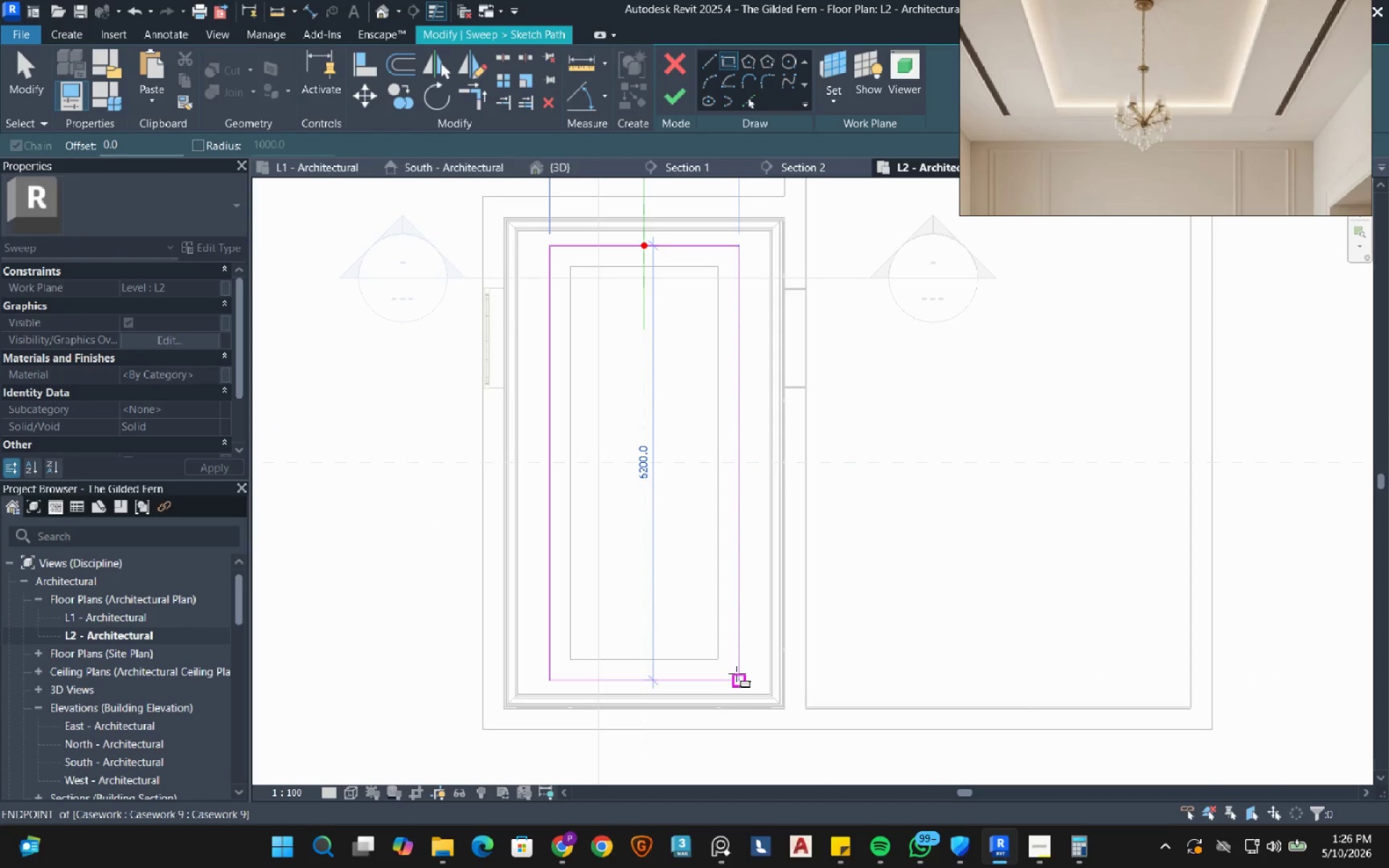 
left_click([736, 673])
 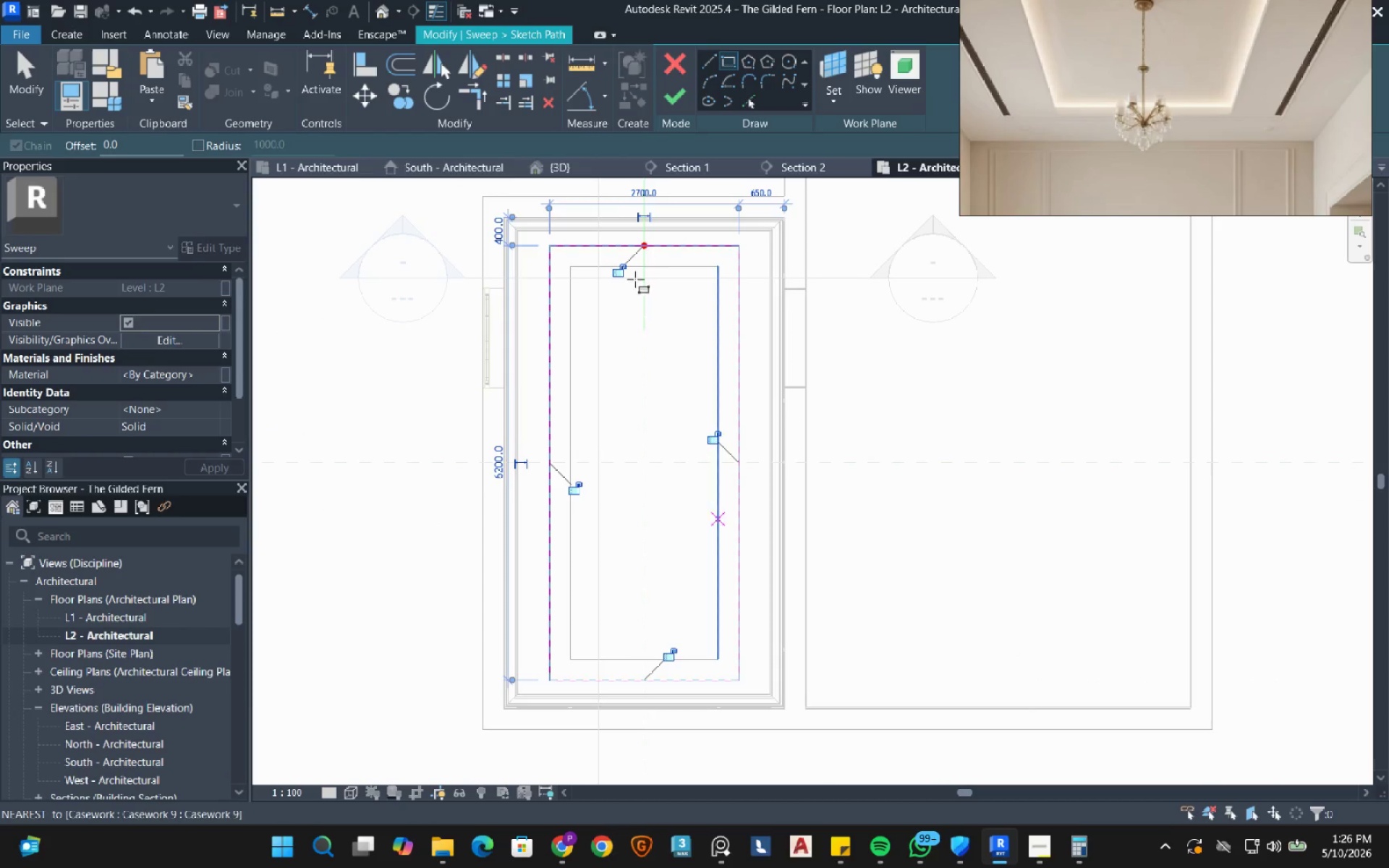 
left_click([666, 106])
 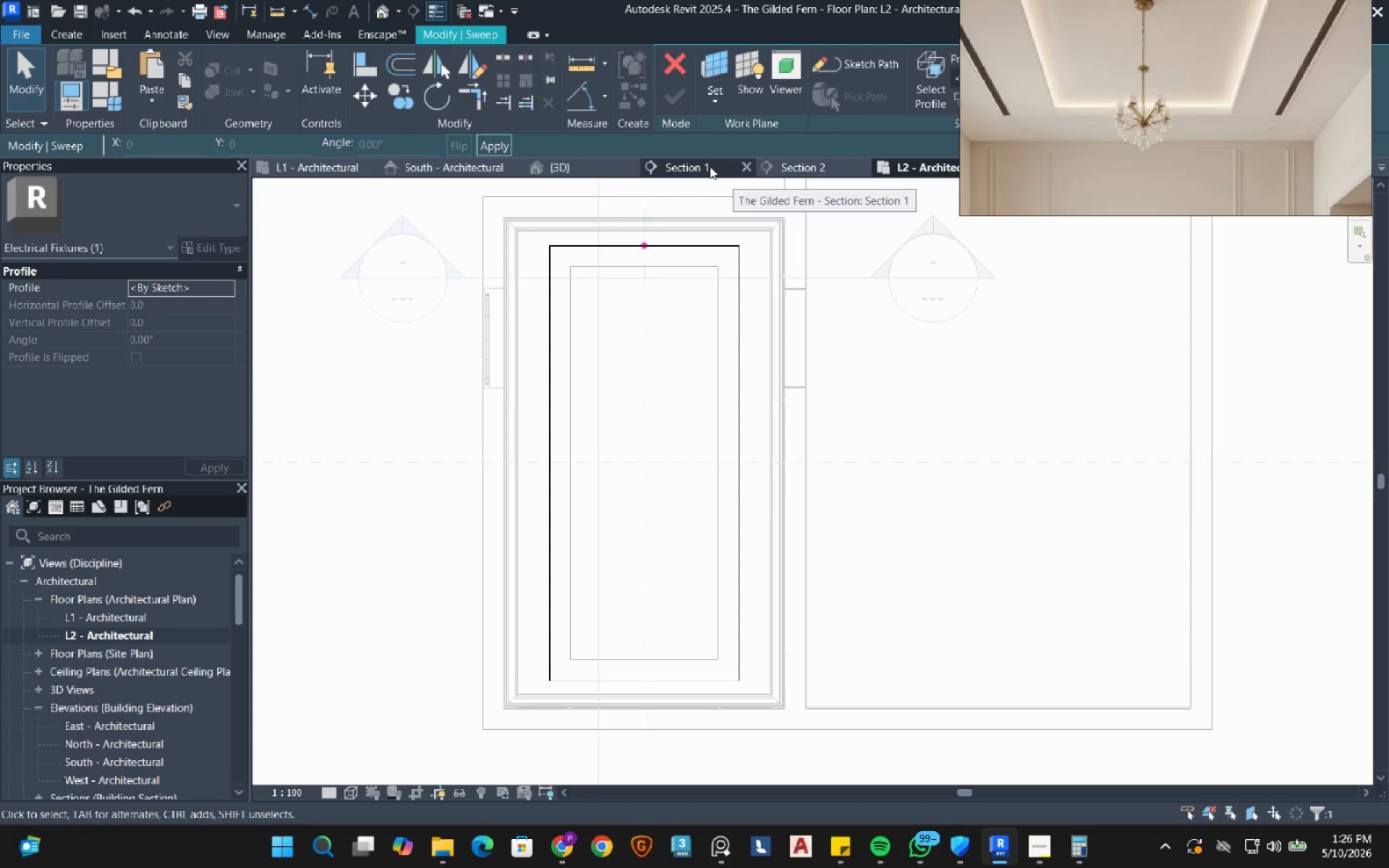 
left_click([816, 161])
 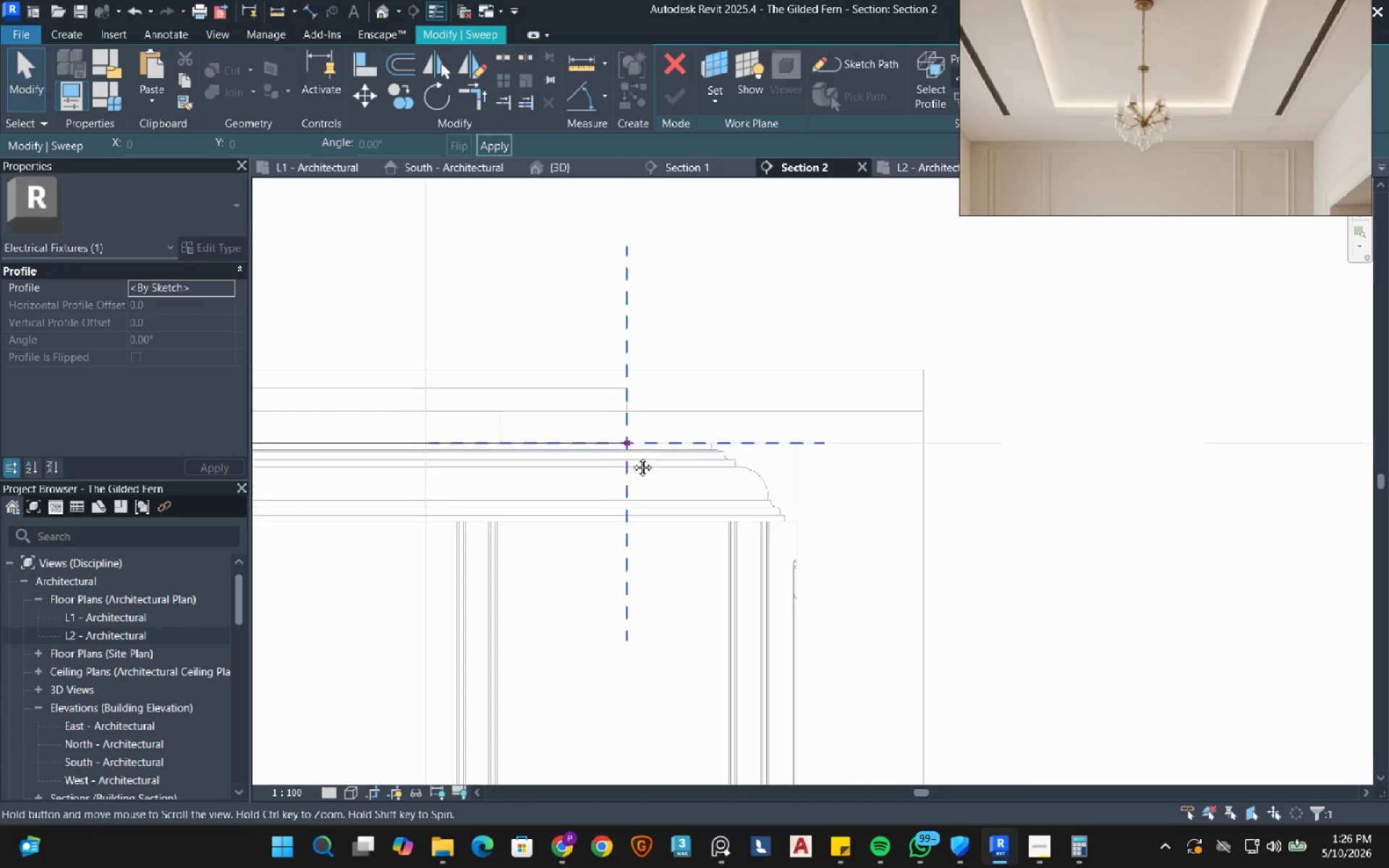 
scroll: coordinate [608, 440], scroll_direction: up, amount: 3.0
 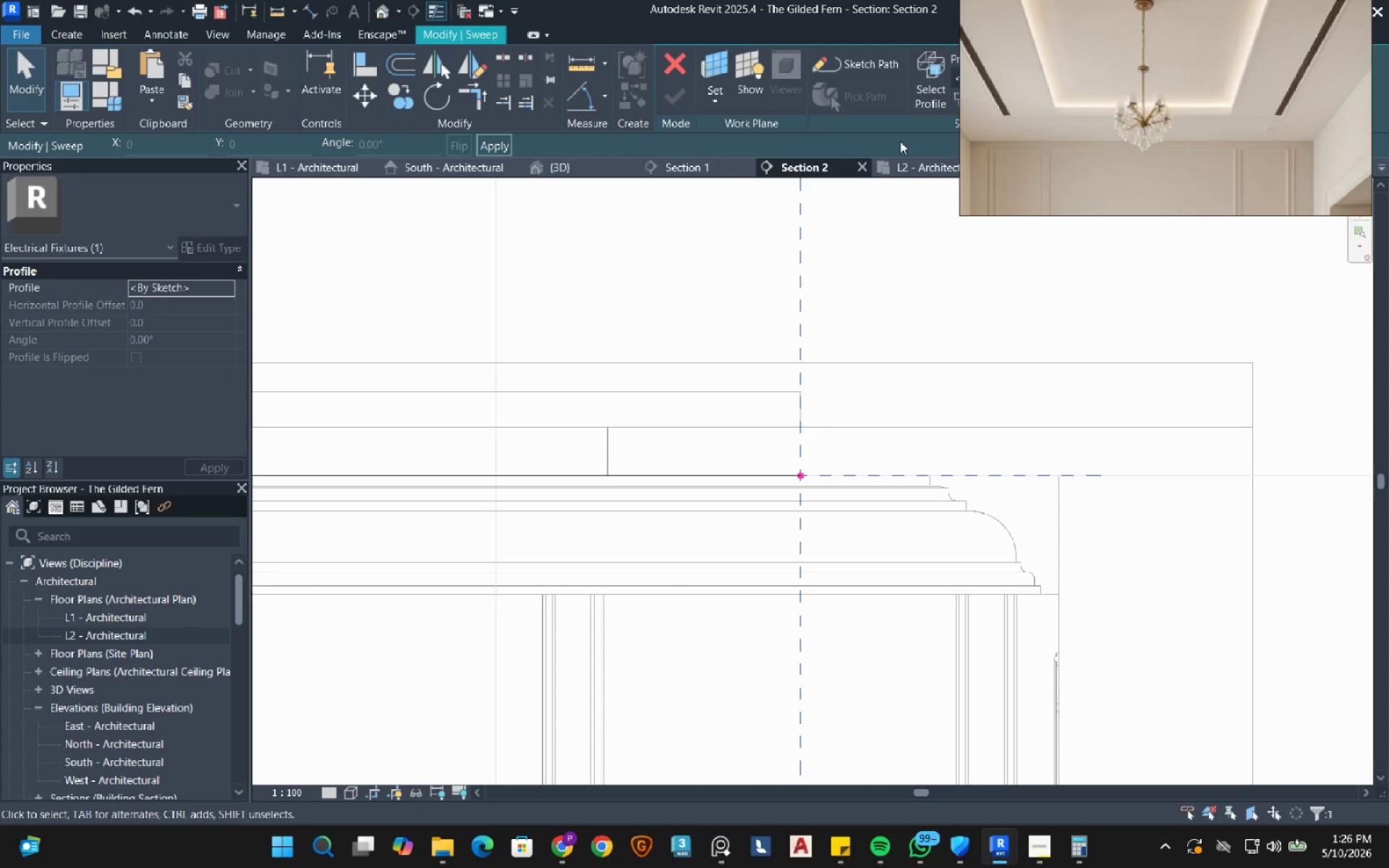 
wait(6.78)
 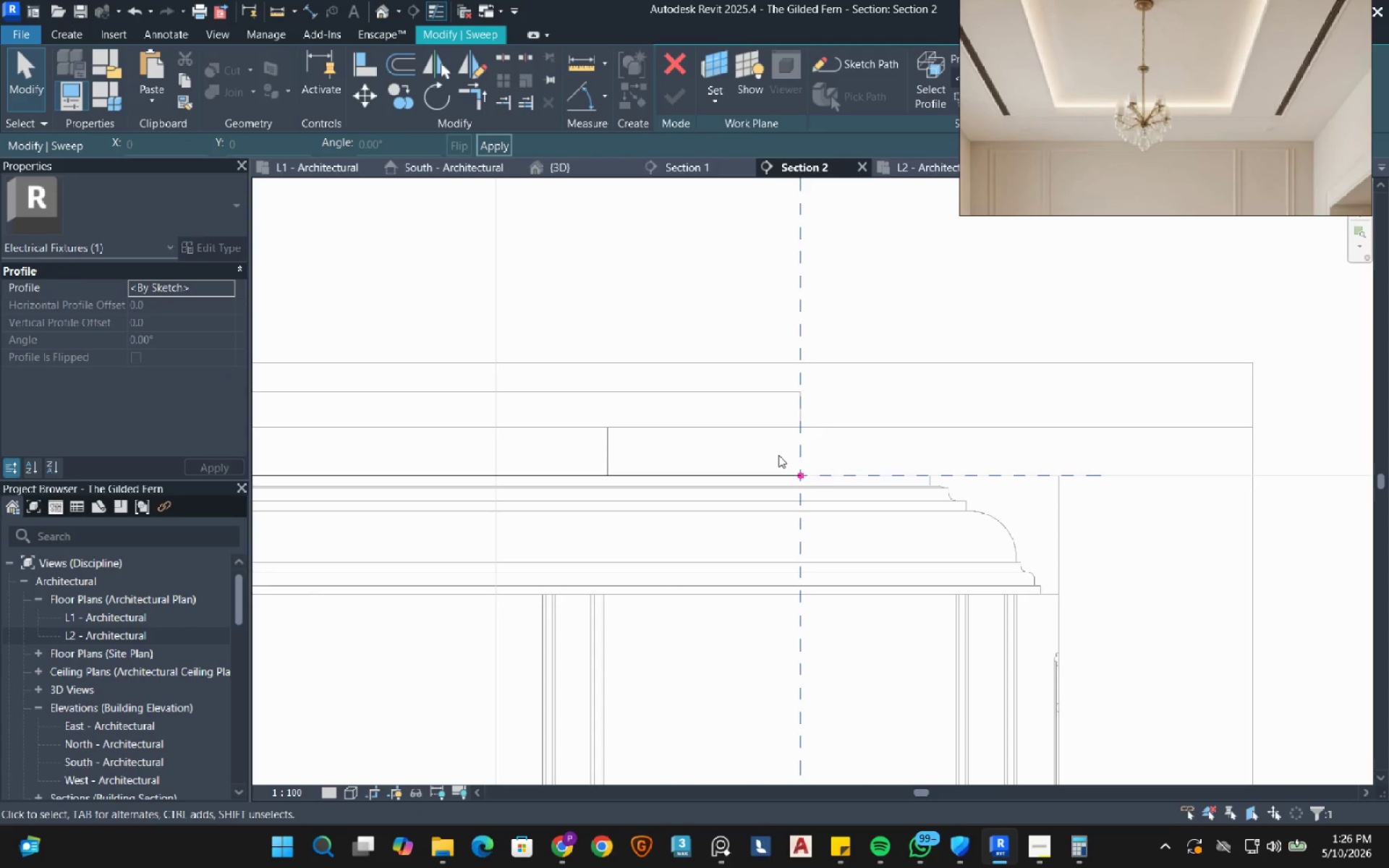 
left_click([969, 91])
 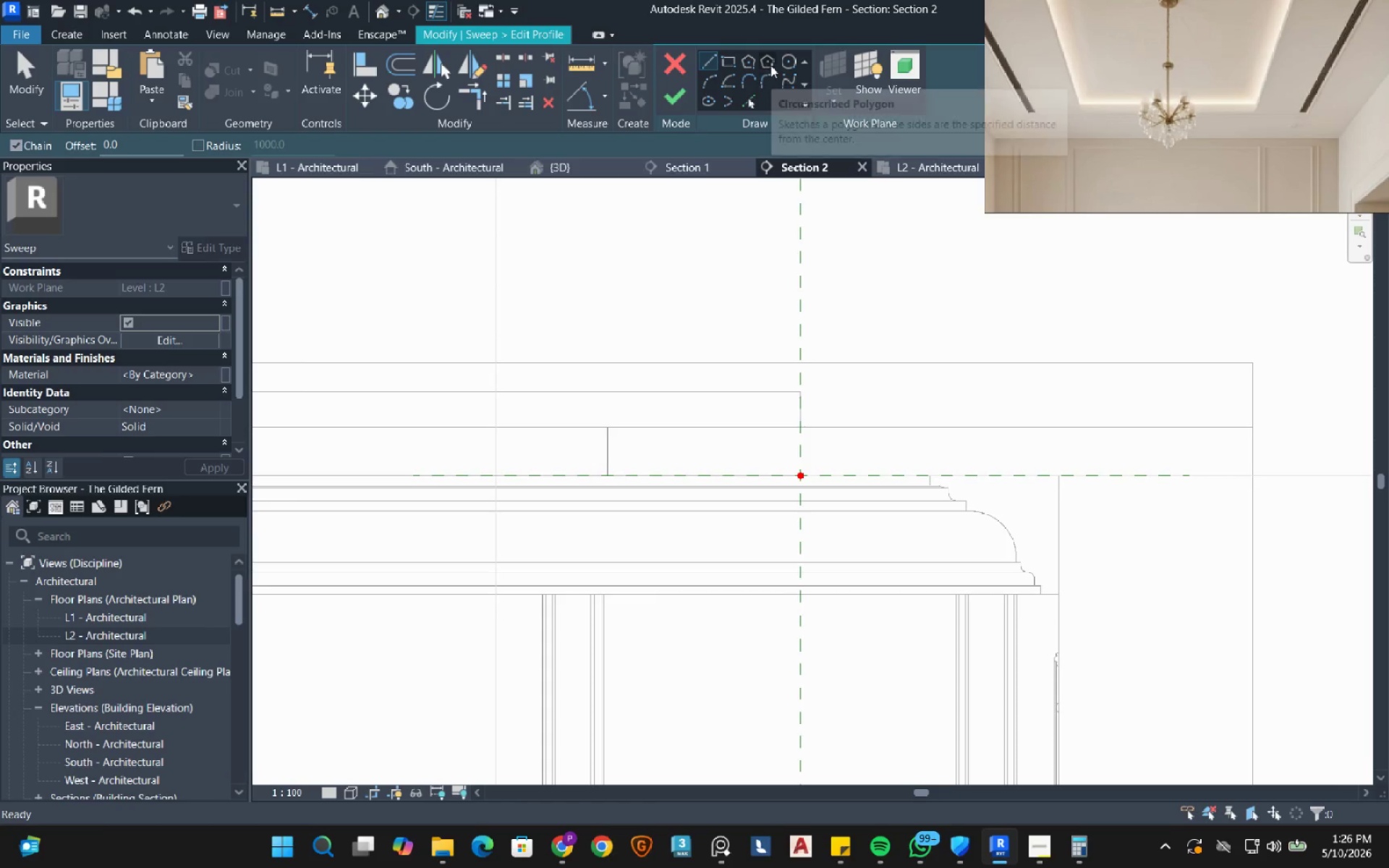 
left_click([785, 65])
 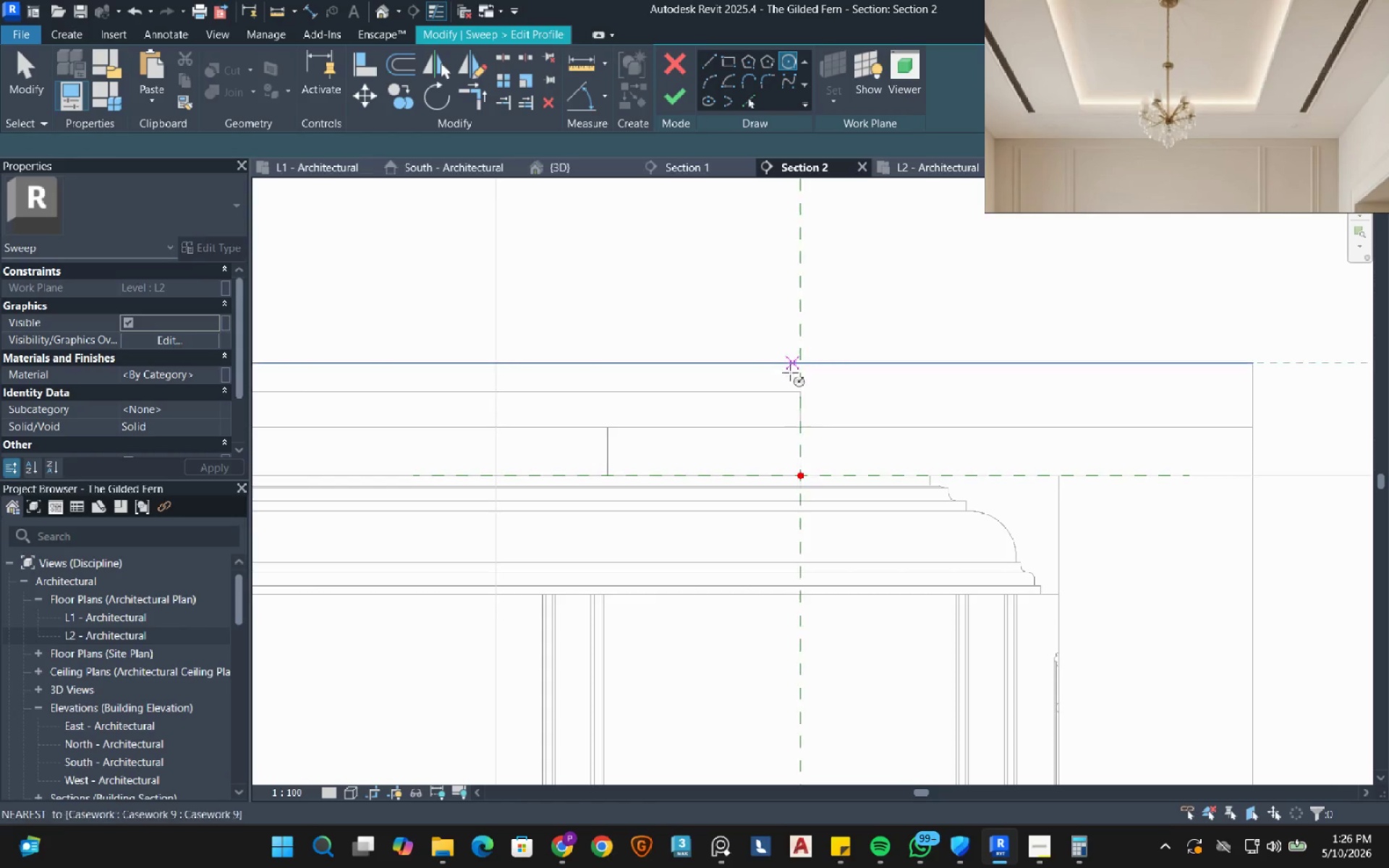 
scroll: coordinate [792, 406], scroll_direction: up, amount: 2.0
 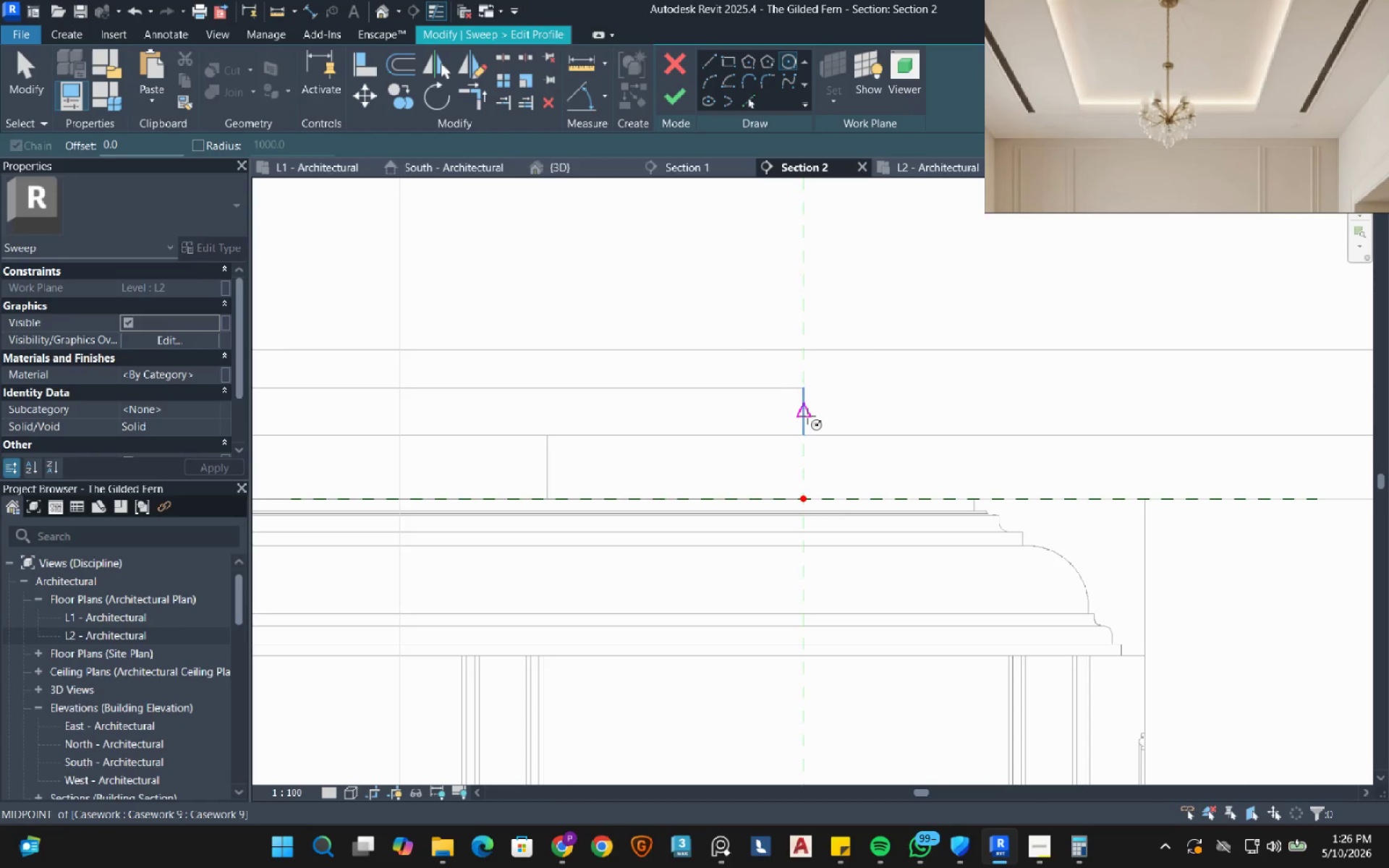 
left_click([807, 416])
 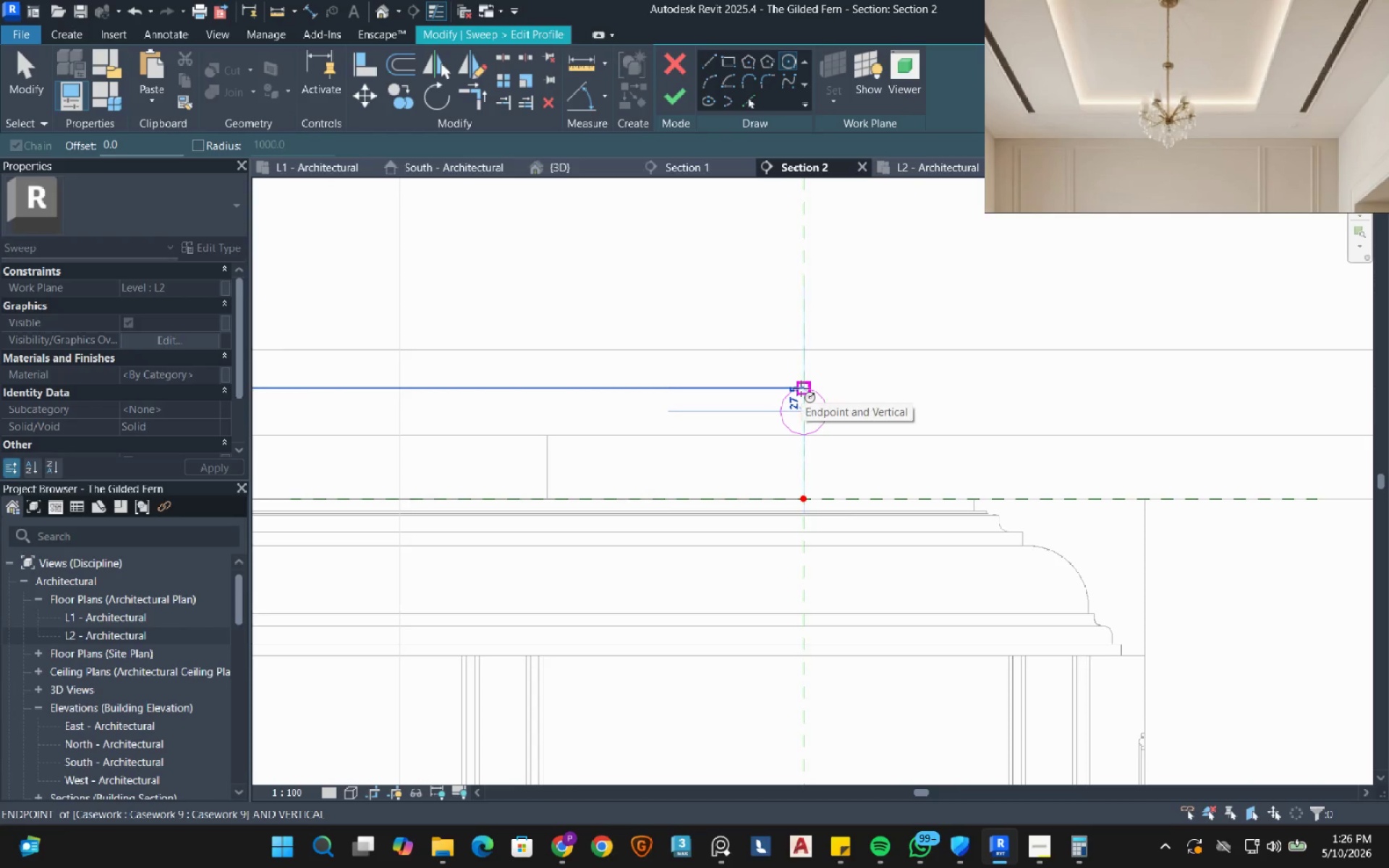 
left_click([801, 388])
 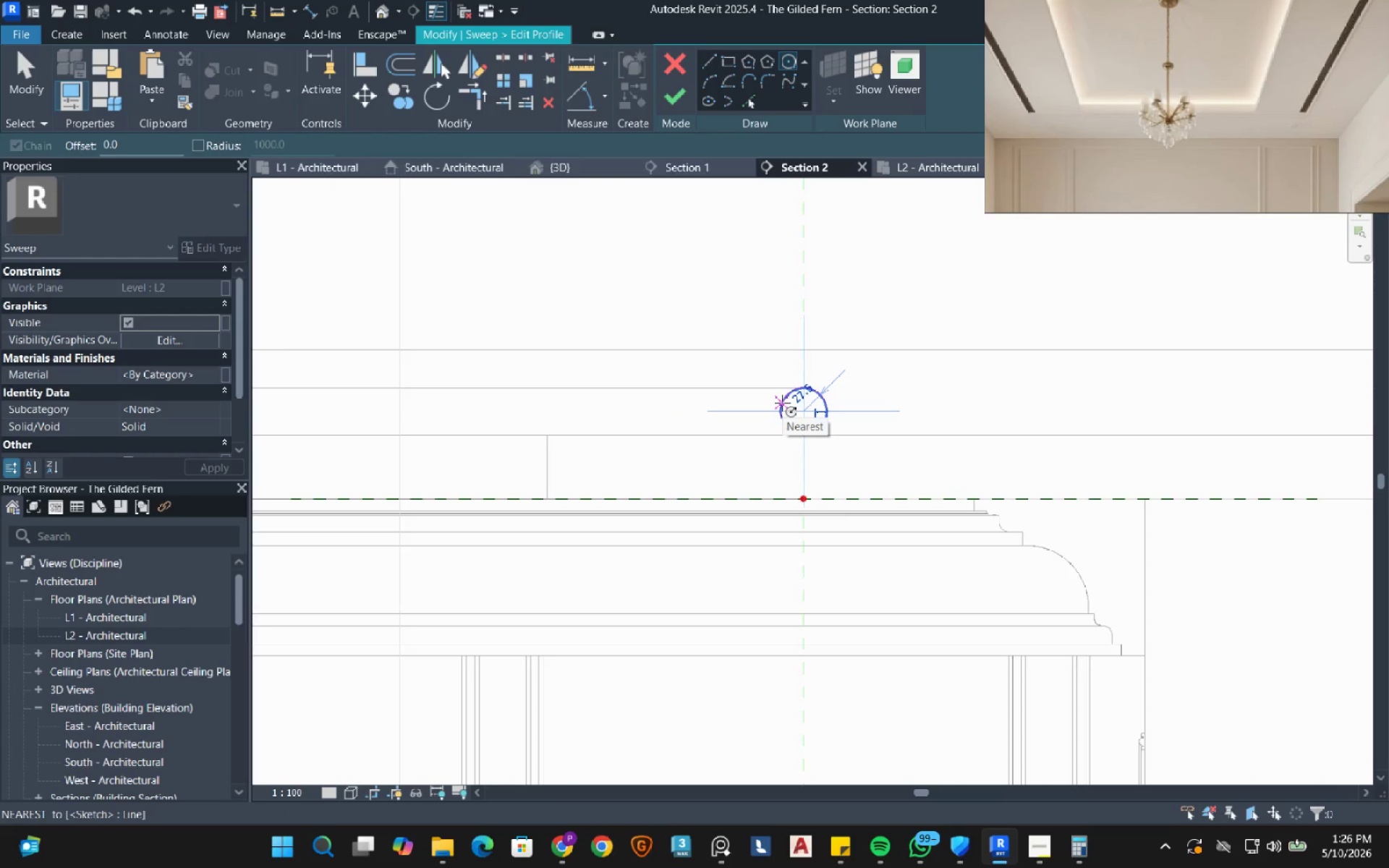 
wait(7.03)
 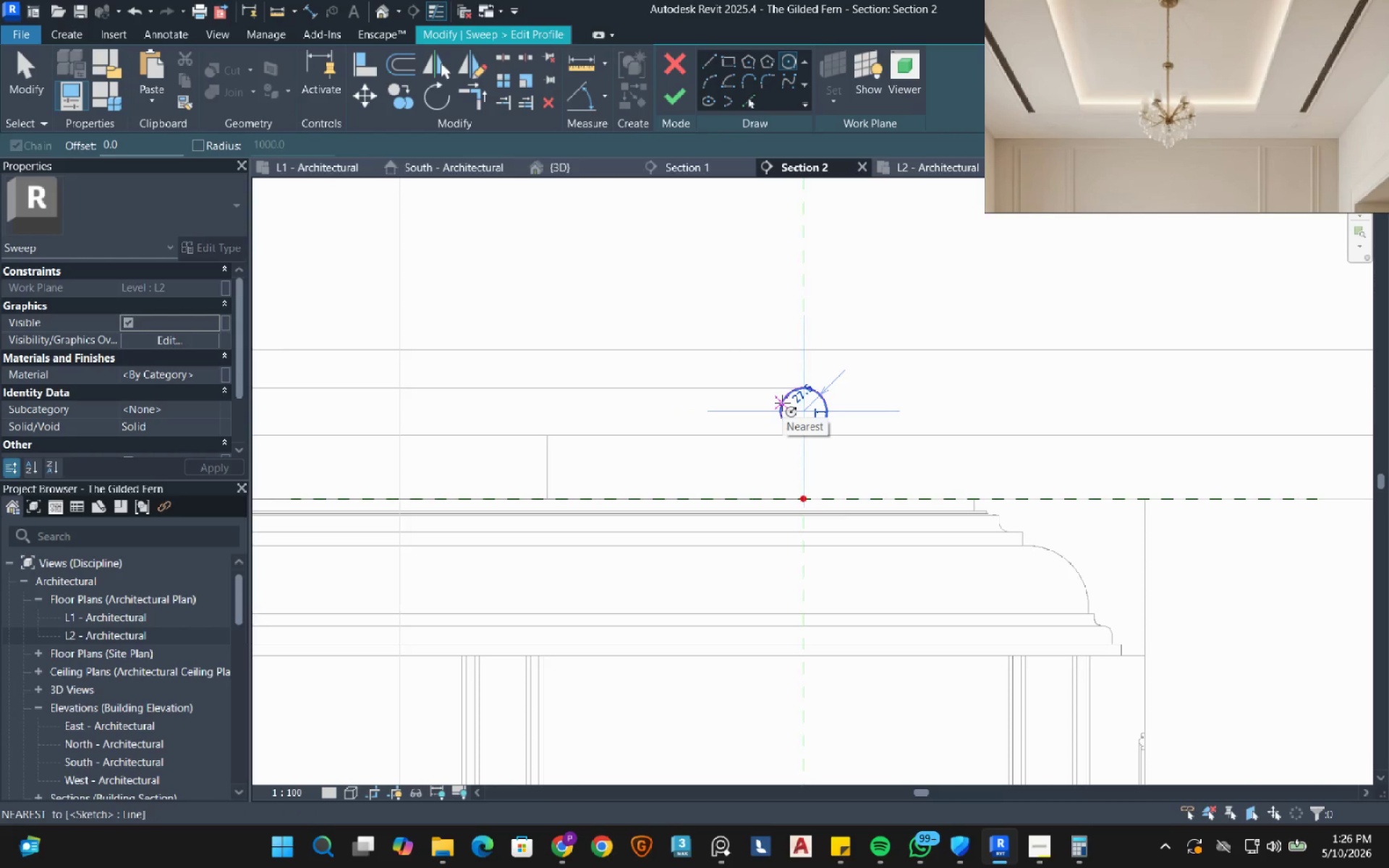 
left_click([30, 90])
 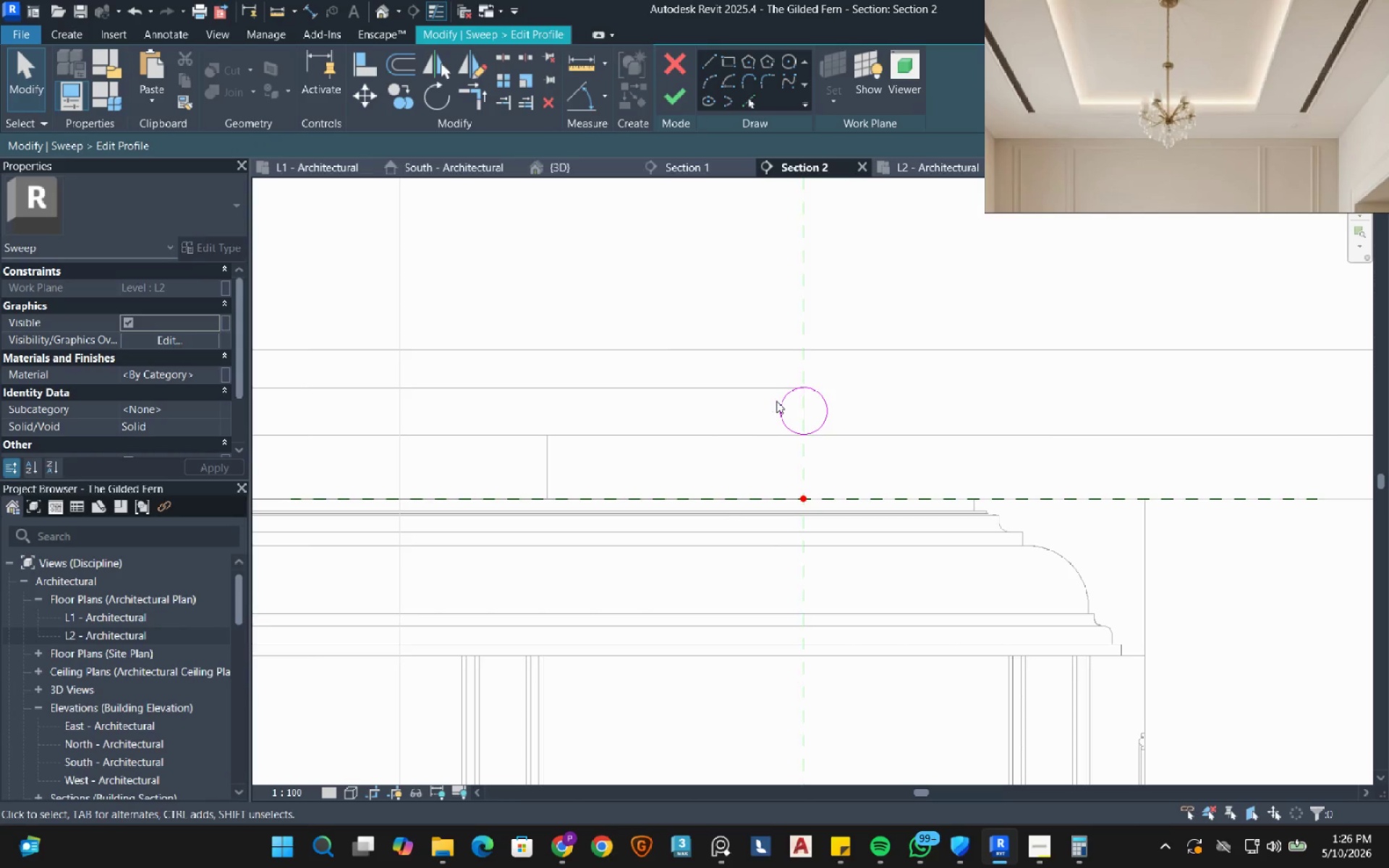 
left_click([776, 401])
 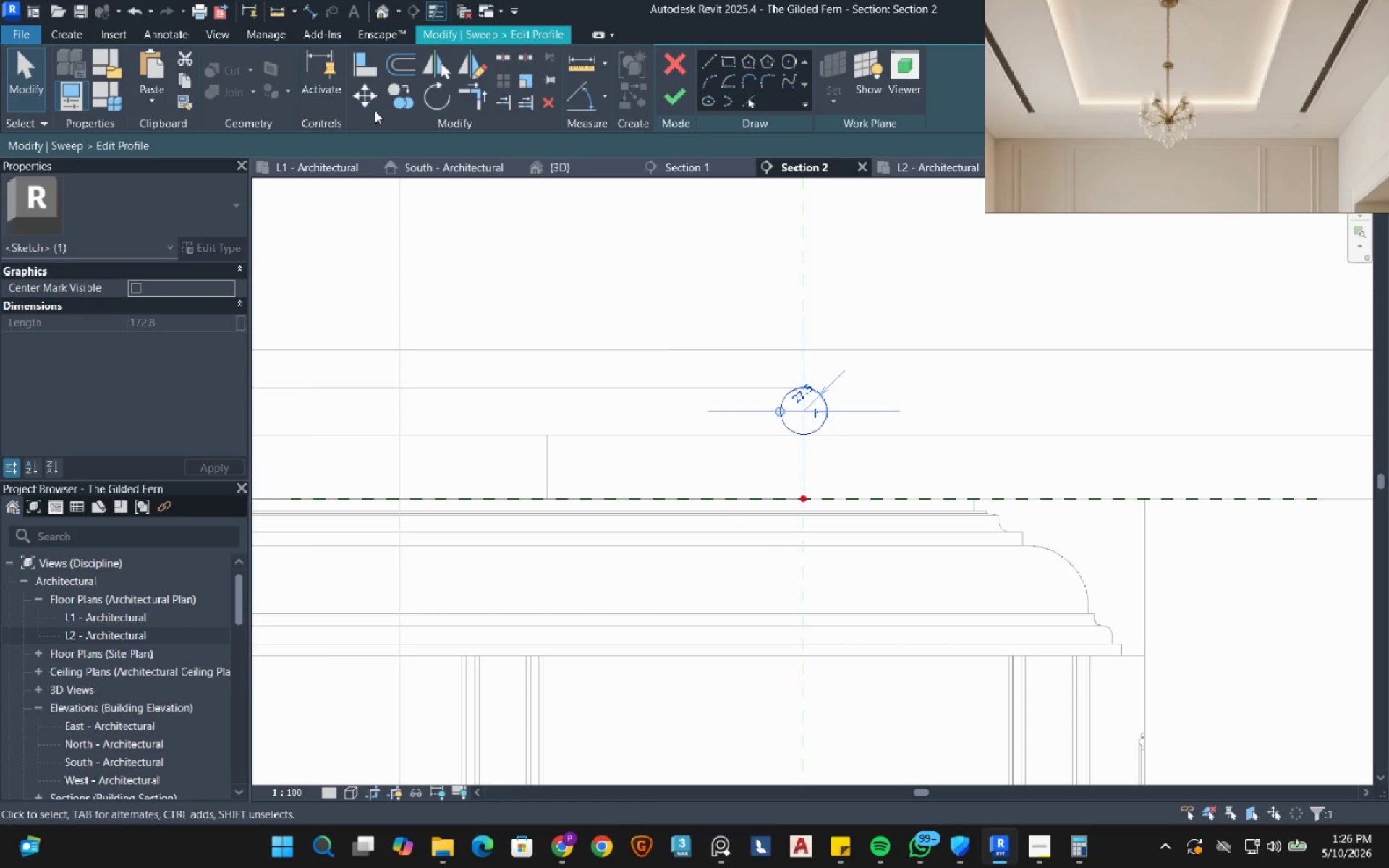 
left_click_drag(start_coordinate=[370, 99], to_coordinate=[375, 101])
 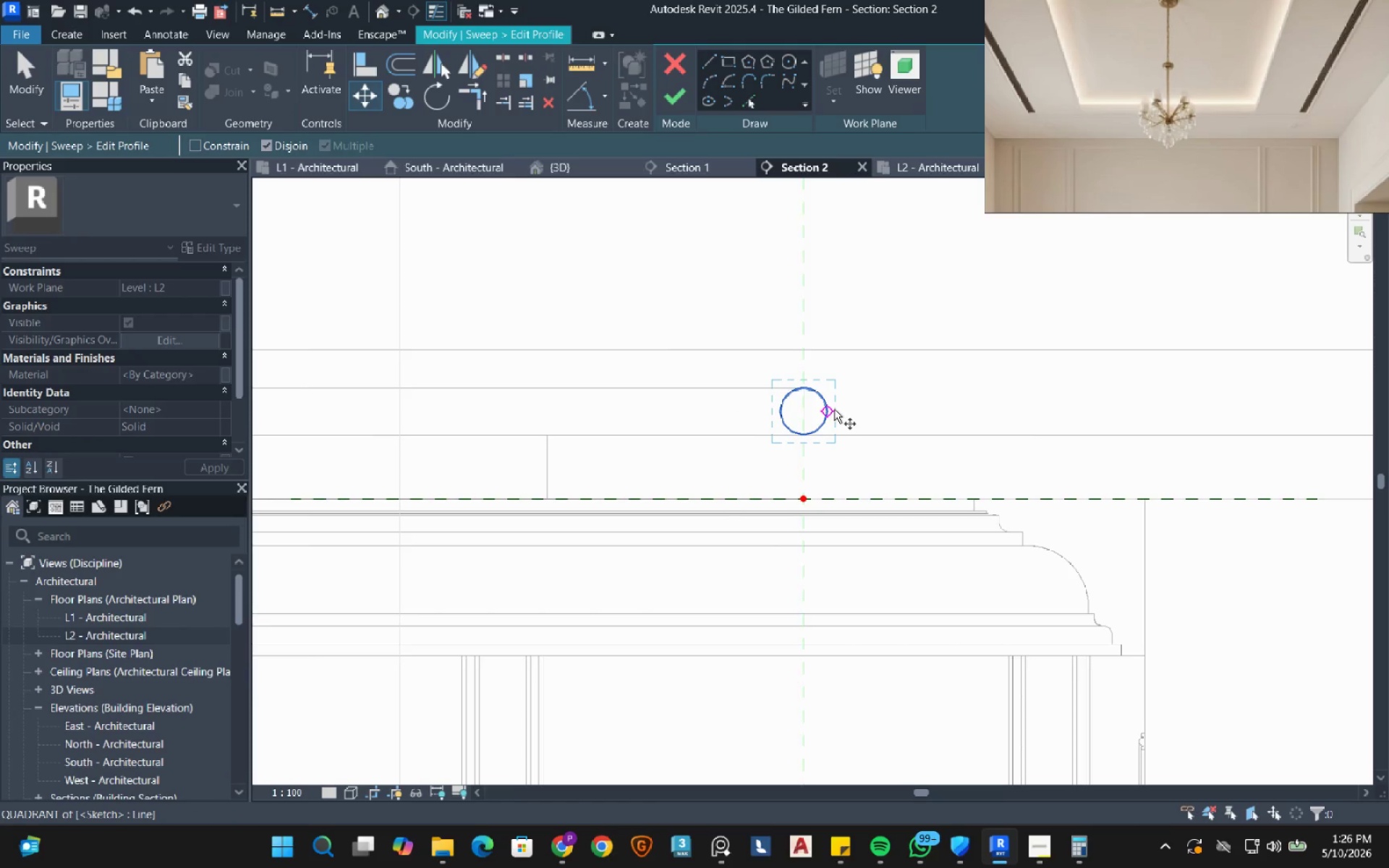 
left_click([833, 410])
 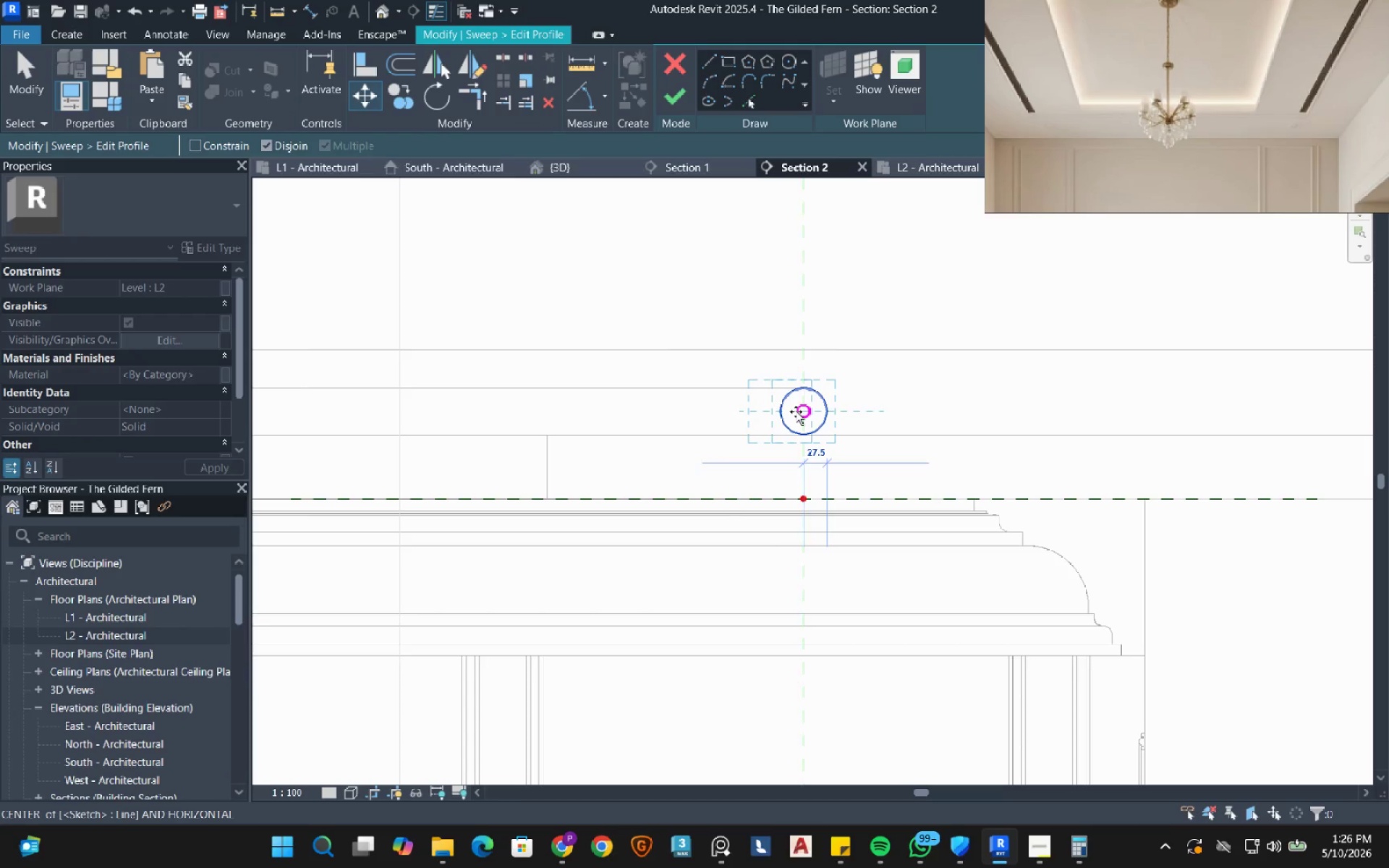 
left_click([796, 412])
 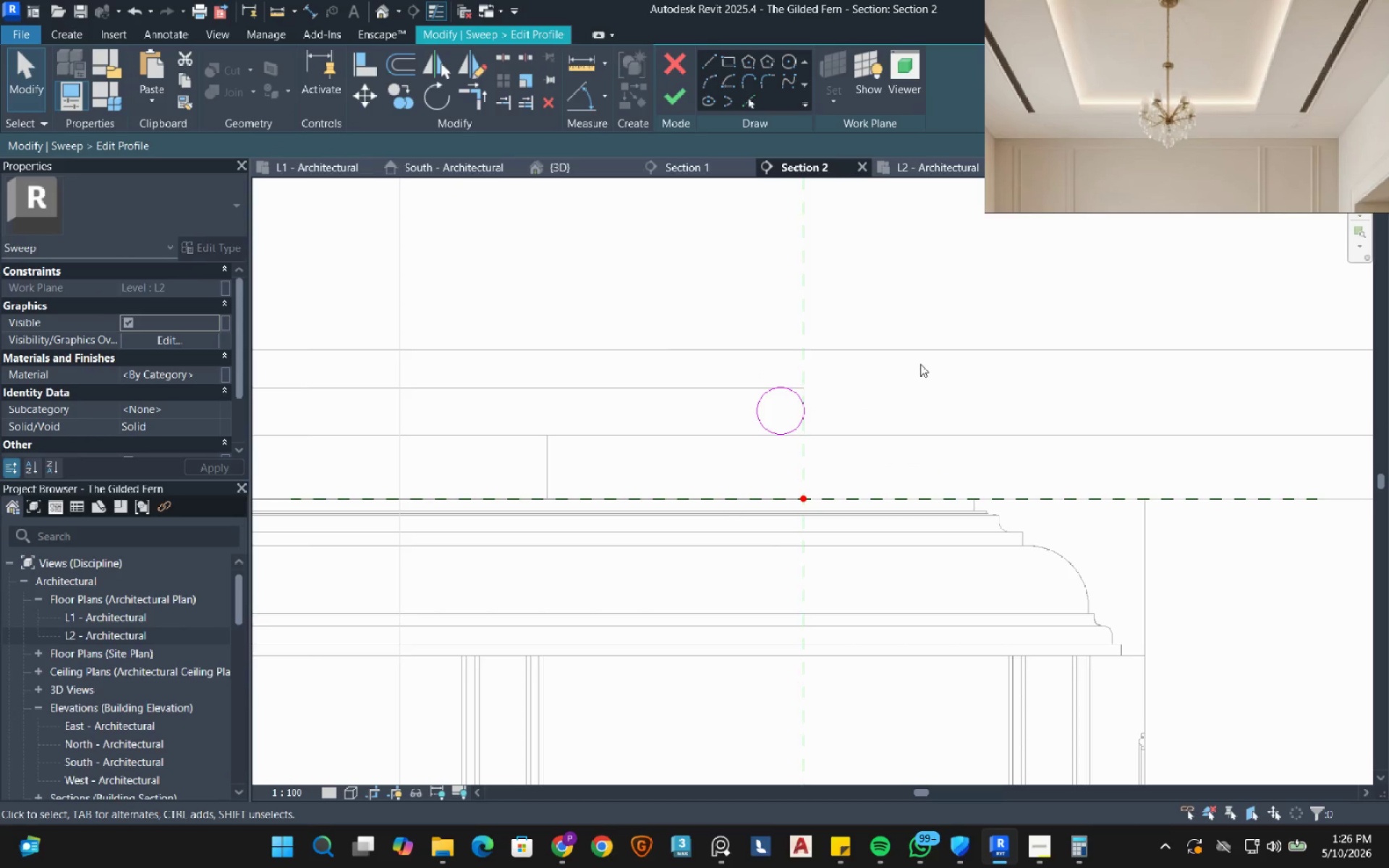 
scroll: coordinate [915, 373], scroll_direction: down, amount: 11.0
 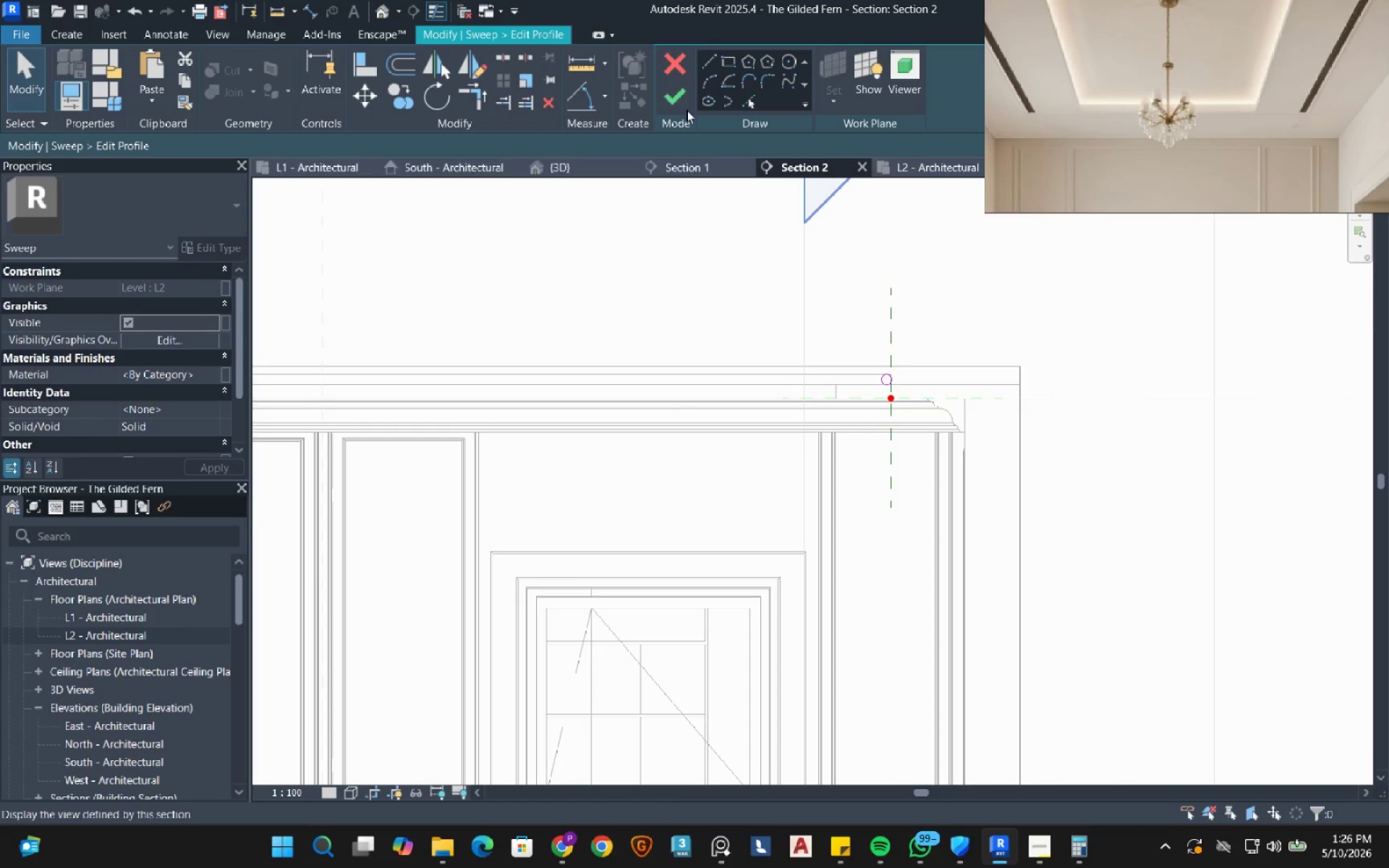 
left_click([682, 105])
 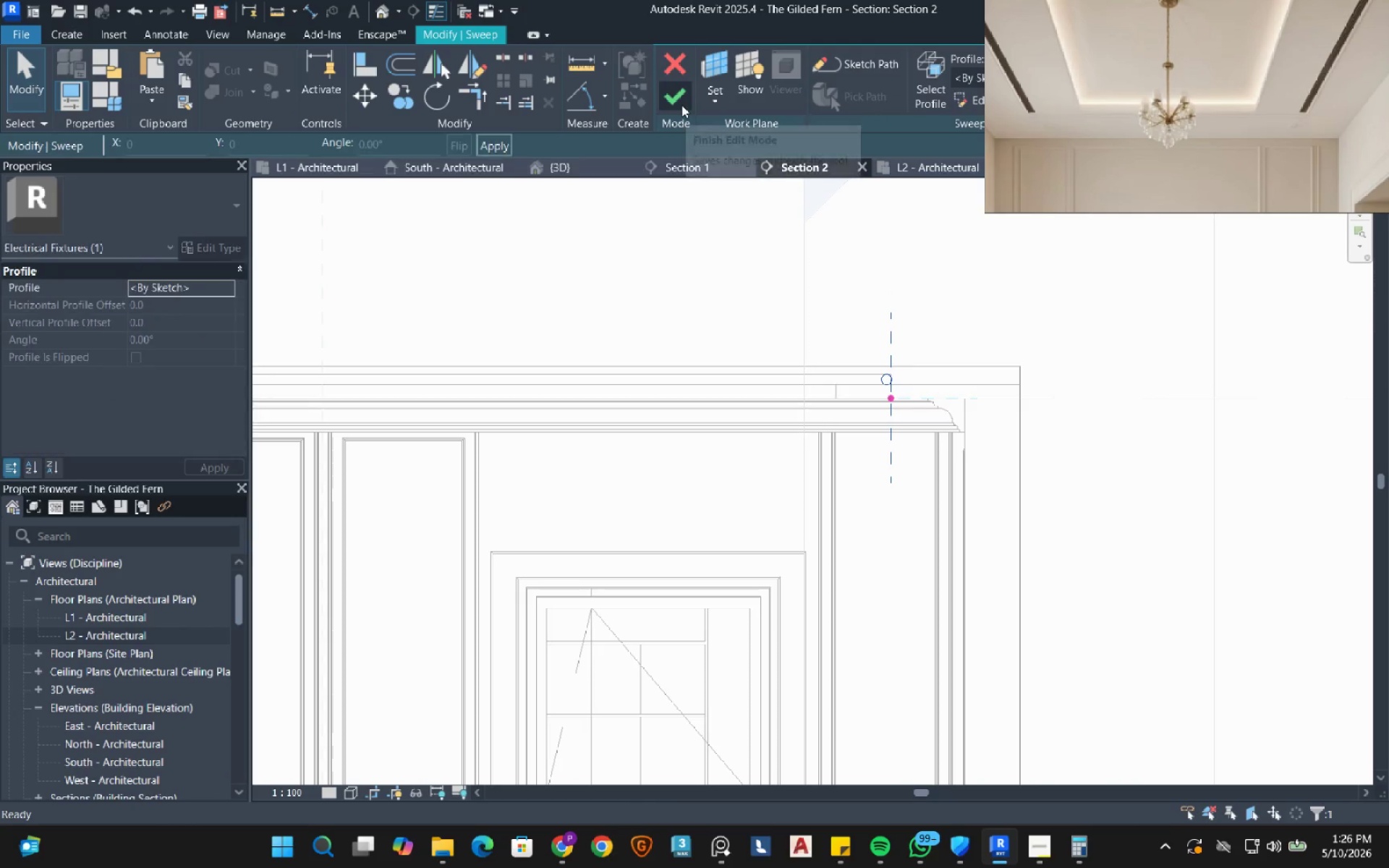 
left_click([681, 105])
 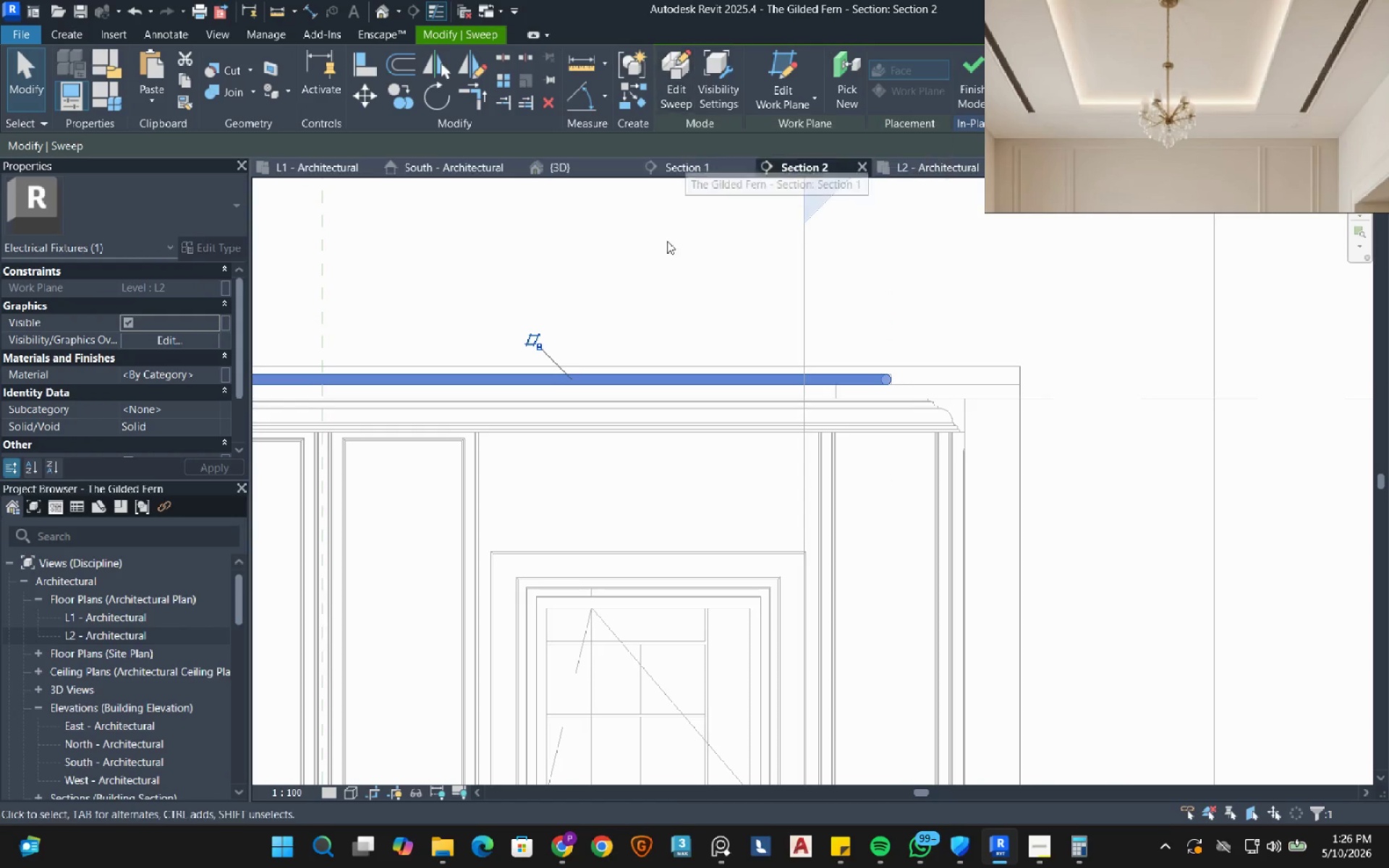 
left_click([685, 250])
 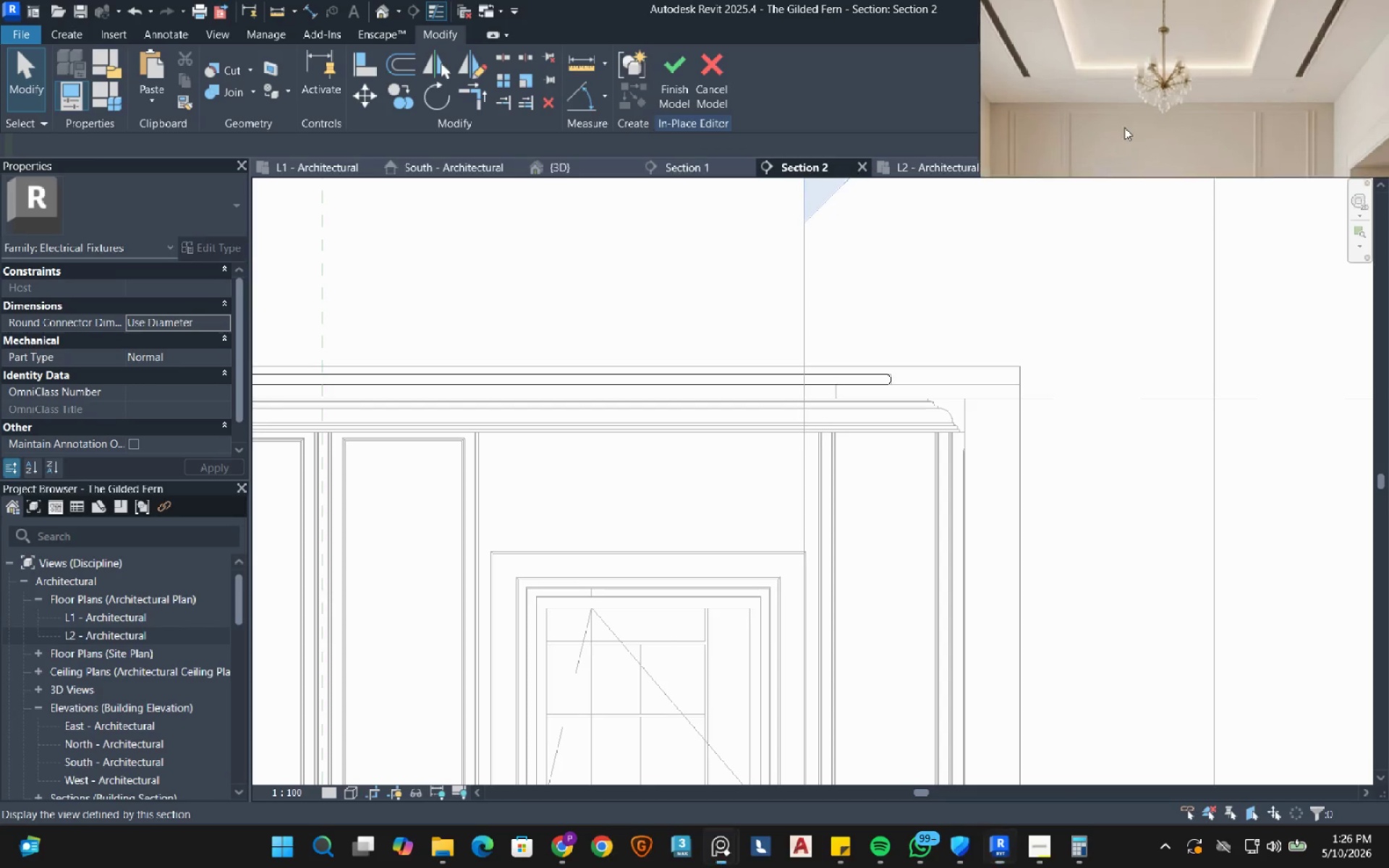 
left_click([1045, 166])
 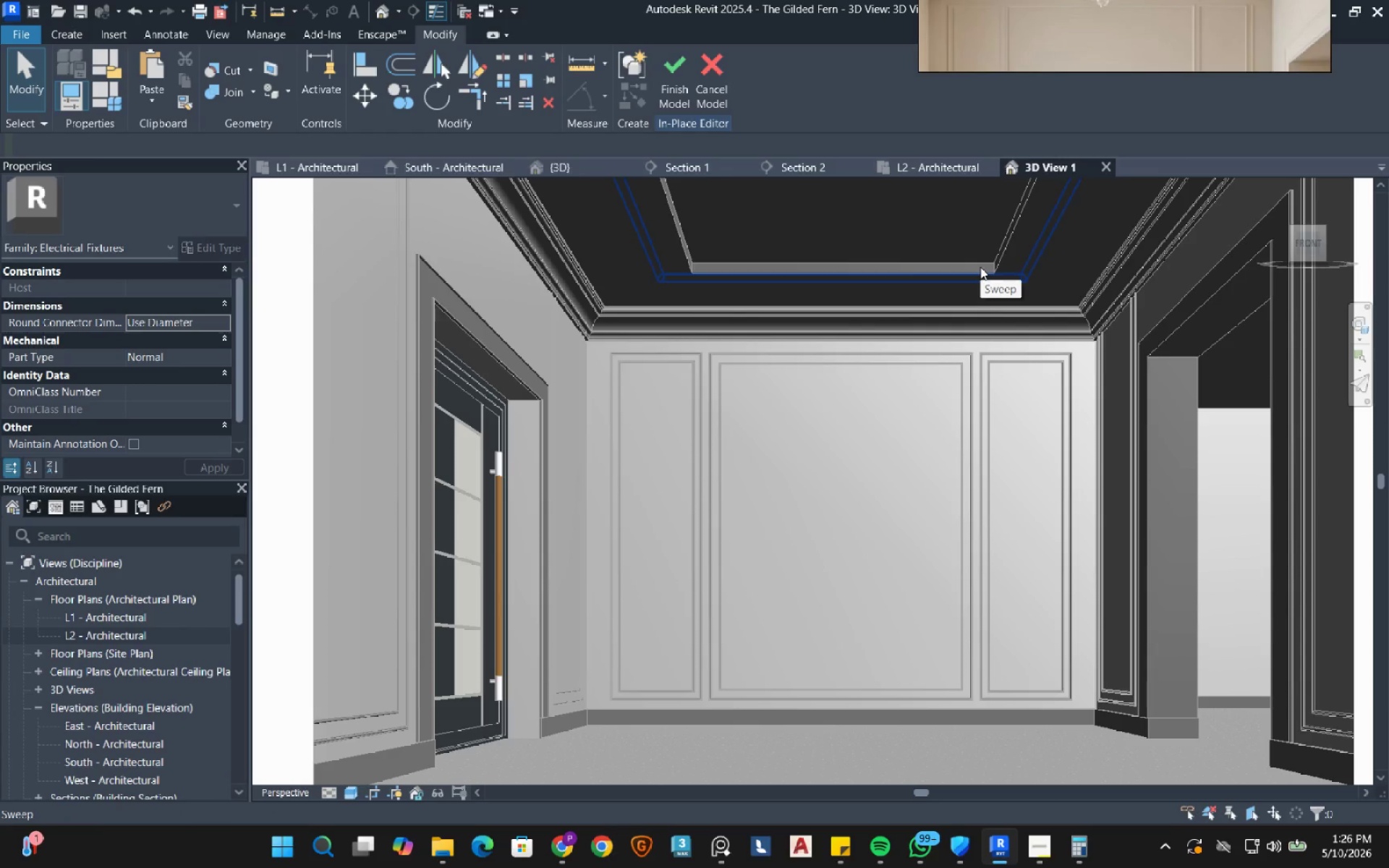 
wait(10.31)
 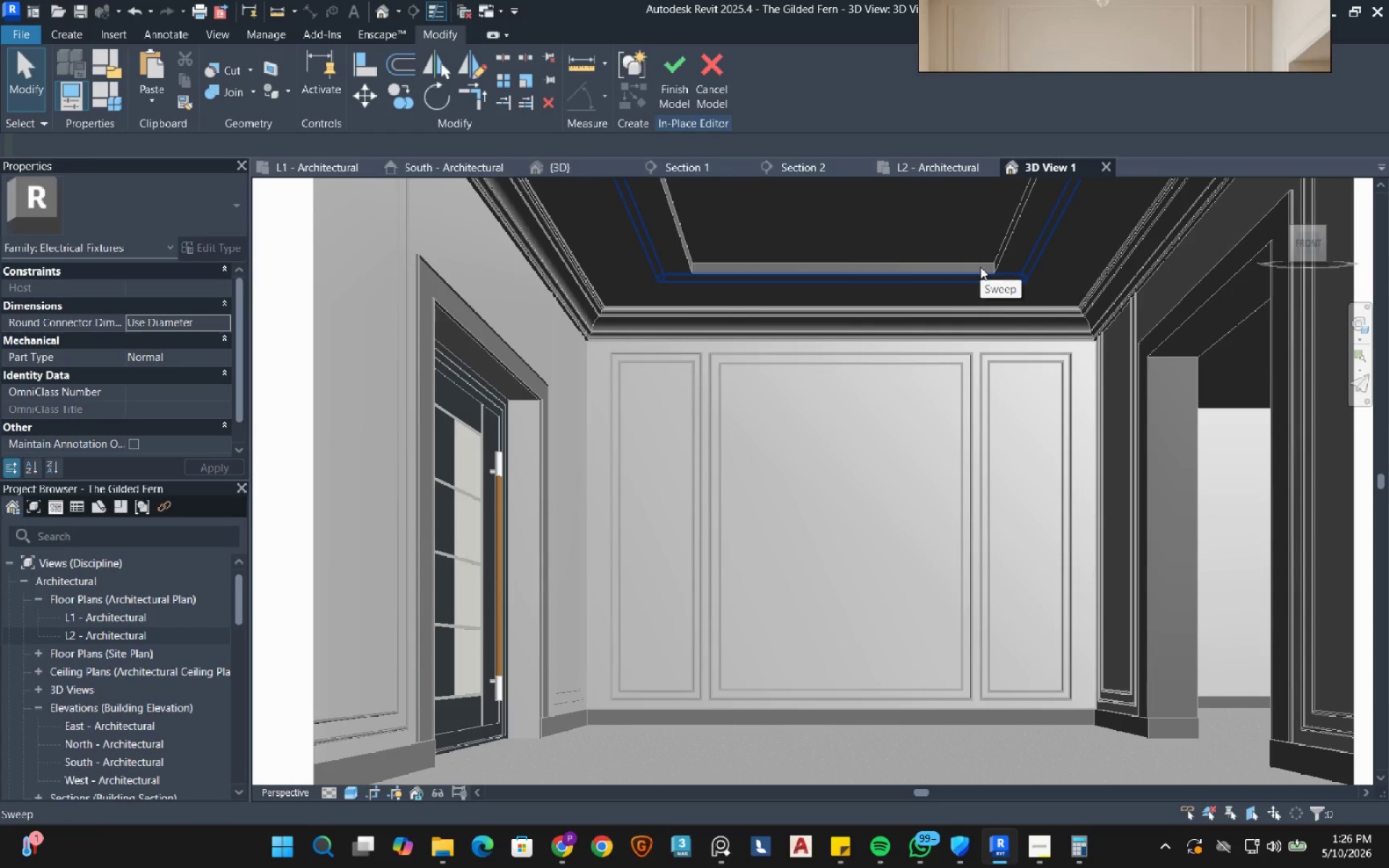 
left_click([672, 81])
 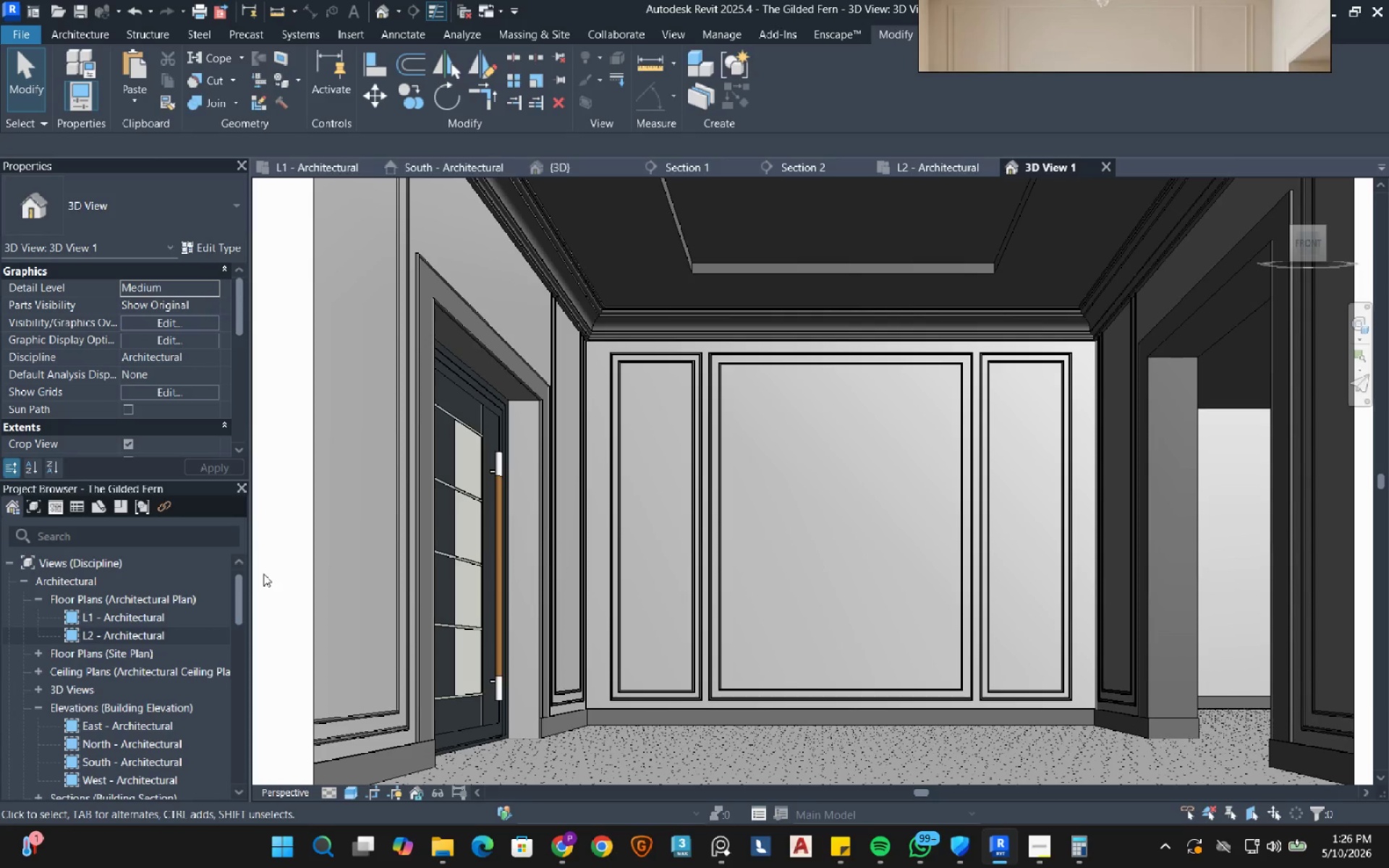 
wait(13.72)
 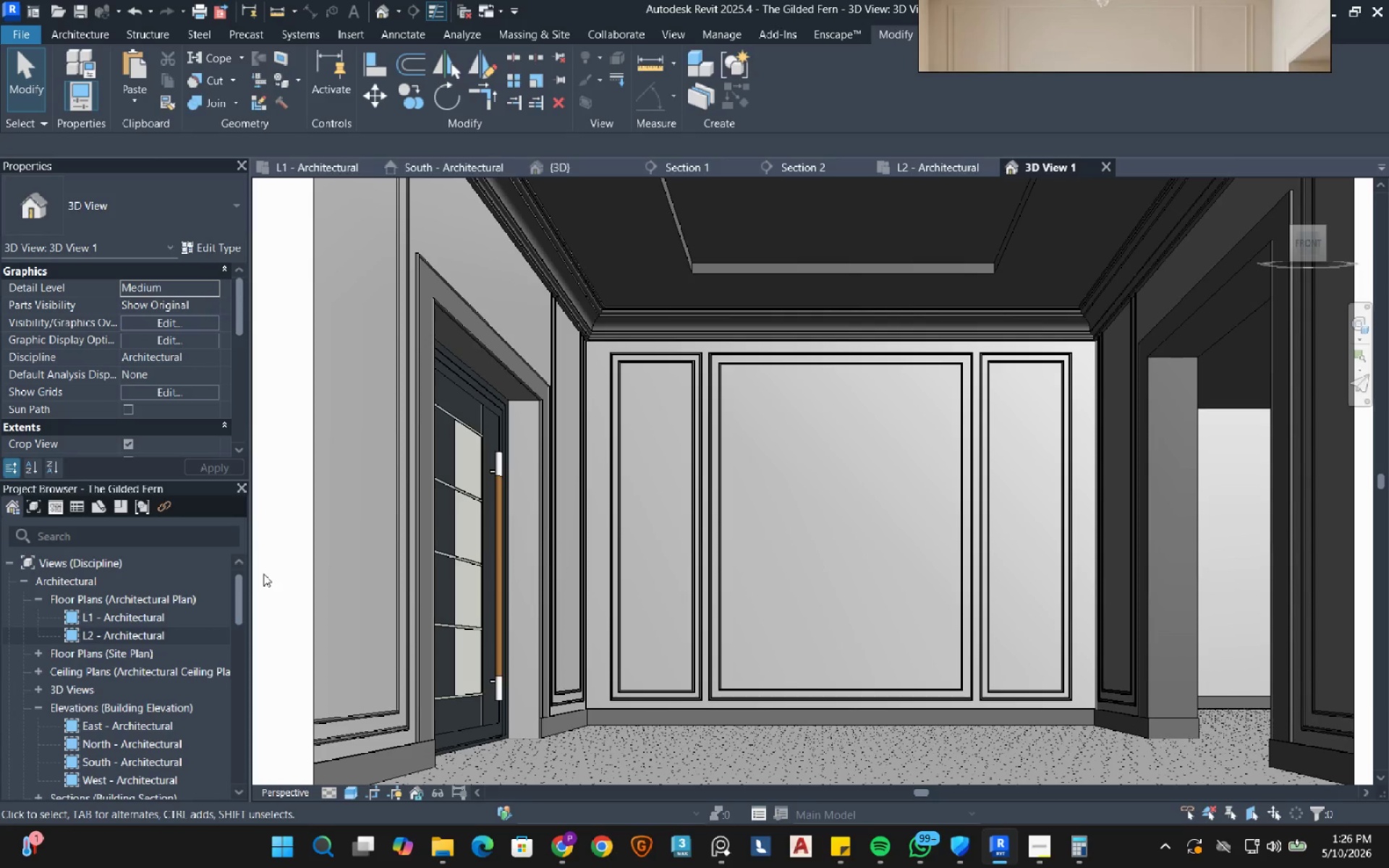 
double_click([114, 616])
 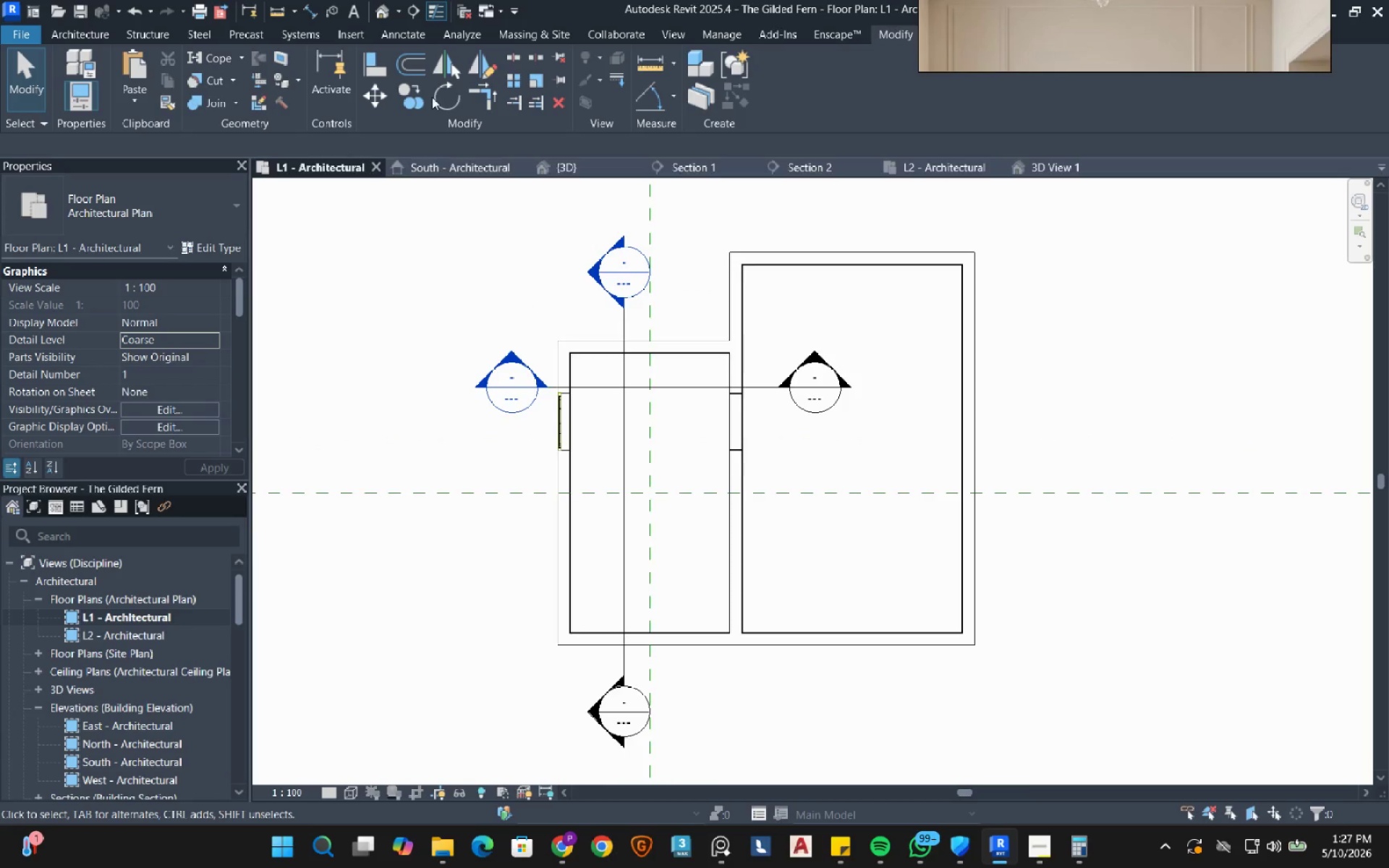 
left_click([396, 12])
 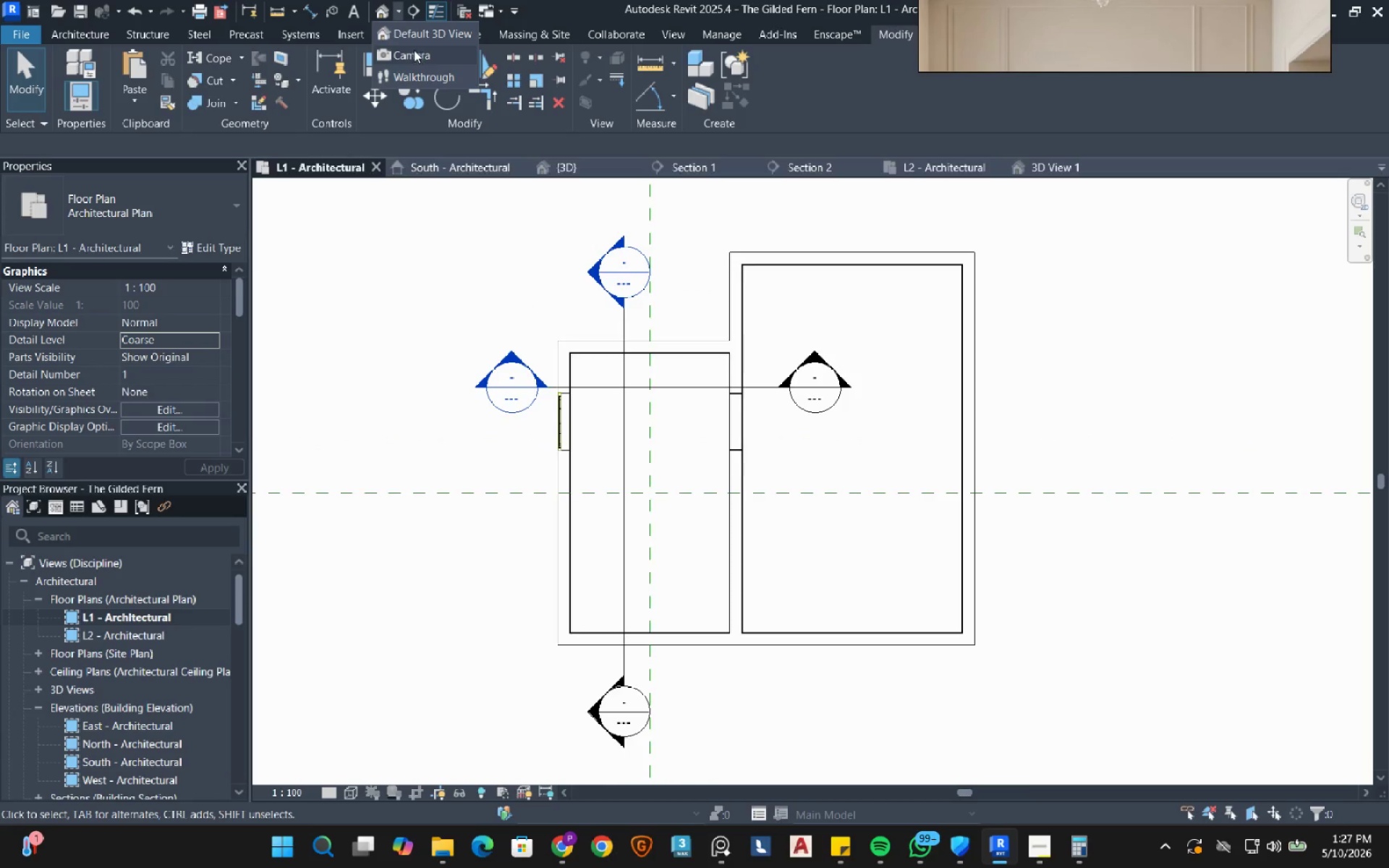 
left_click([414, 55])
 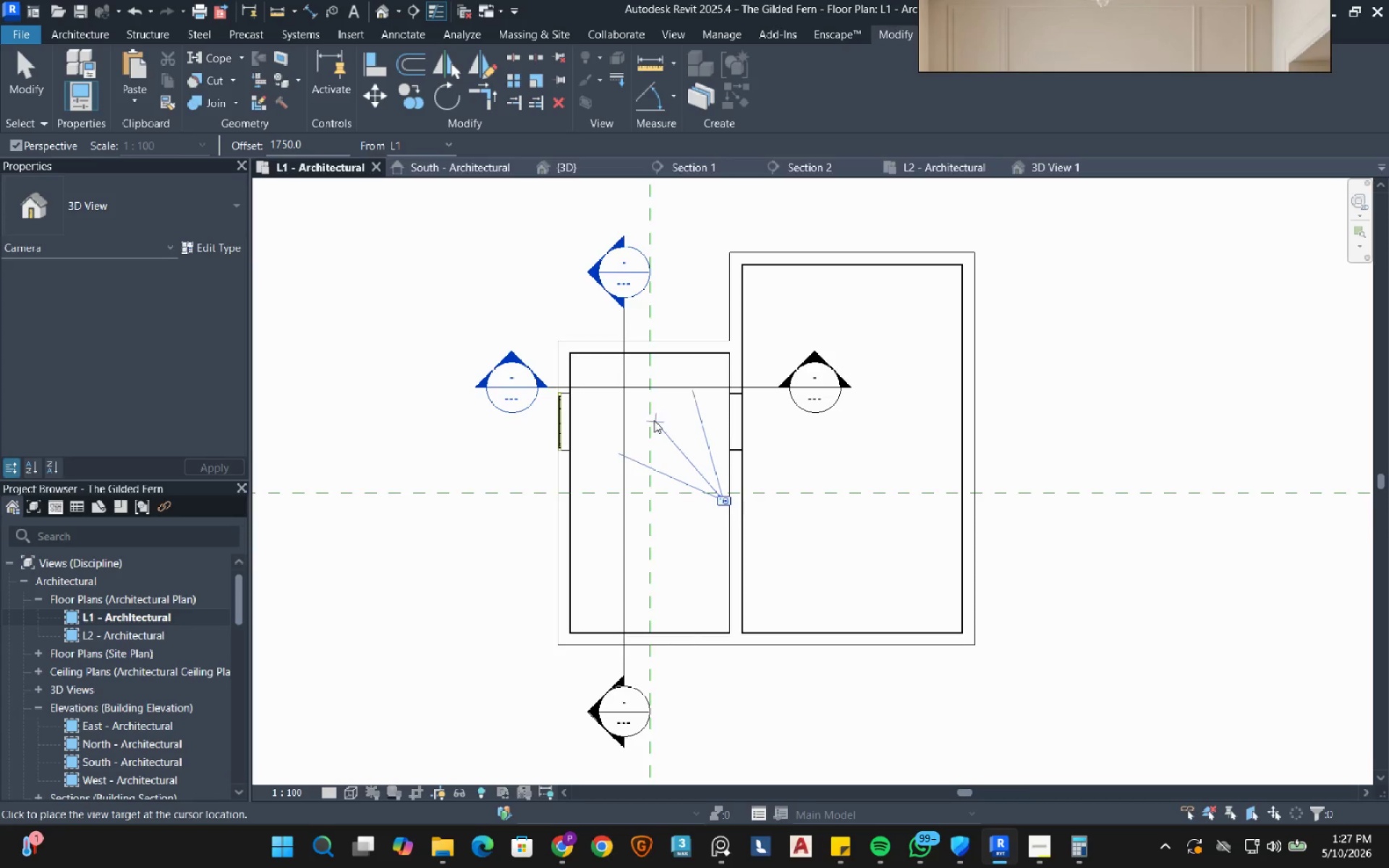 
left_click([573, 224])
 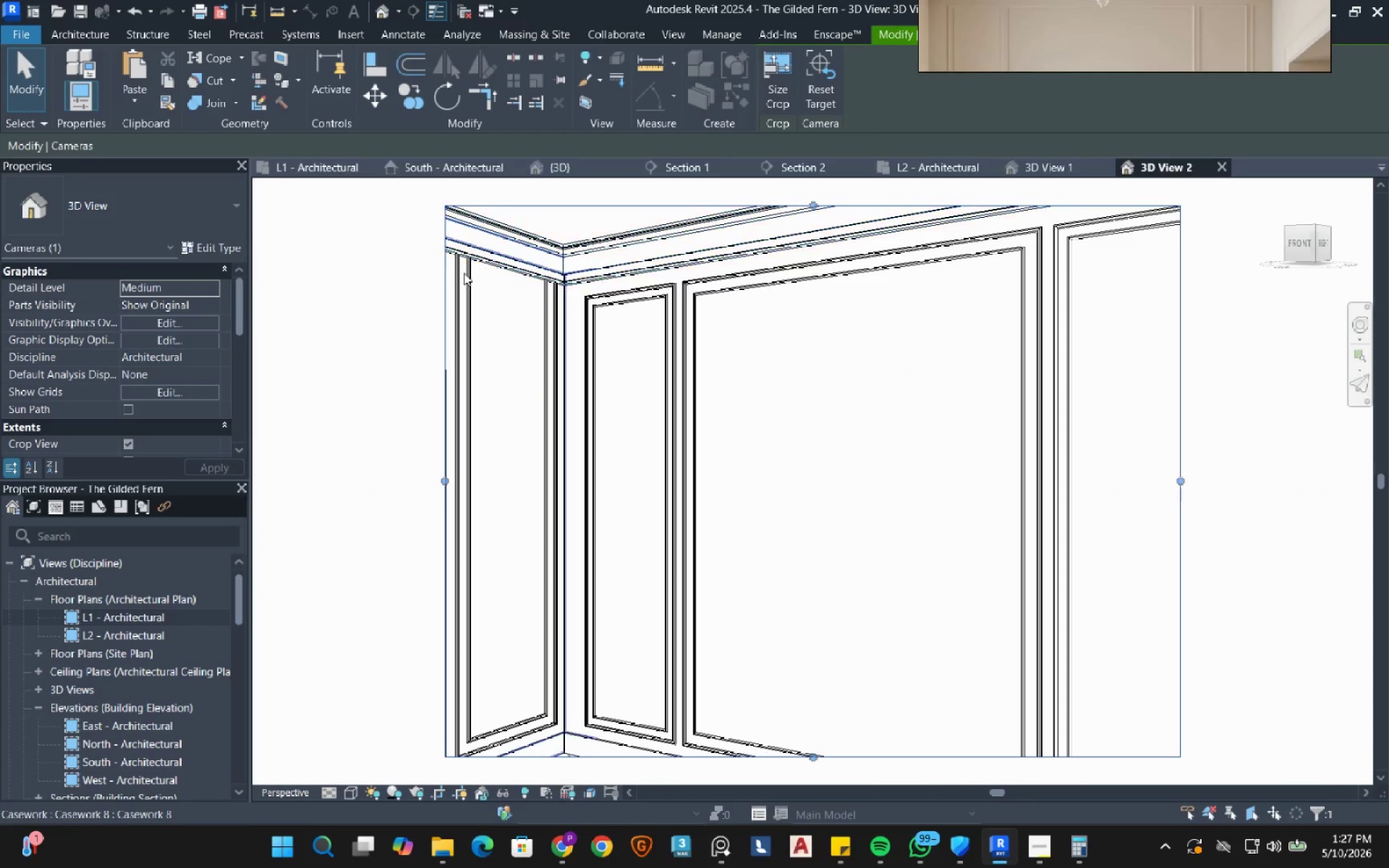 
scroll: coordinate [95, 367], scroll_direction: down, amount: 6.0
 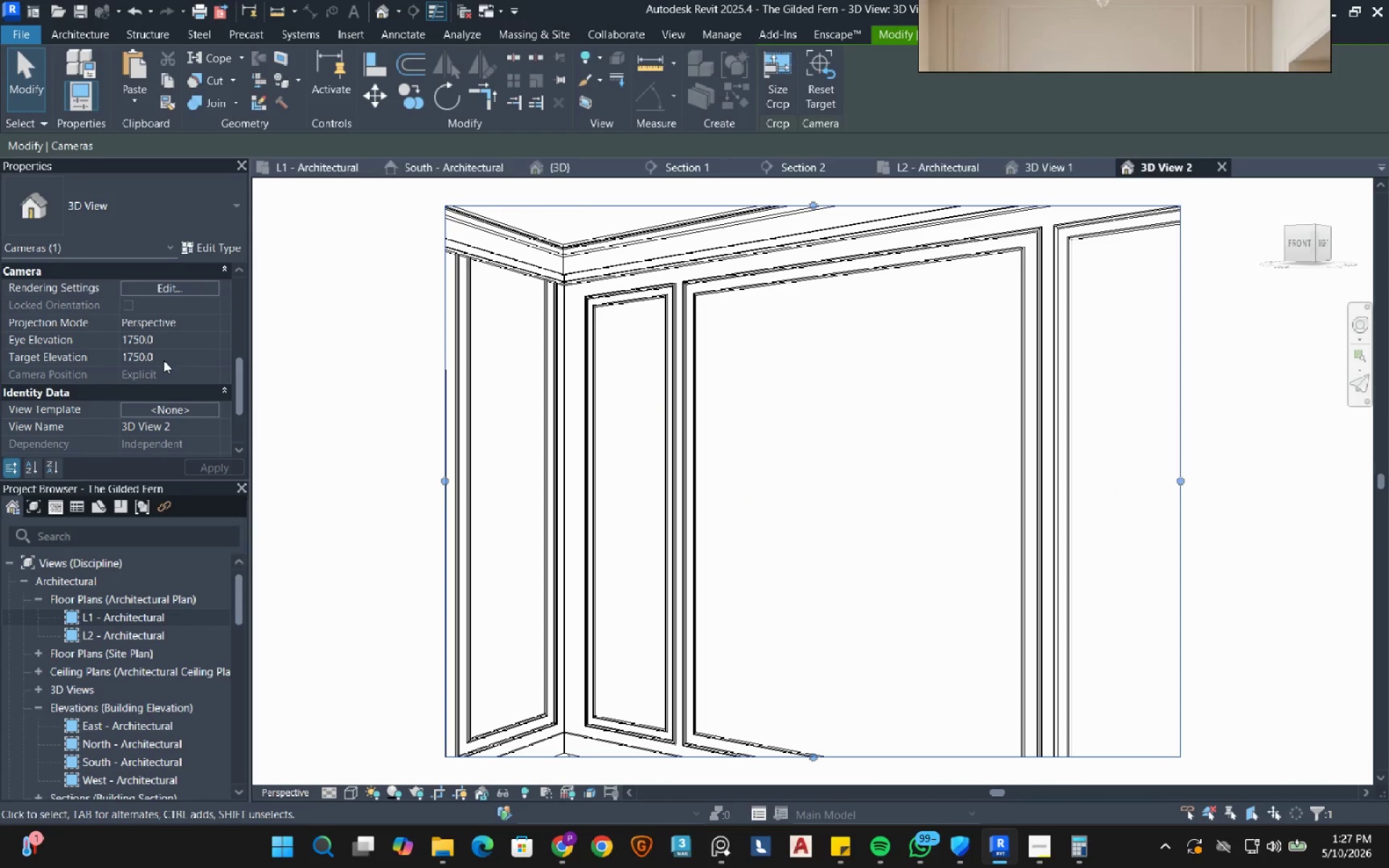 
left_click([163, 360])
 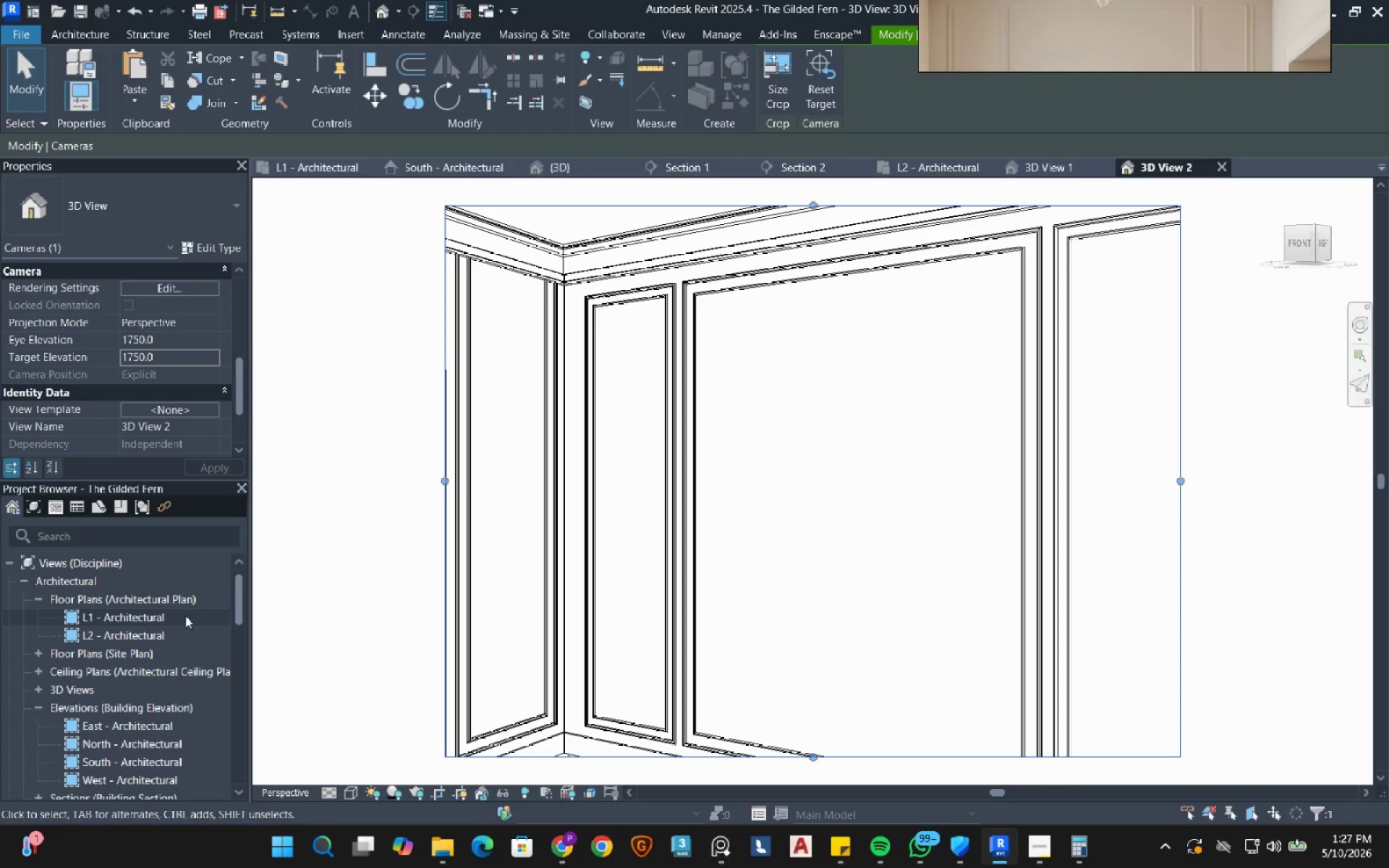 
scroll: coordinate [130, 726], scroll_direction: down, amount: 4.0
 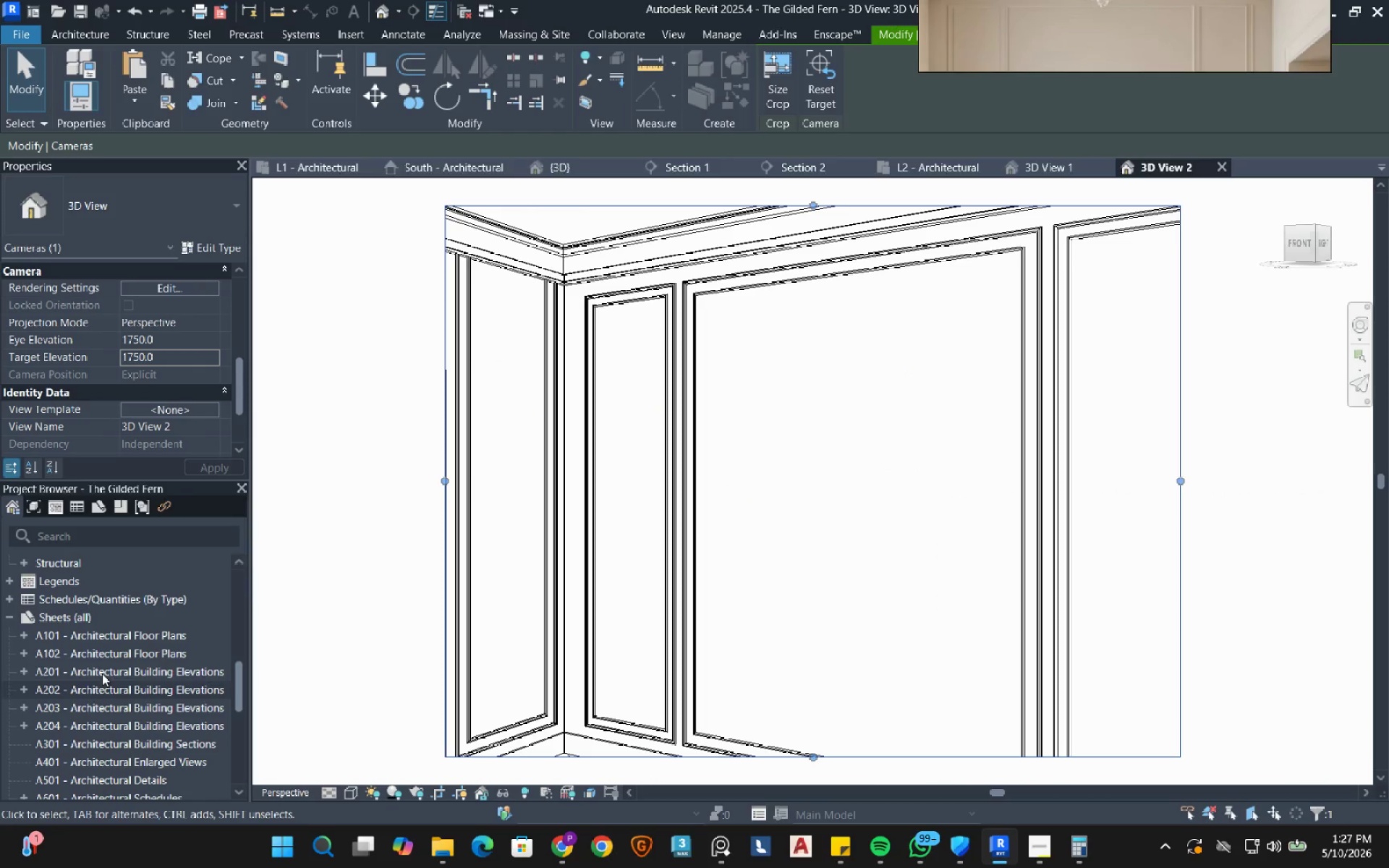 
scroll: coordinate [85, 646], scroll_direction: up, amount: 2.0
 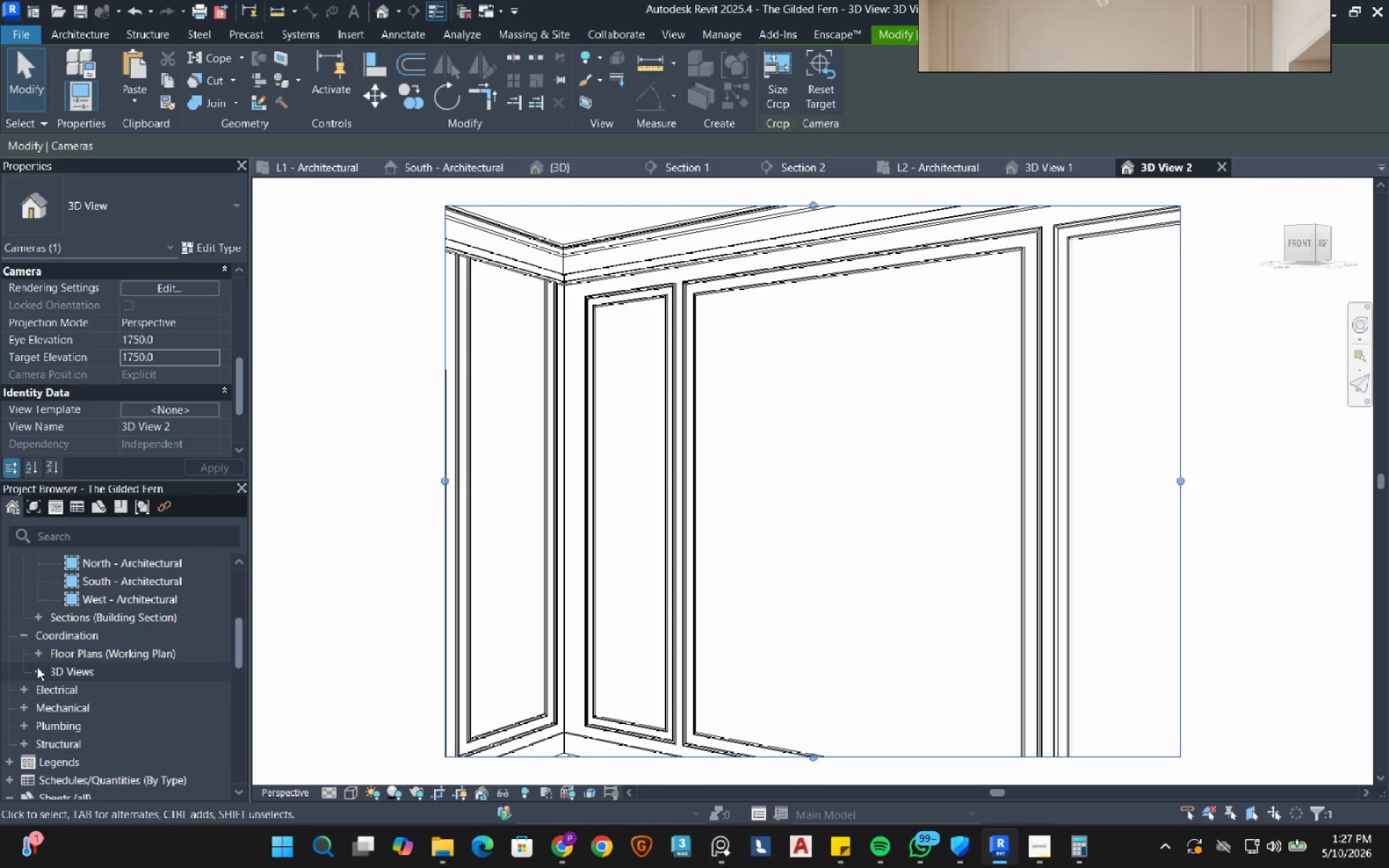 
left_click([37, 667])
 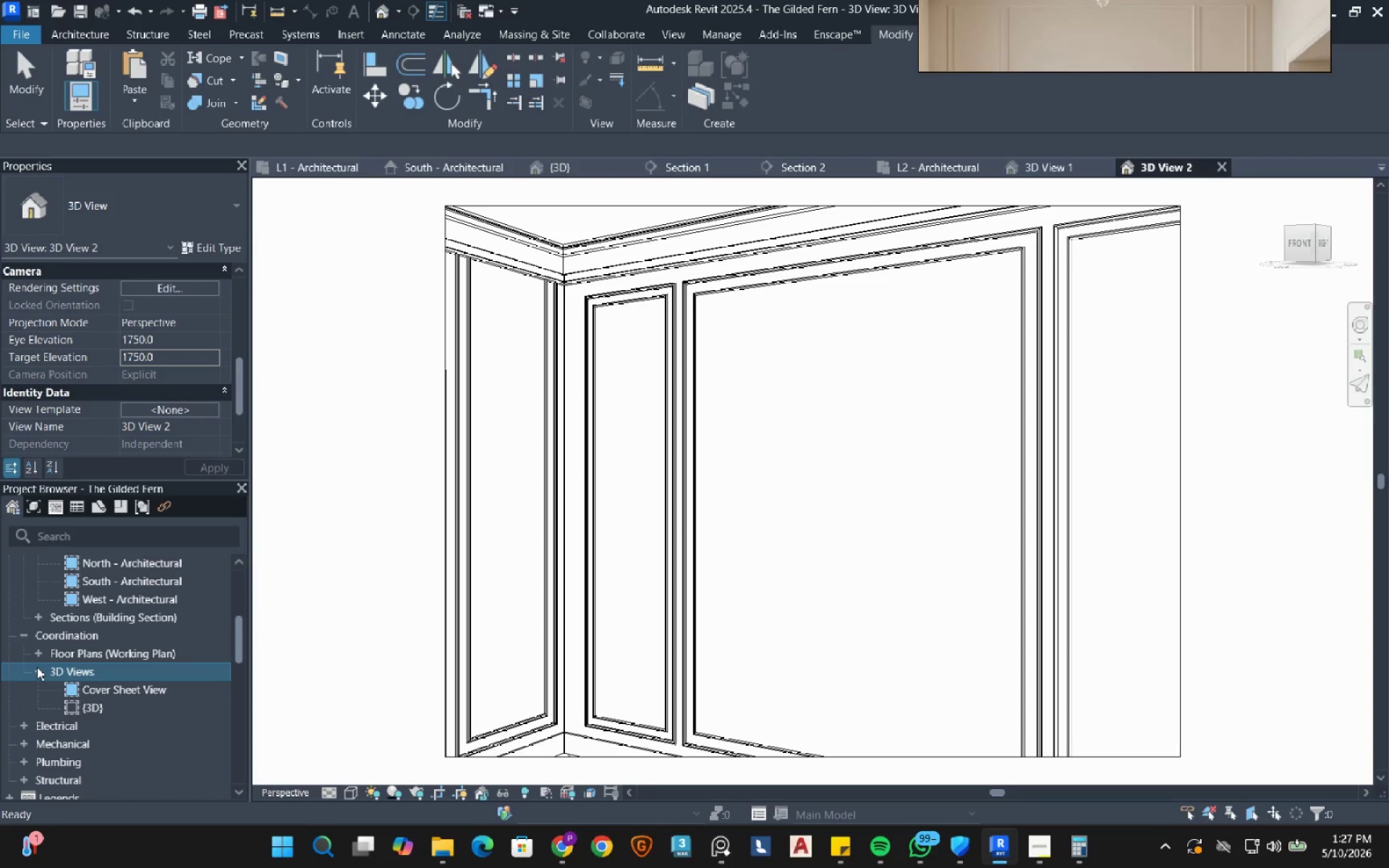 
left_click([37, 667])
 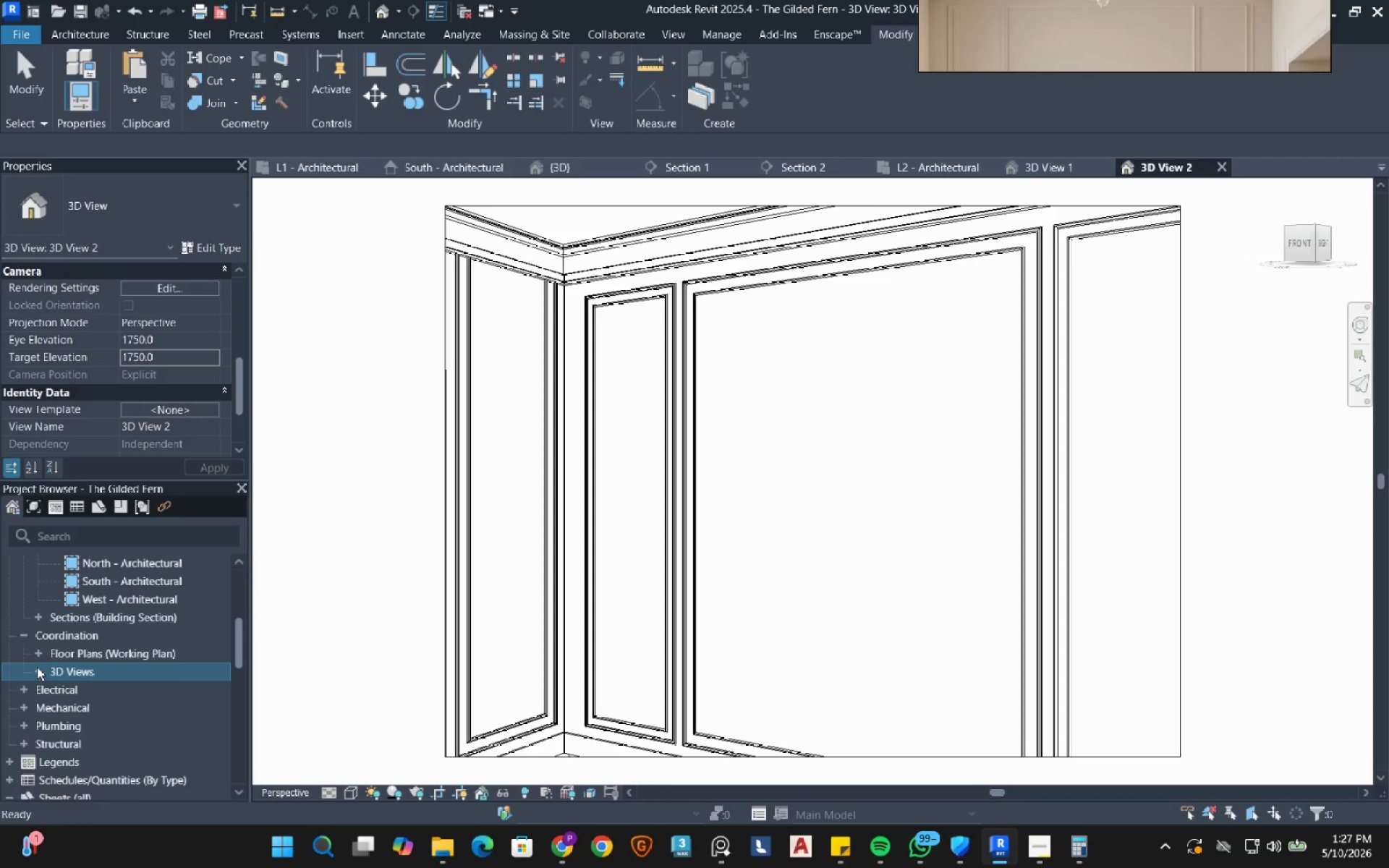 
scroll: coordinate [37, 667], scroll_direction: up, amount: 4.0
 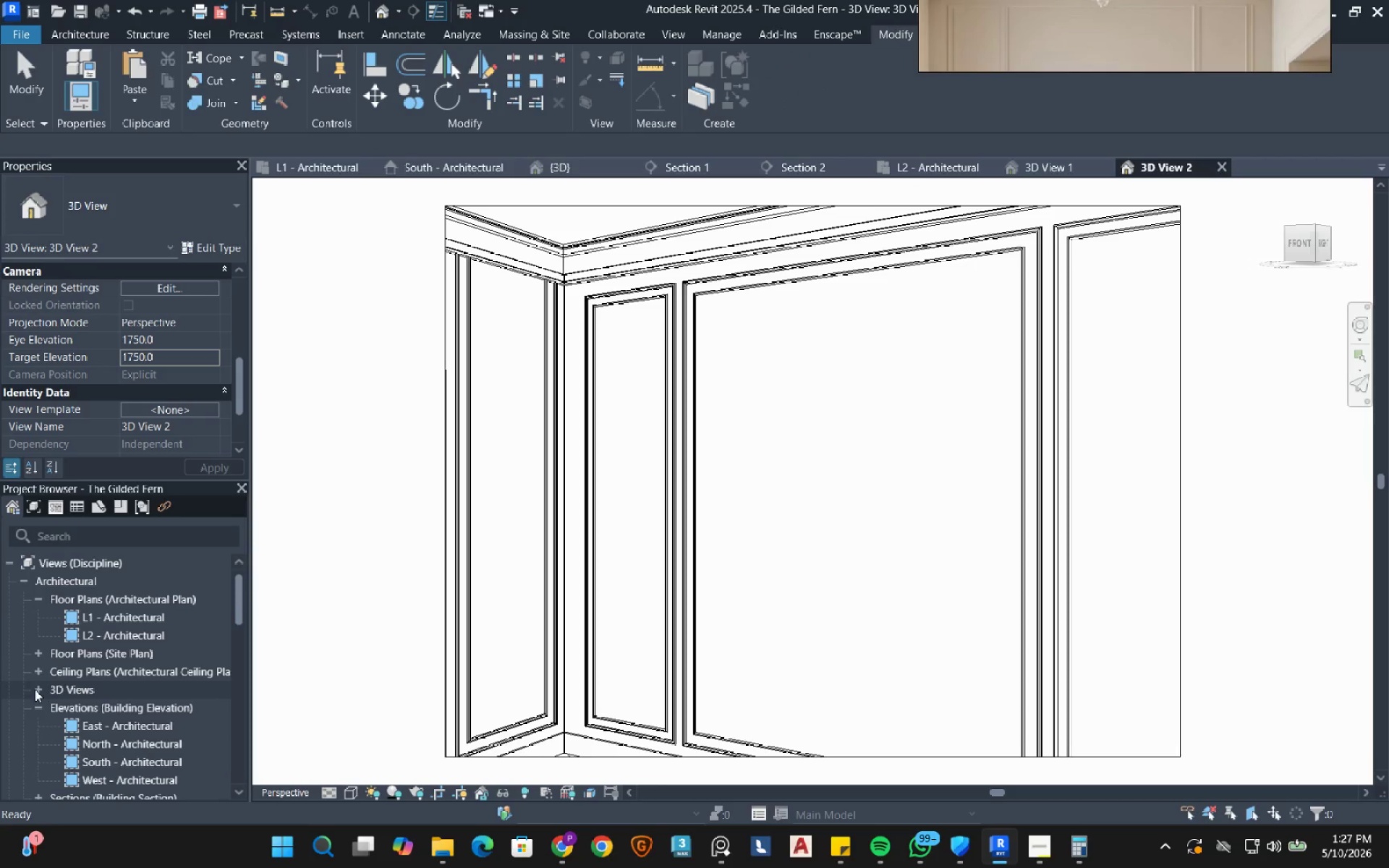 
left_click([35, 691])
 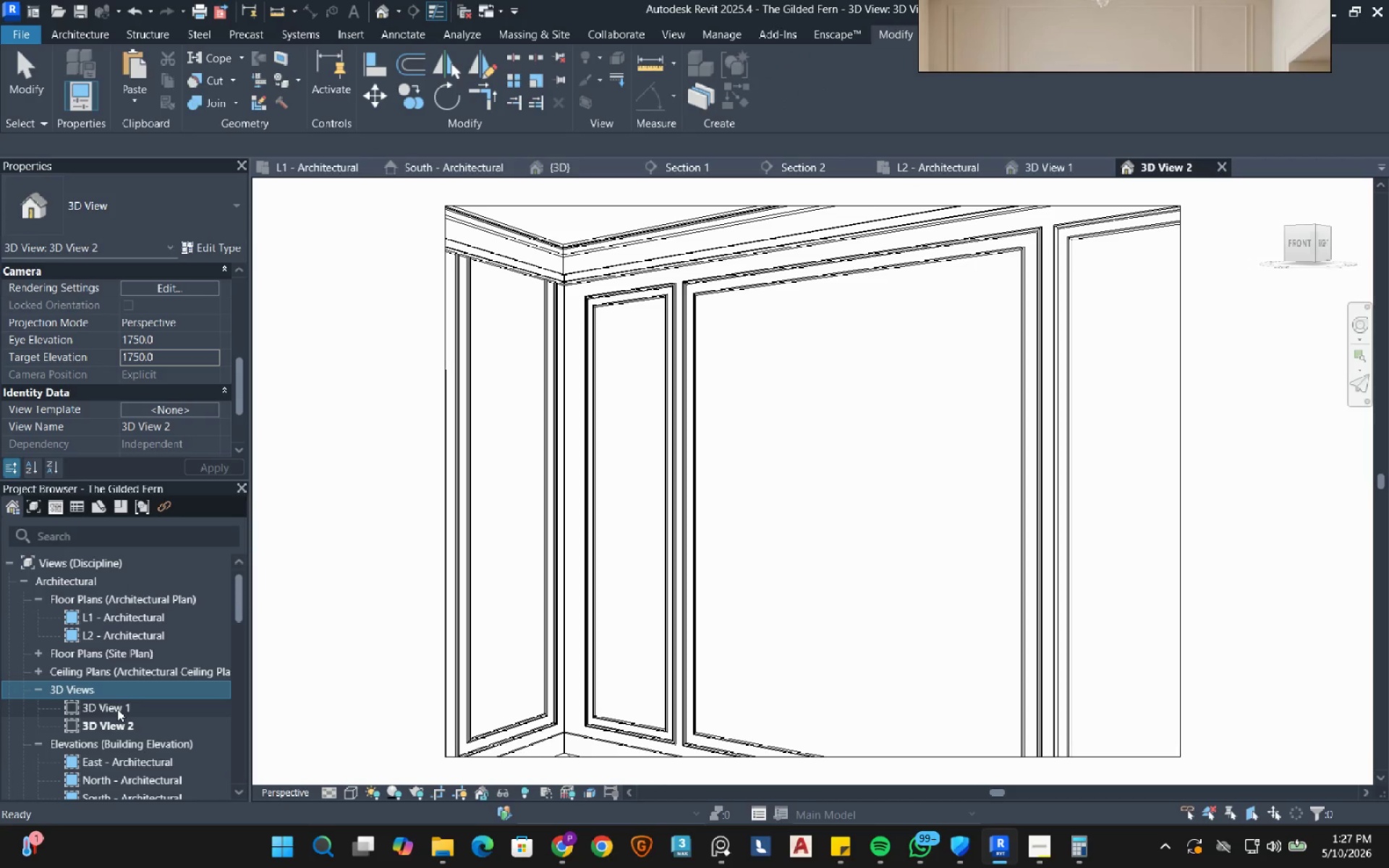 
double_click([117, 708])
 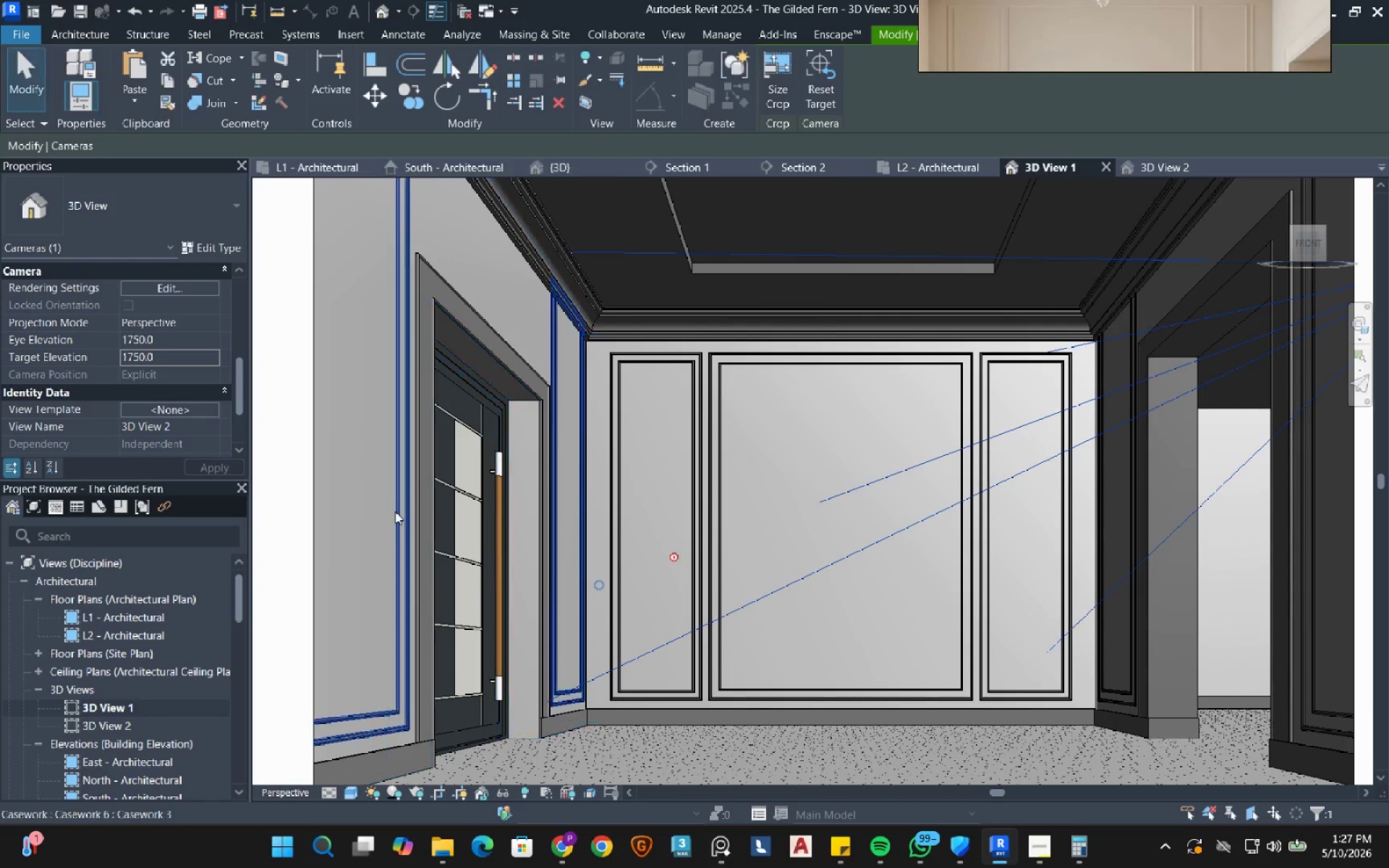 
scroll: coordinate [425, 624], scroll_direction: down, amount: 7.0
 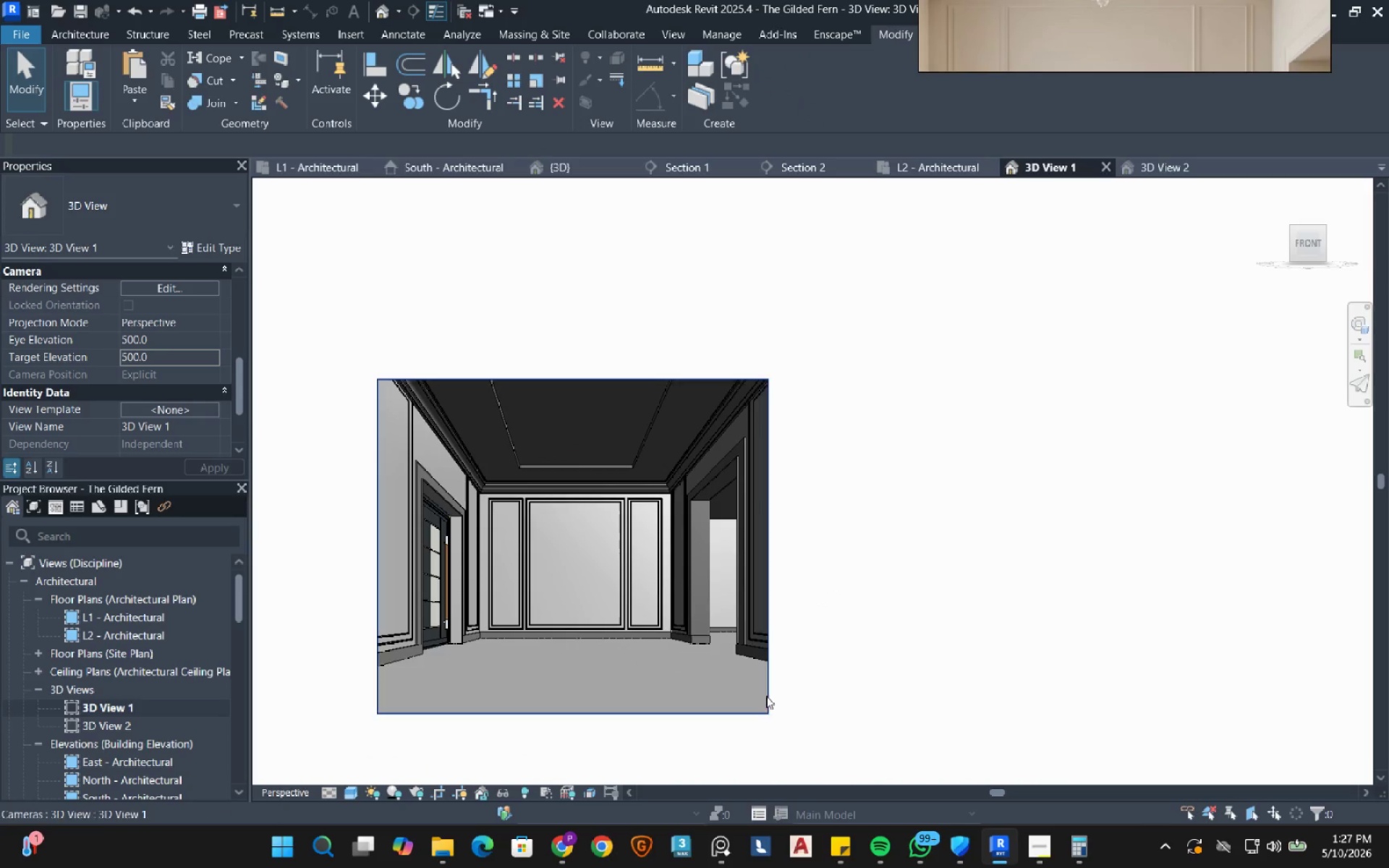 
left_click([734, 713])
 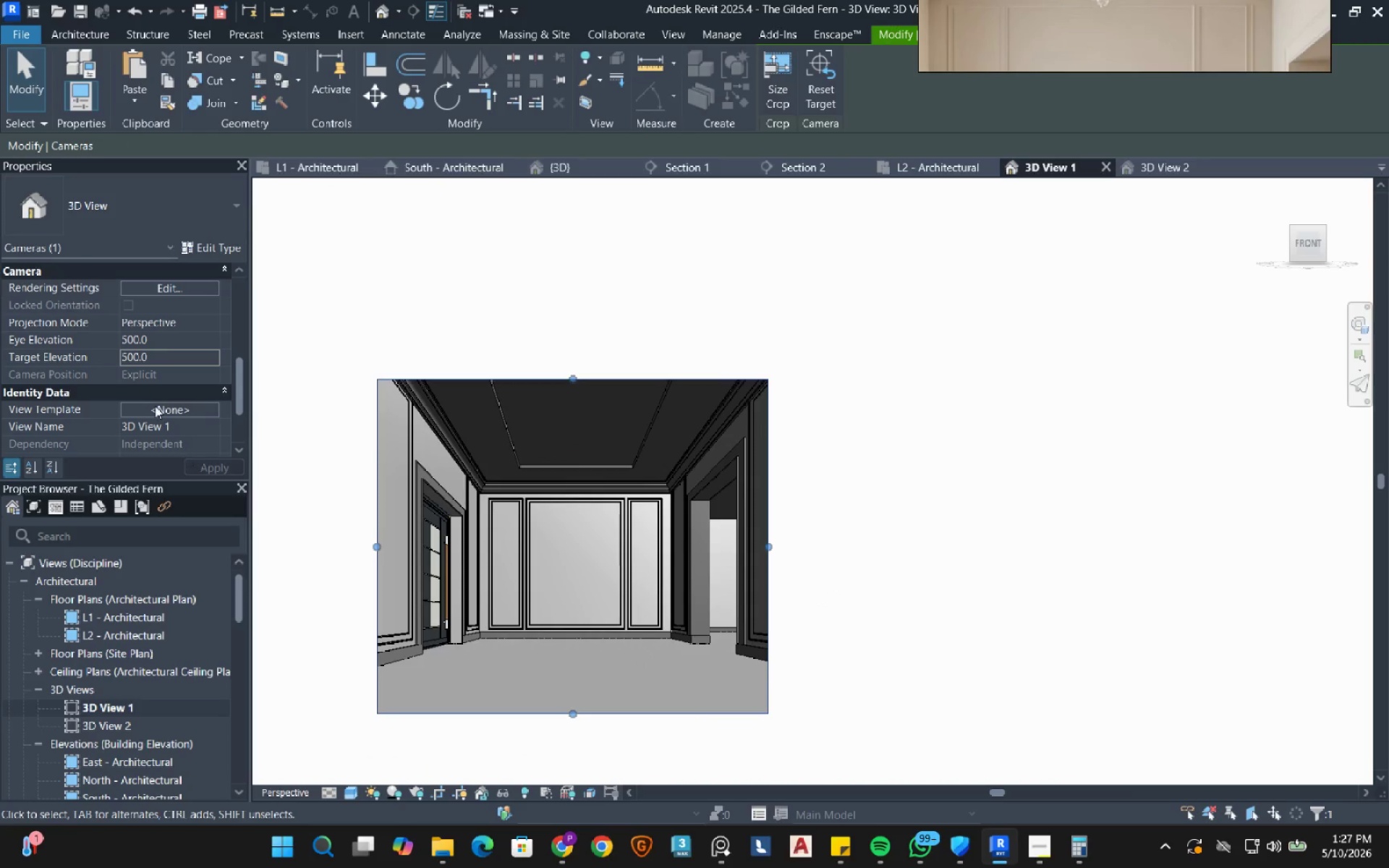 
scroll: coordinate [67, 369], scroll_direction: down, amount: 4.0
 